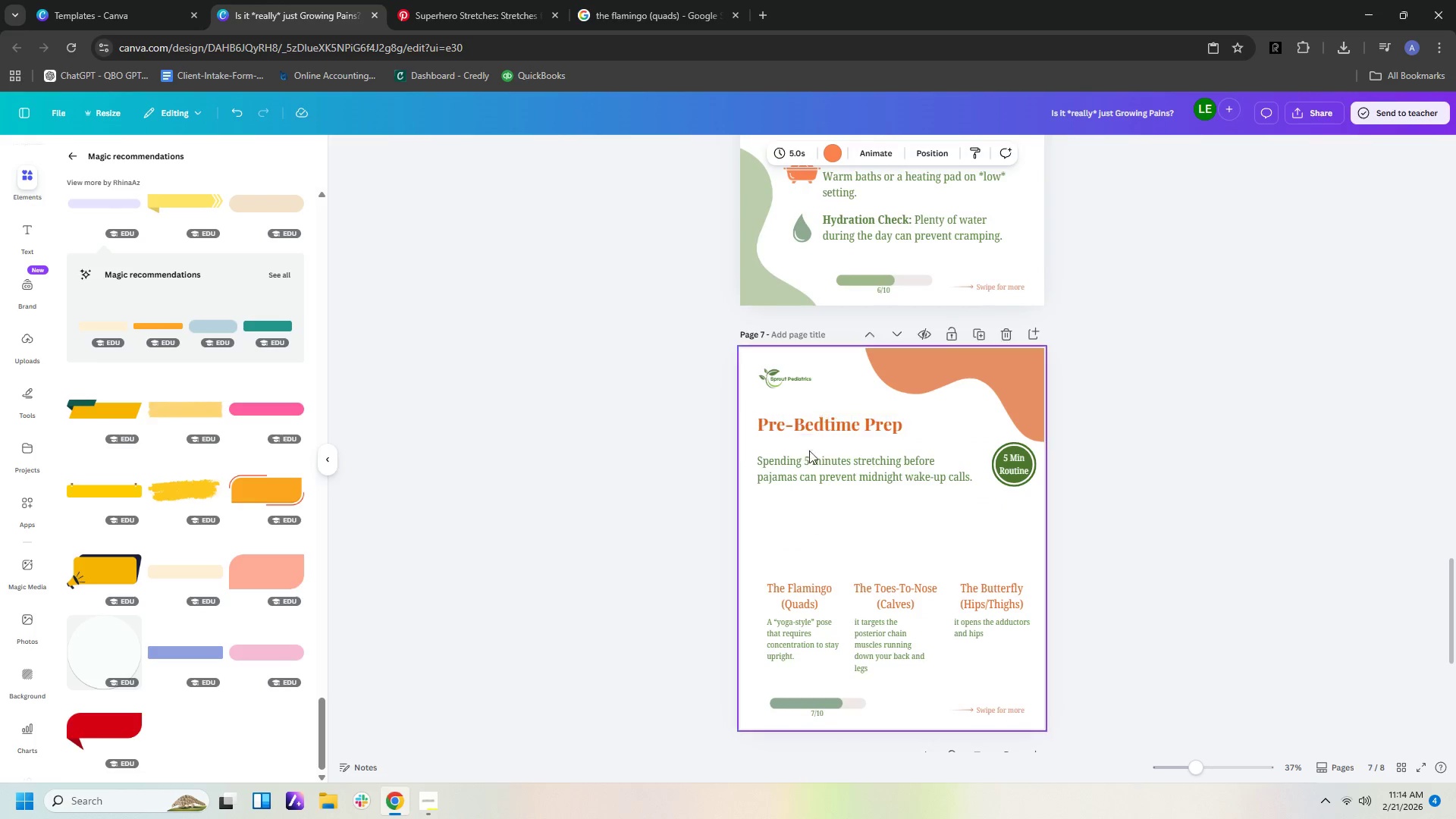 
left_click([809, 457])
 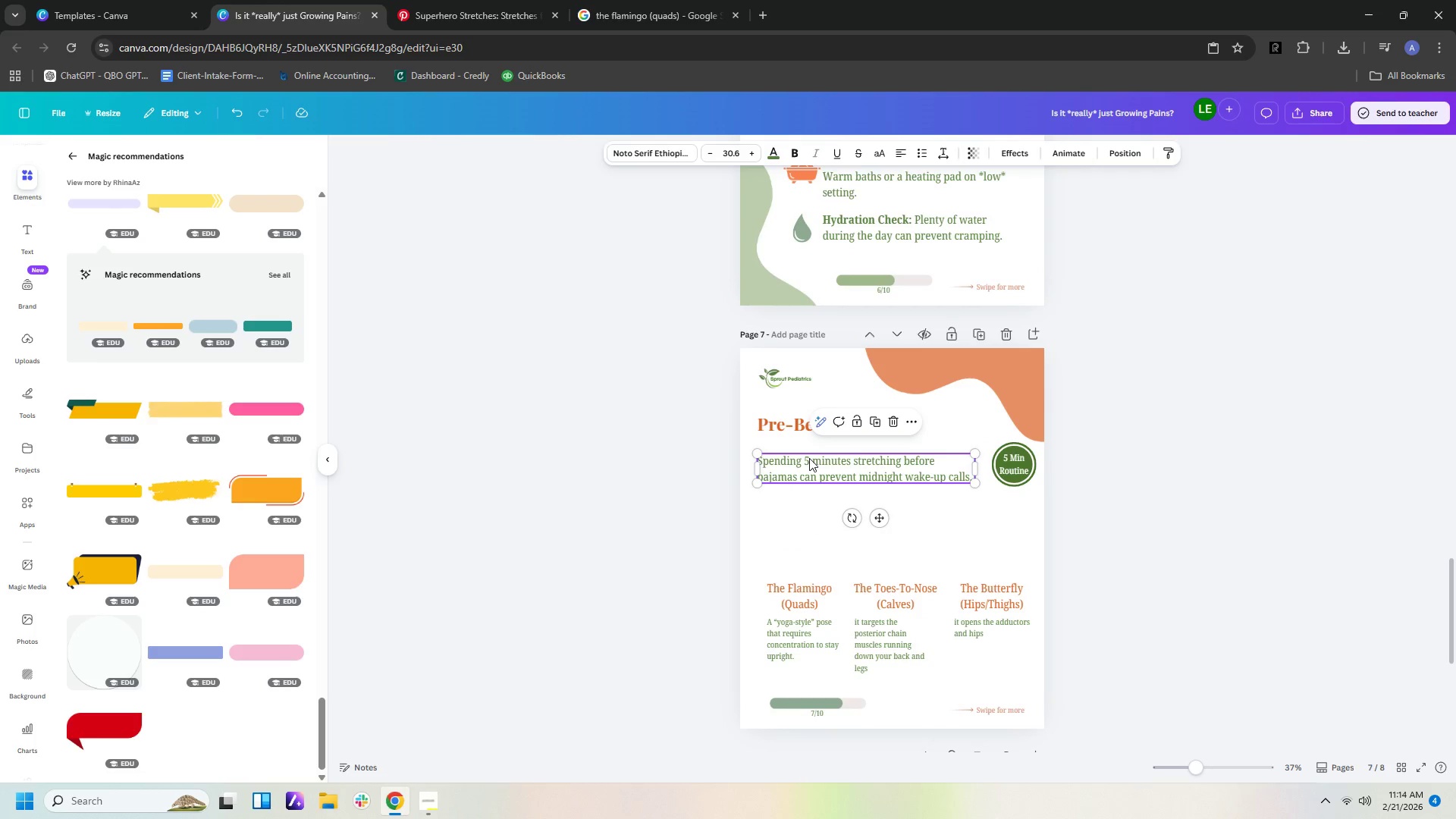 
key(Control+C)
 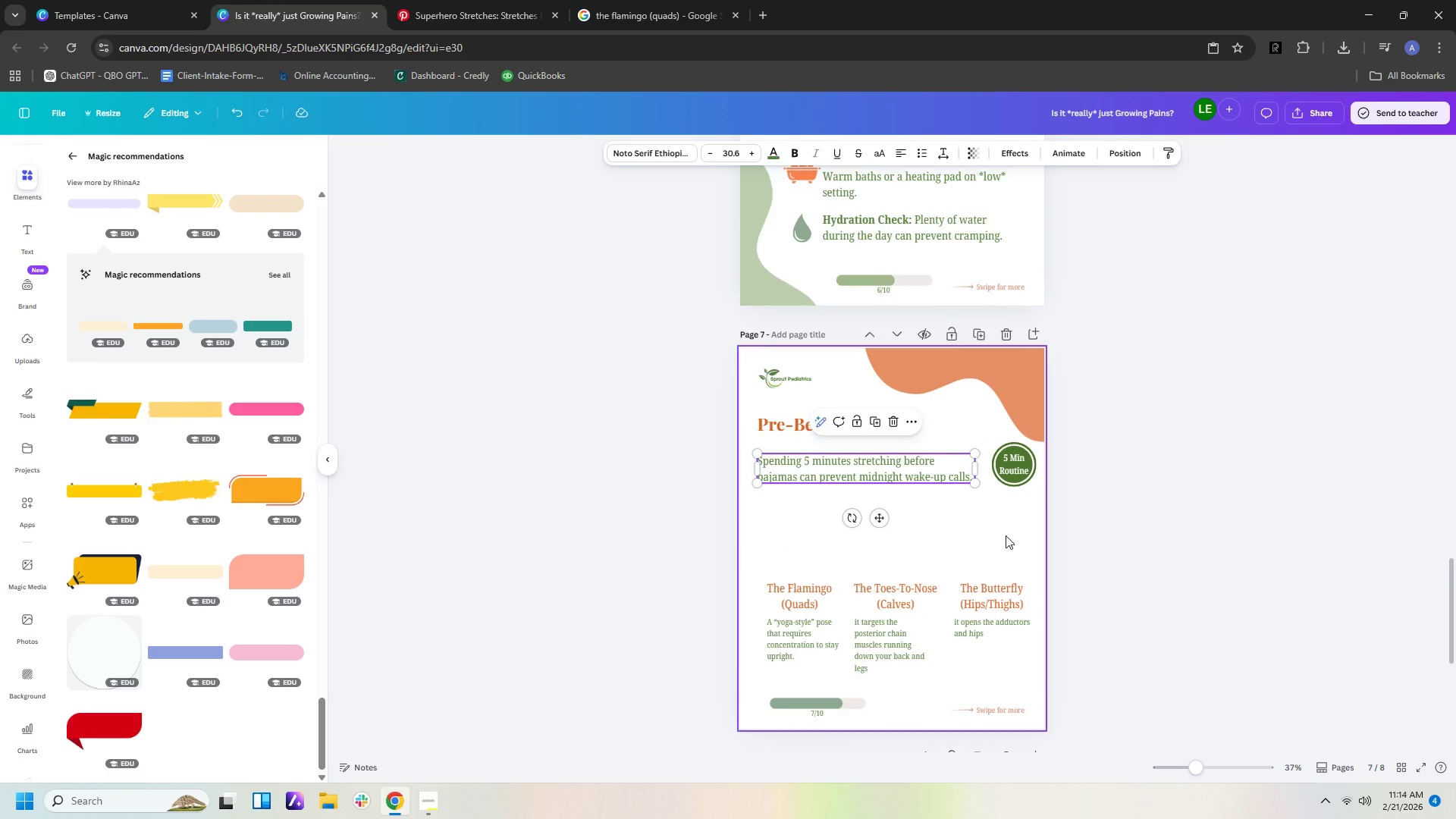 
left_click([898, 501])
 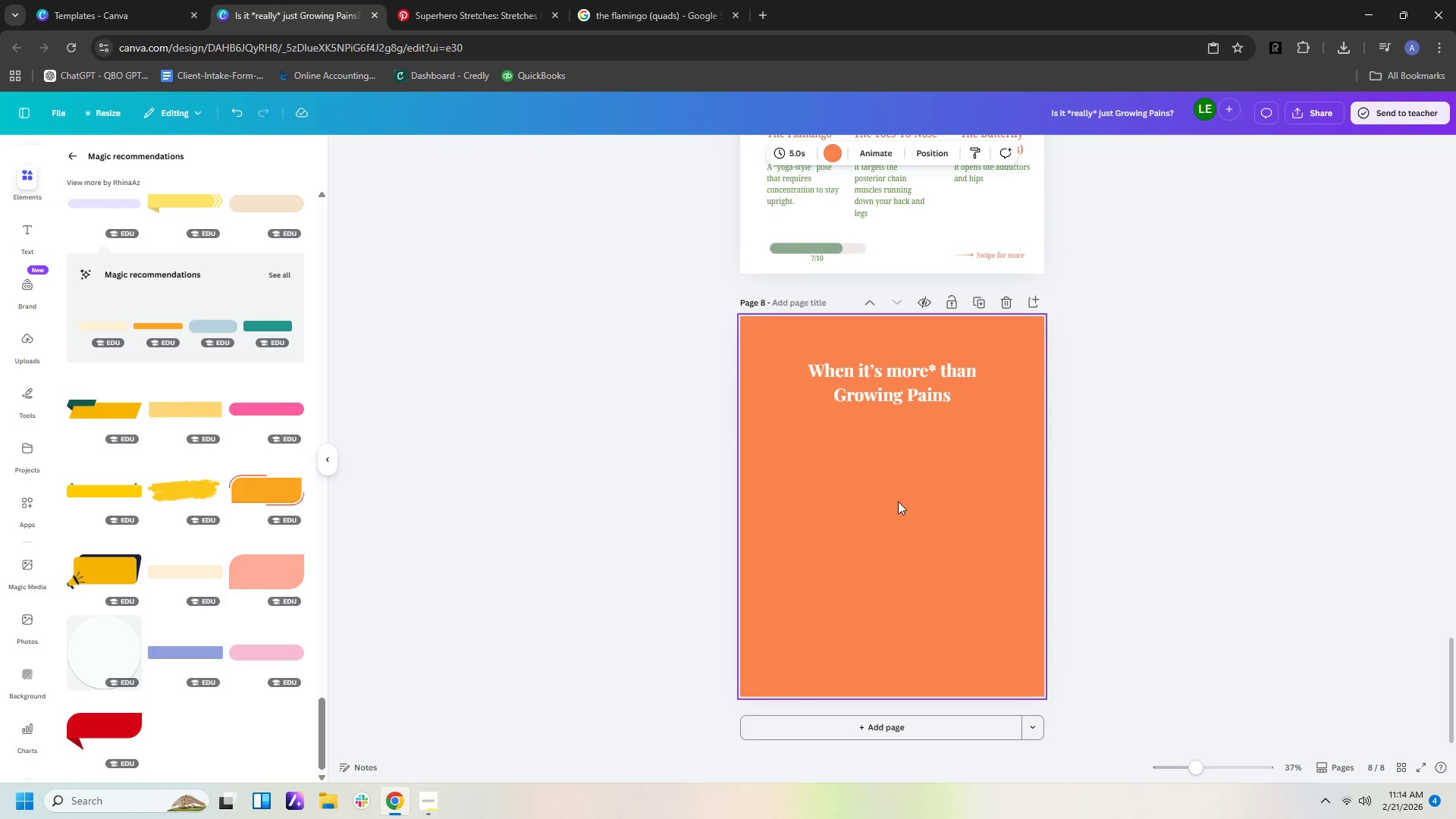 
scroll: coordinate [1018, 553], scroll_direction: down, amount: 8.0
 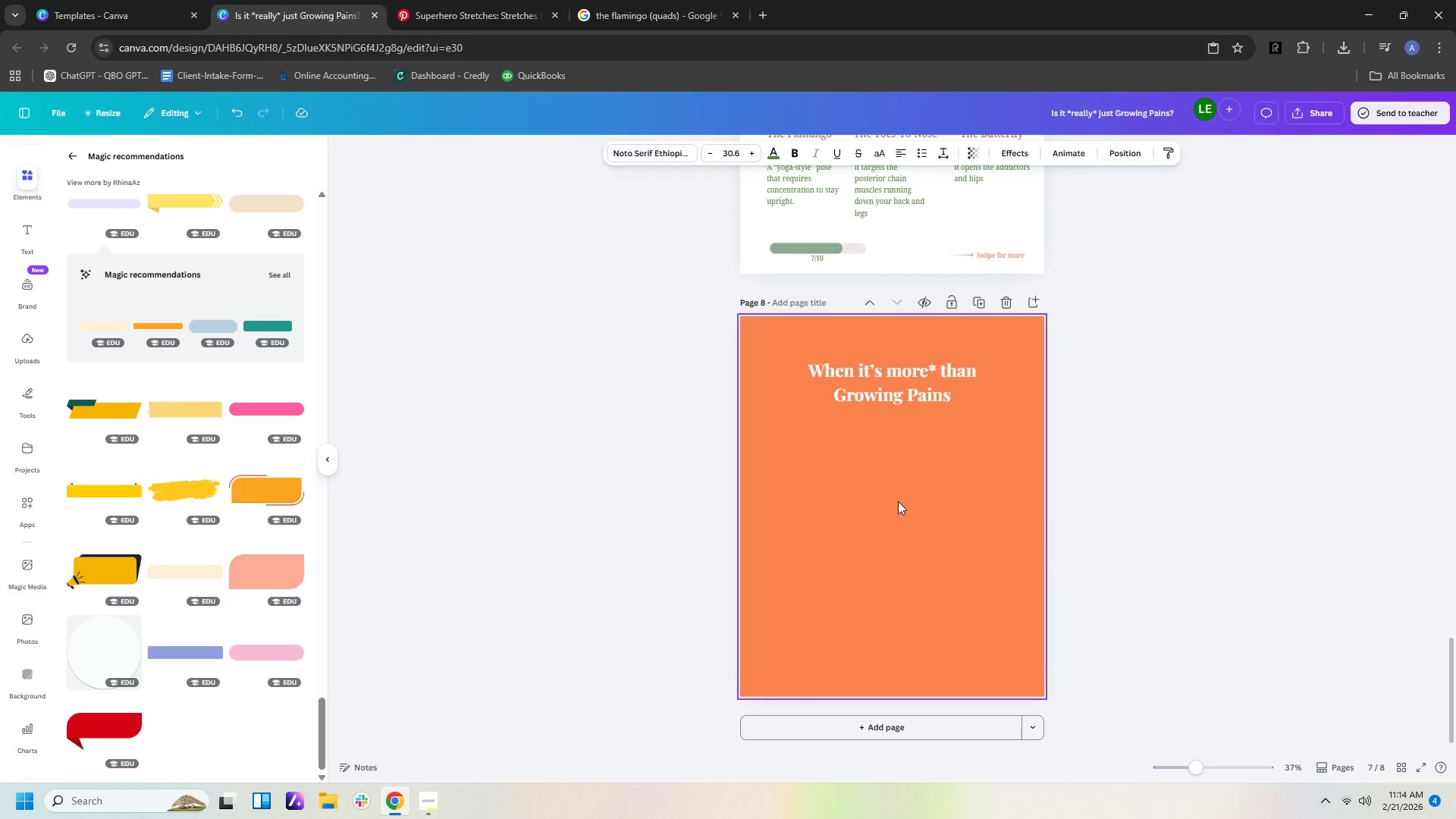 
key(Control+V)
 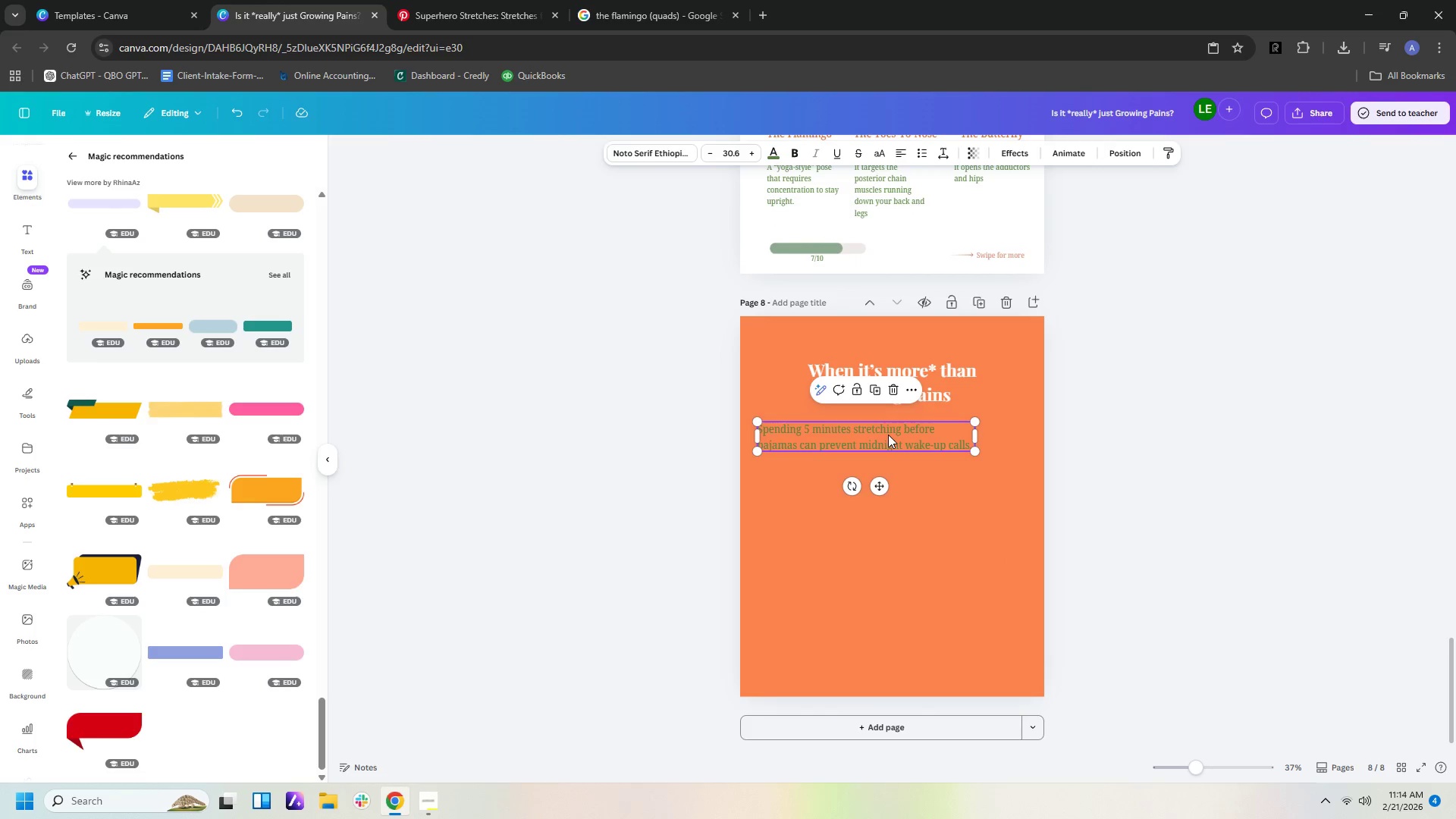 
double_click([888, 435])
 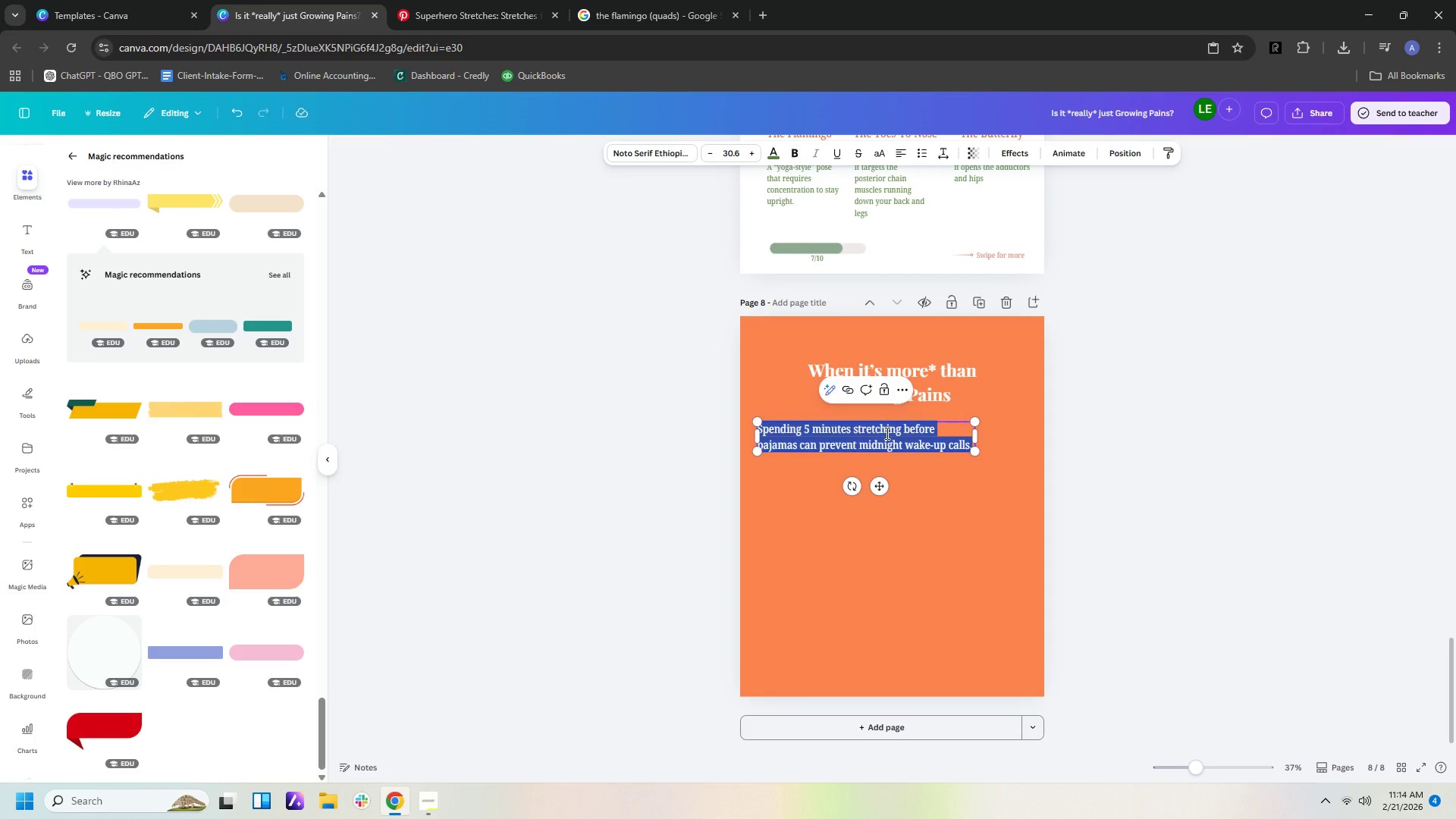 
type(Whike)
key(Backspace)
key(Backspace)
type(le)
 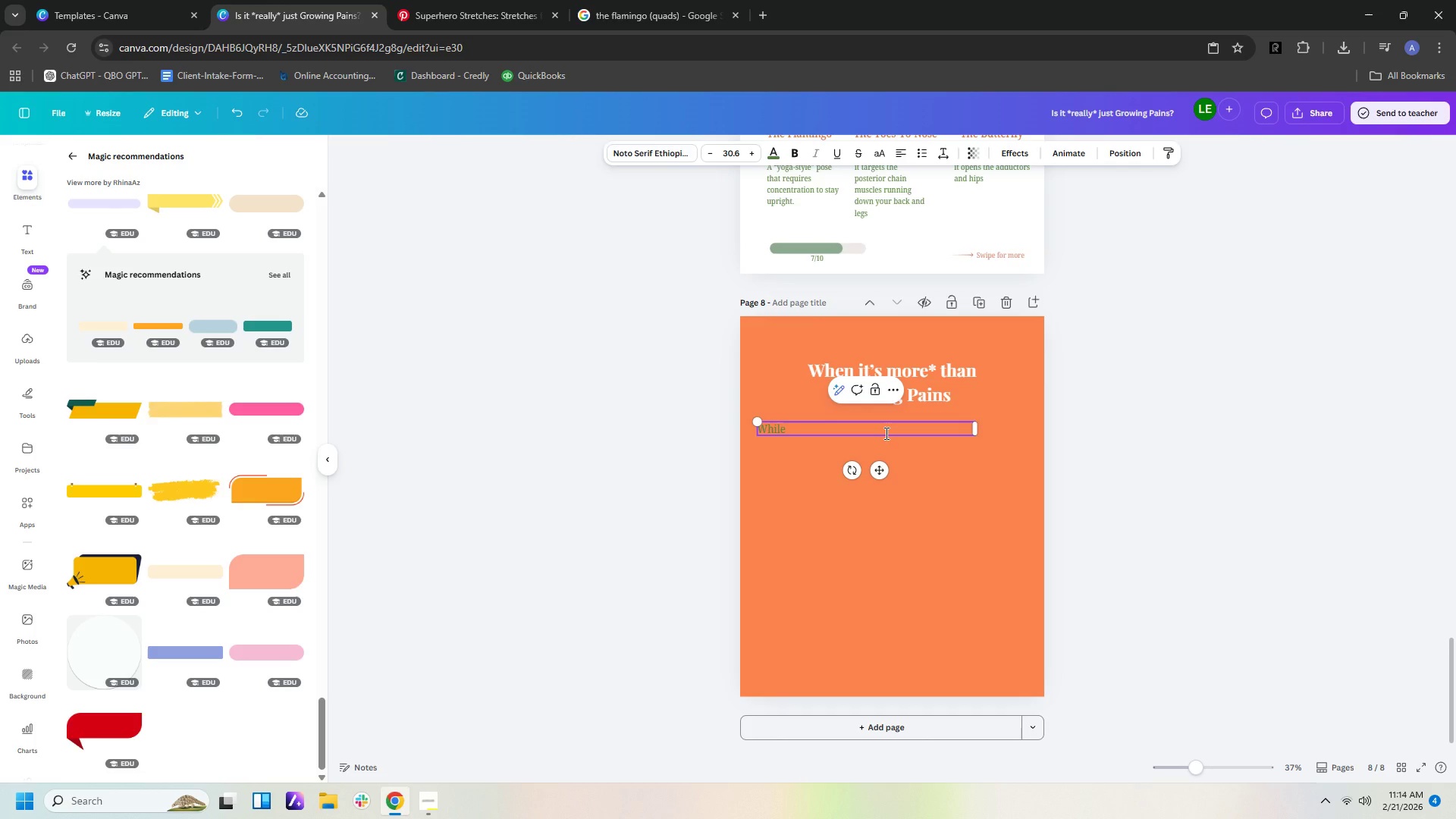 
left_click_drag(start_coordinate=[885, 433], to_coordinate=[726, 393])
 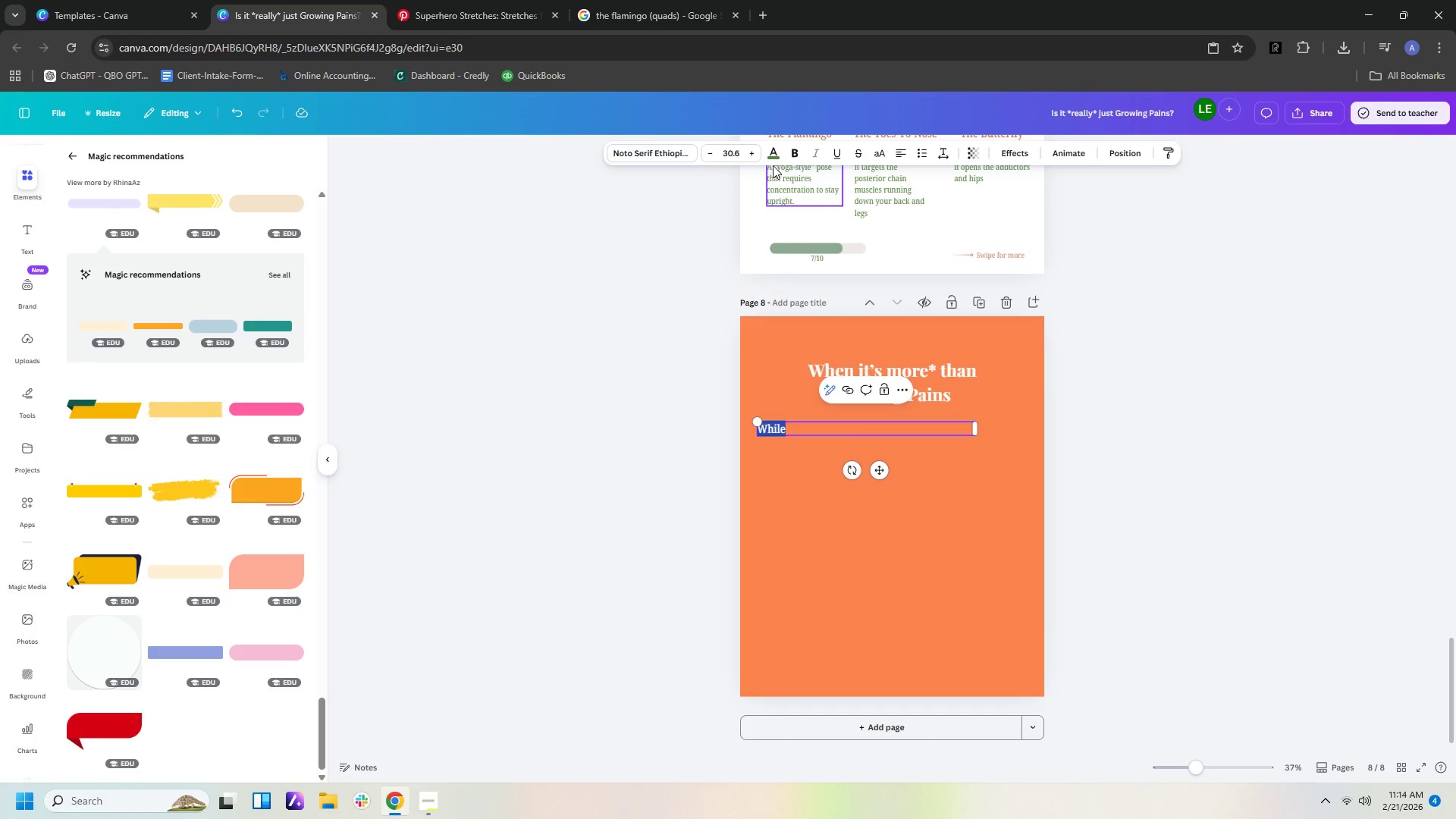 
left_click([773, 154])
 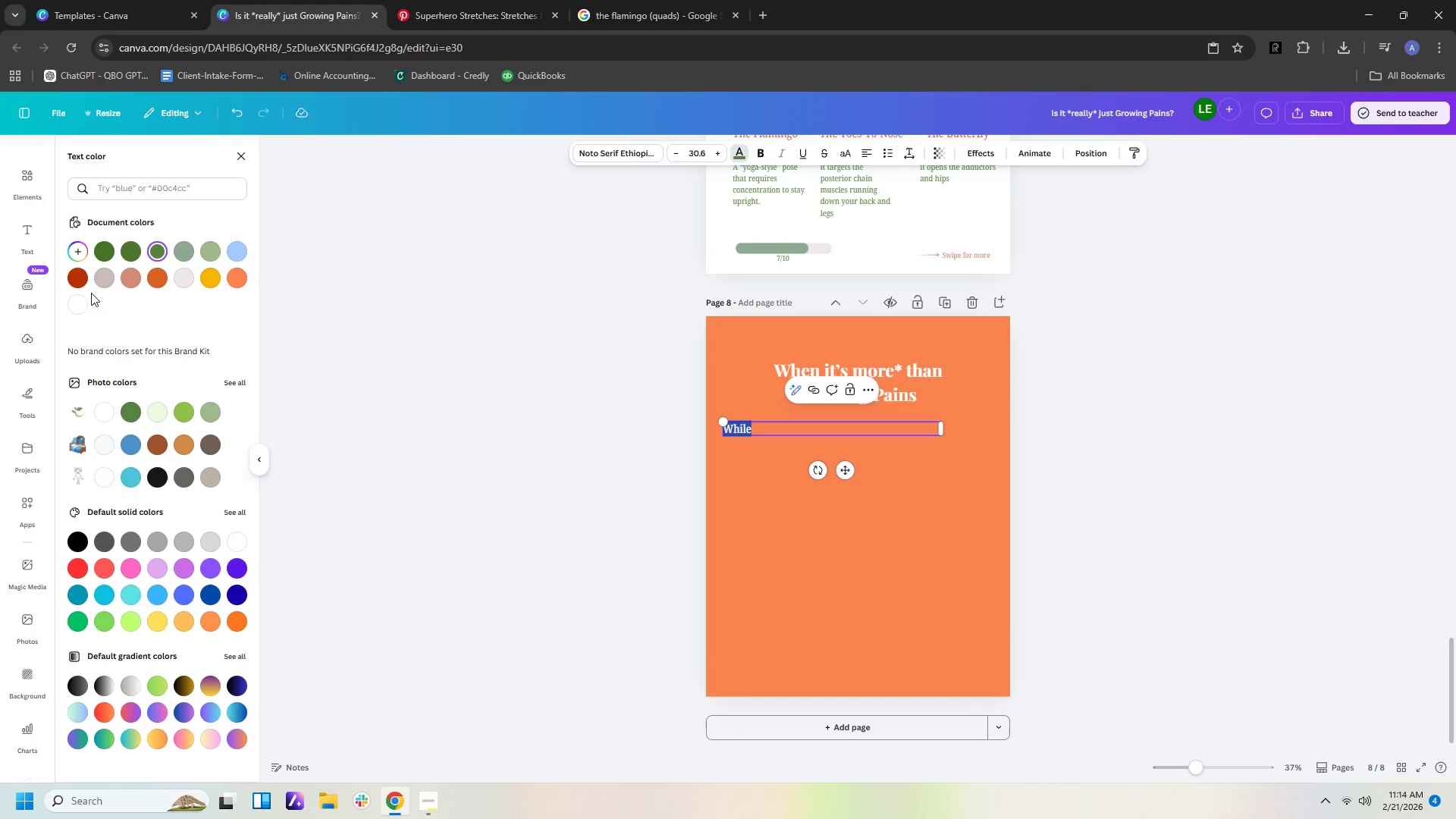 
left_click([72, 306])
 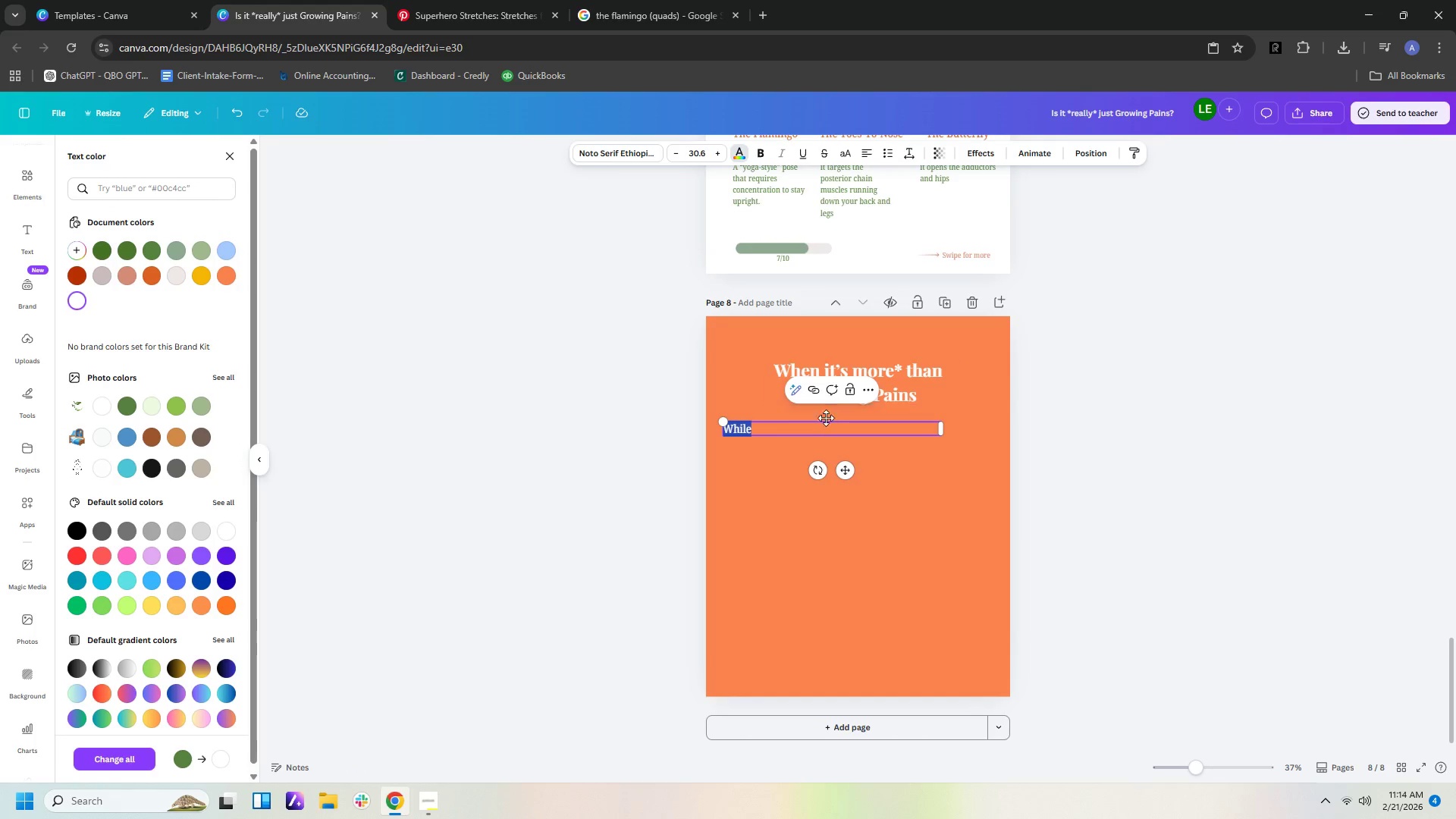 
left_click([826, 429])
 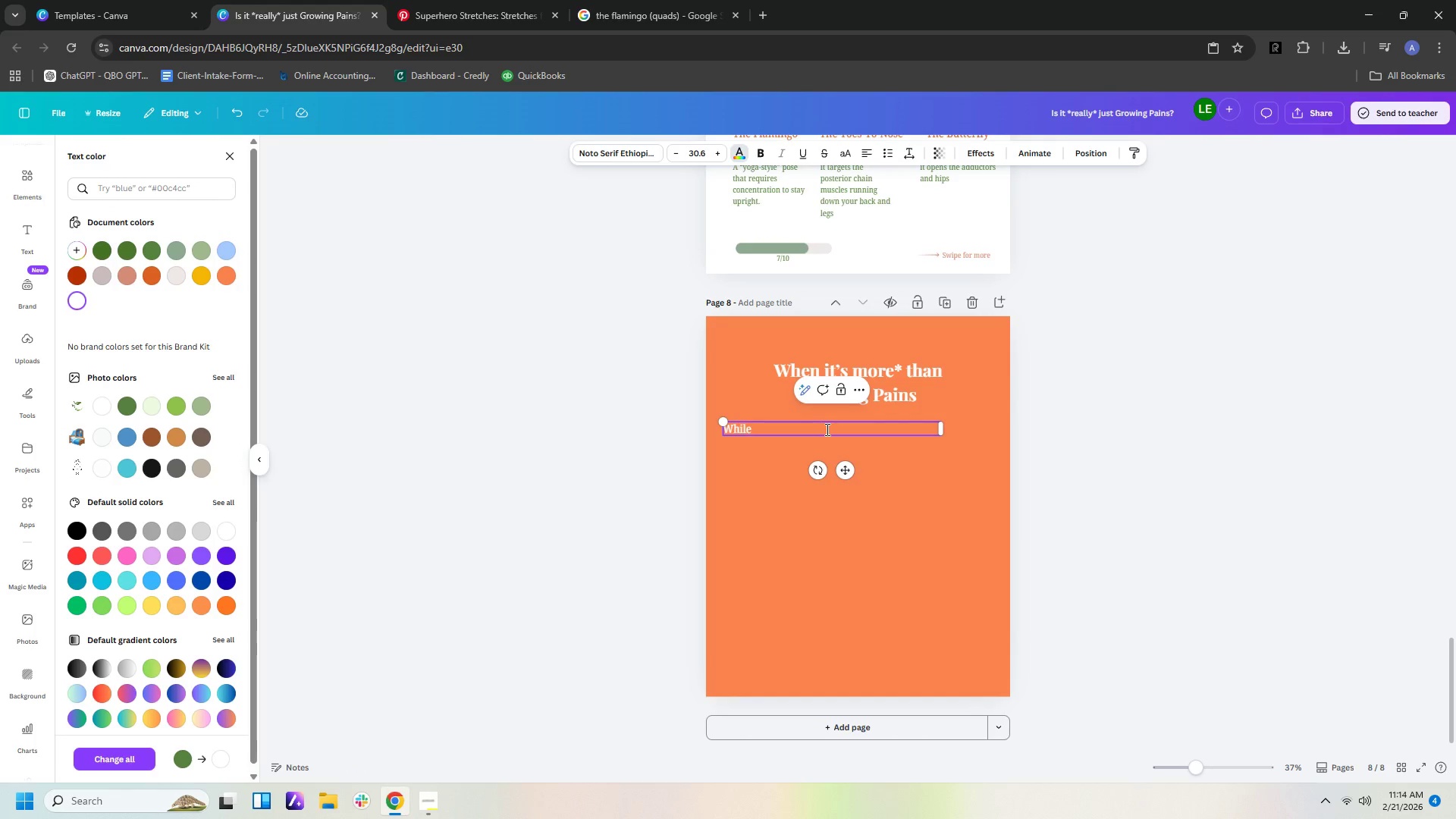 
type( most nighttime aches are normal, contact yu)
key(Backspace)
type(our pediatrician if you notice:)
 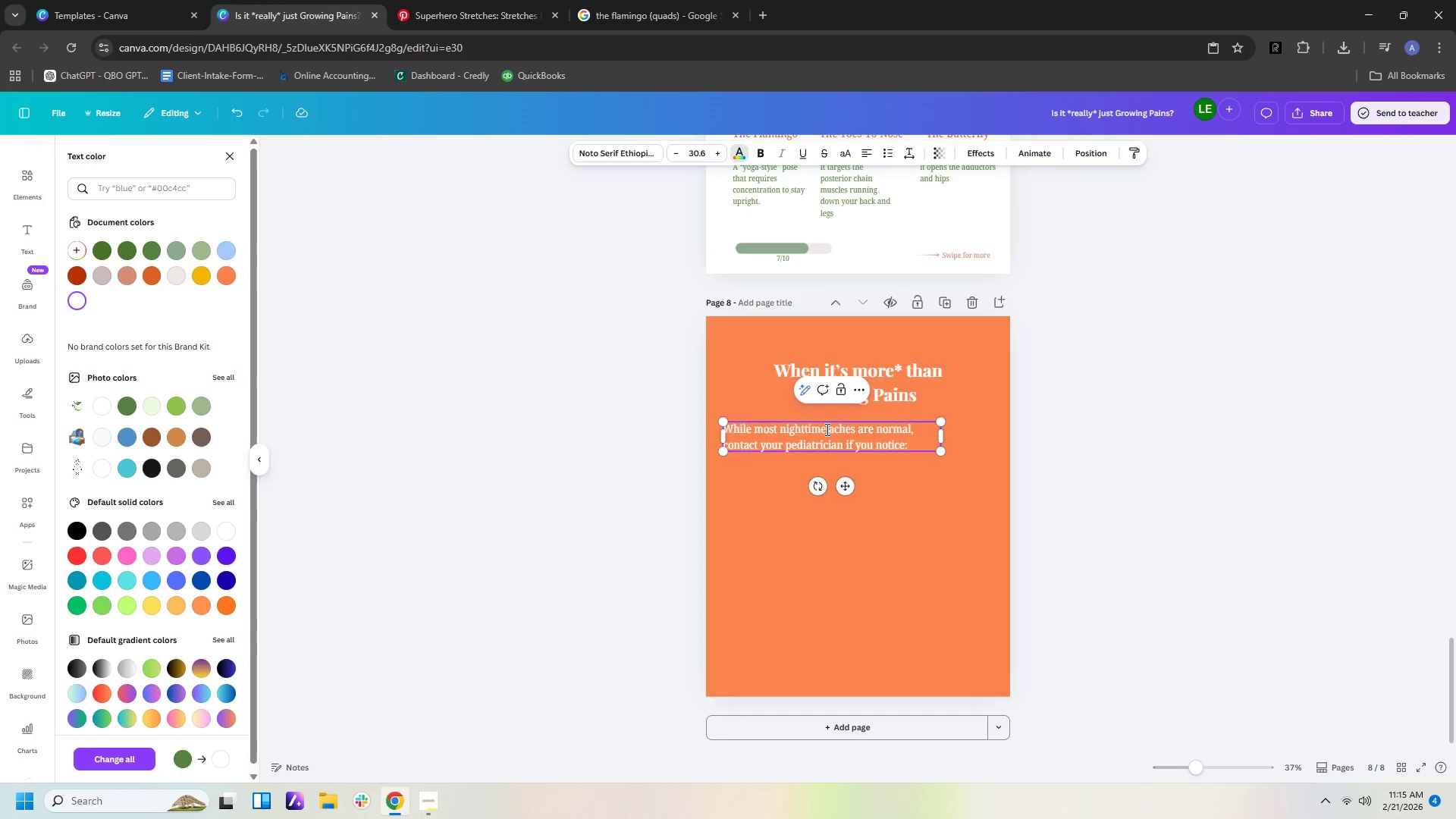 
left_click([908, 513])
 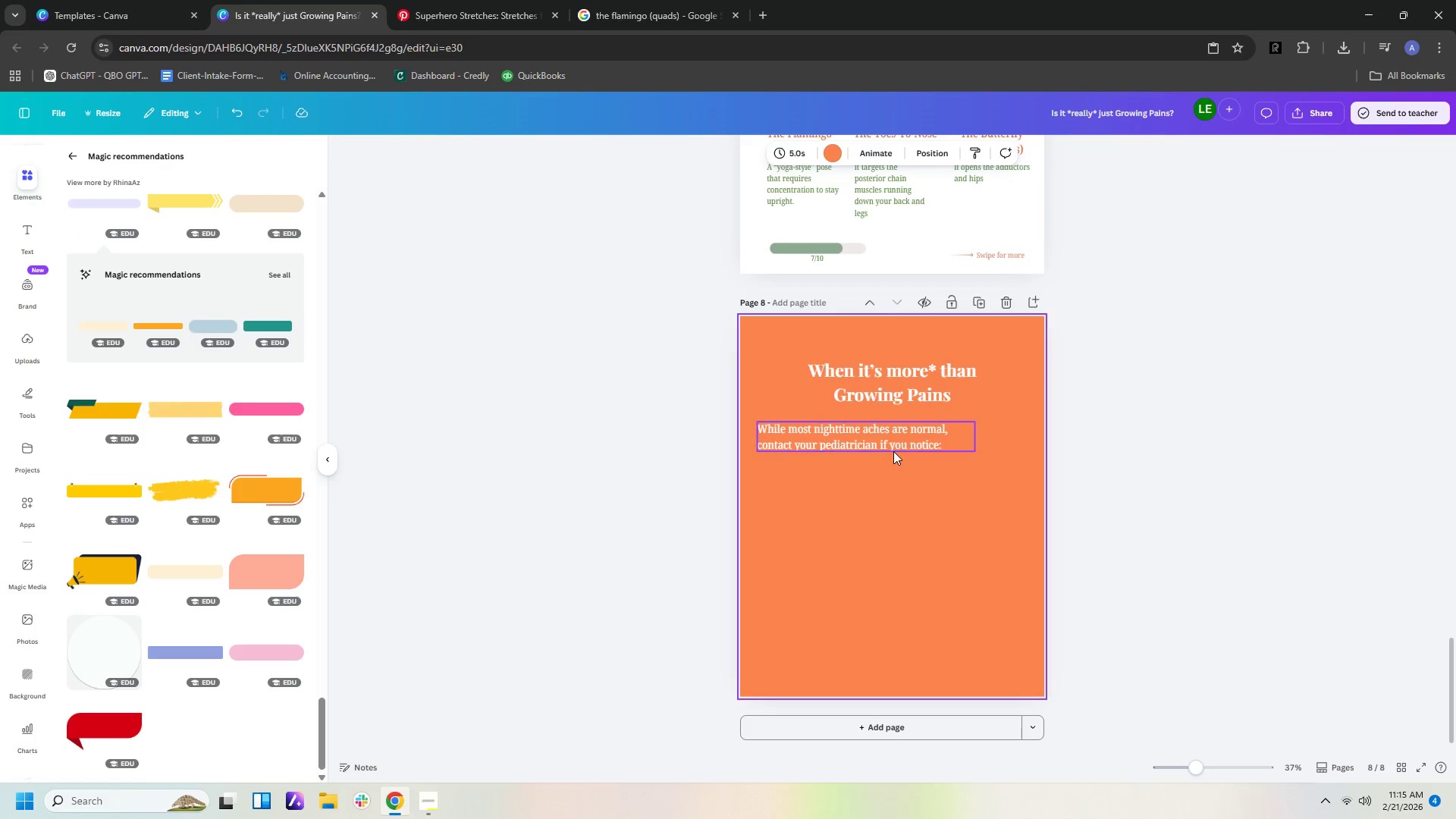 
left_click([893, 451])
 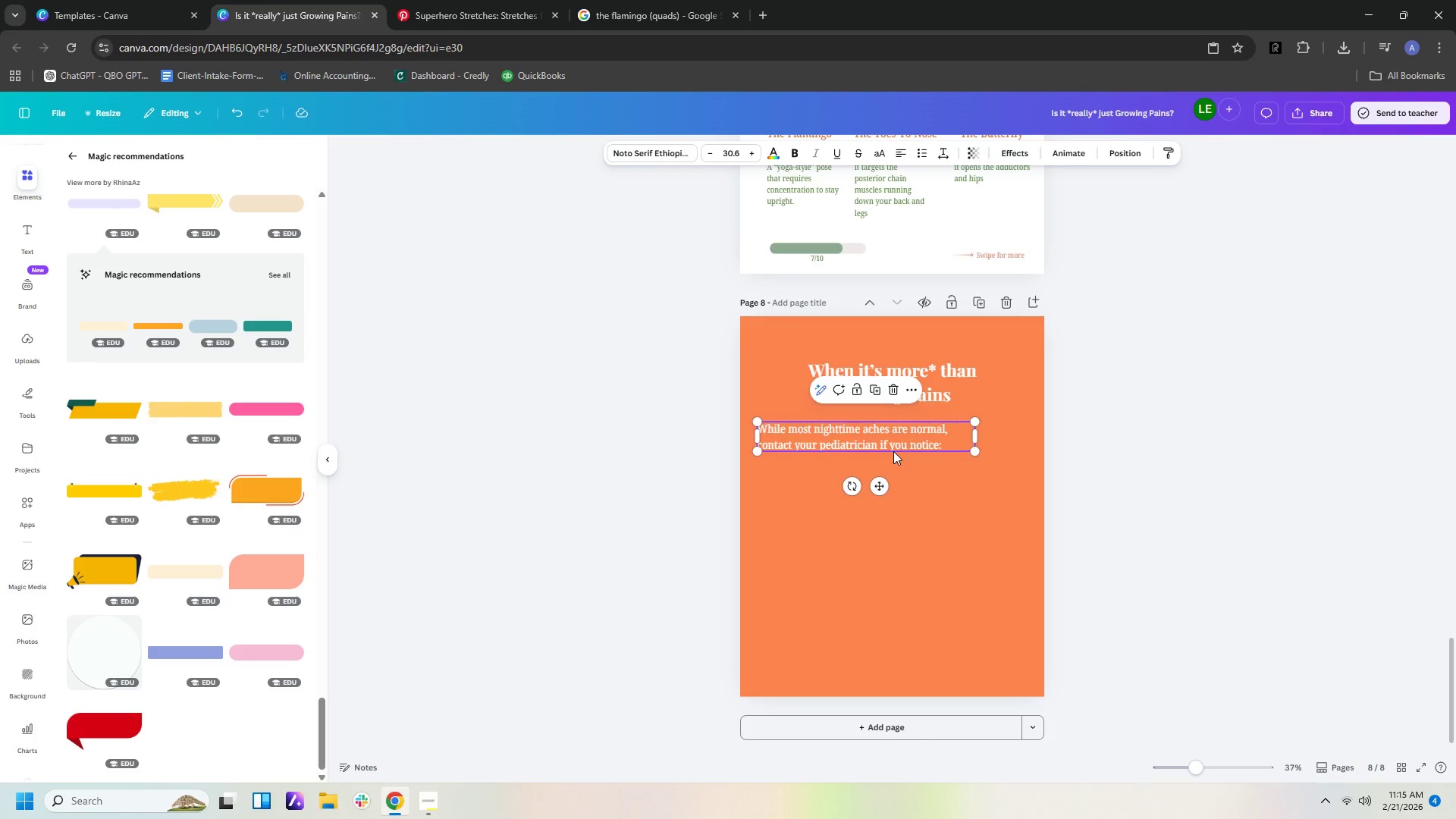 
key(Control+C)
 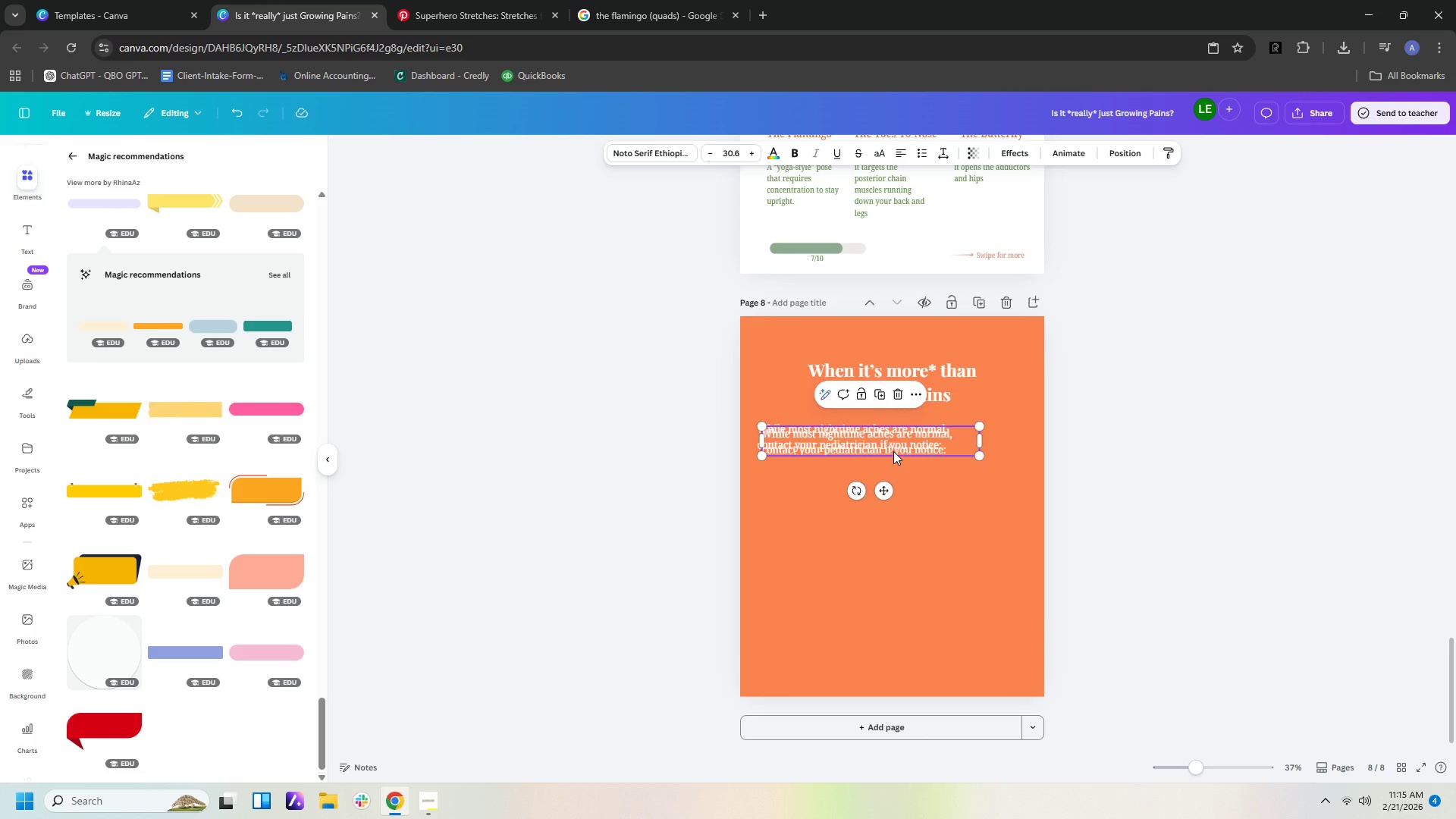 
key(Control+V)
 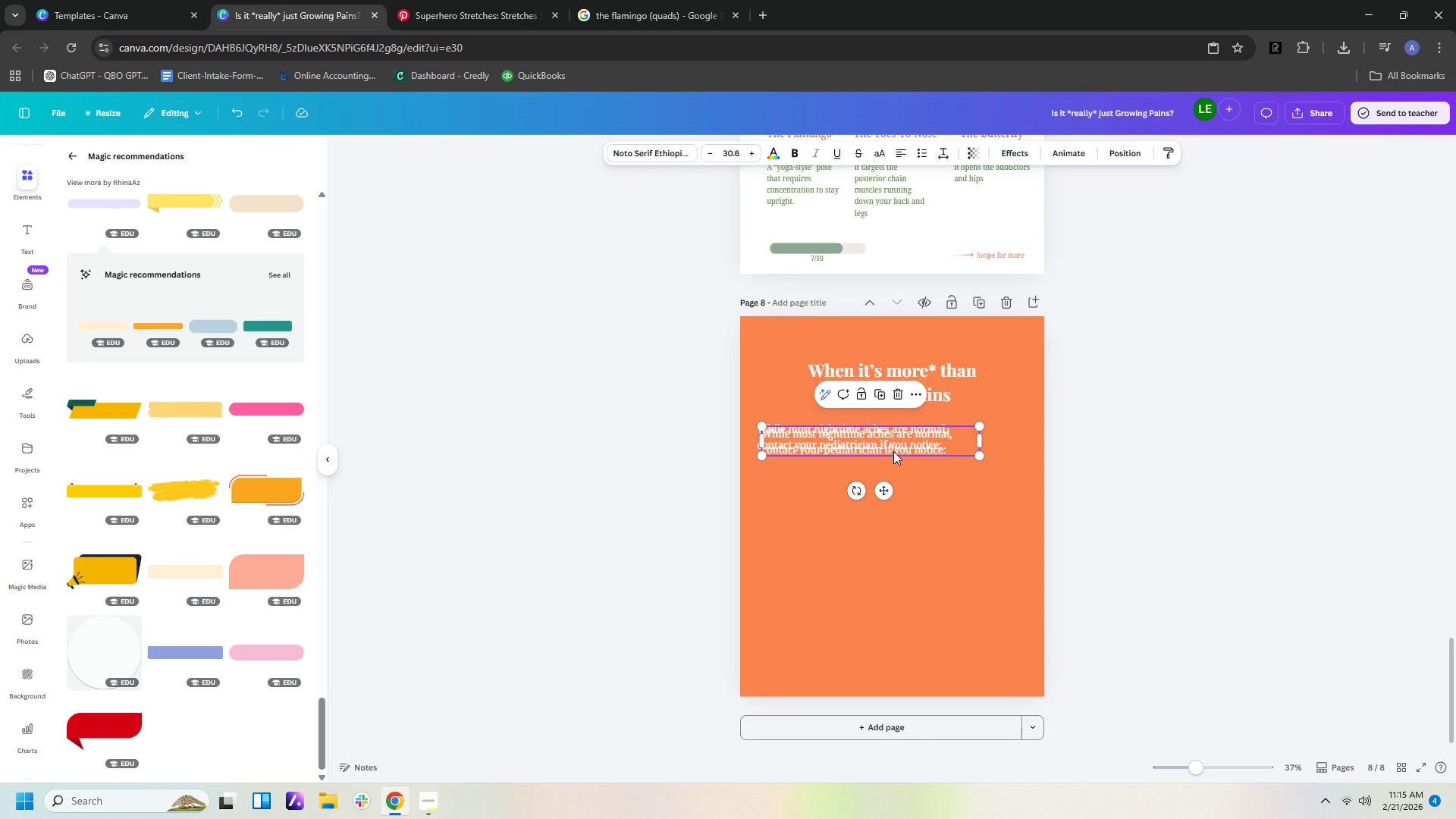 
left_click_drag(start_coordinate=[893, 451], to_coordinate=[895, 534])
 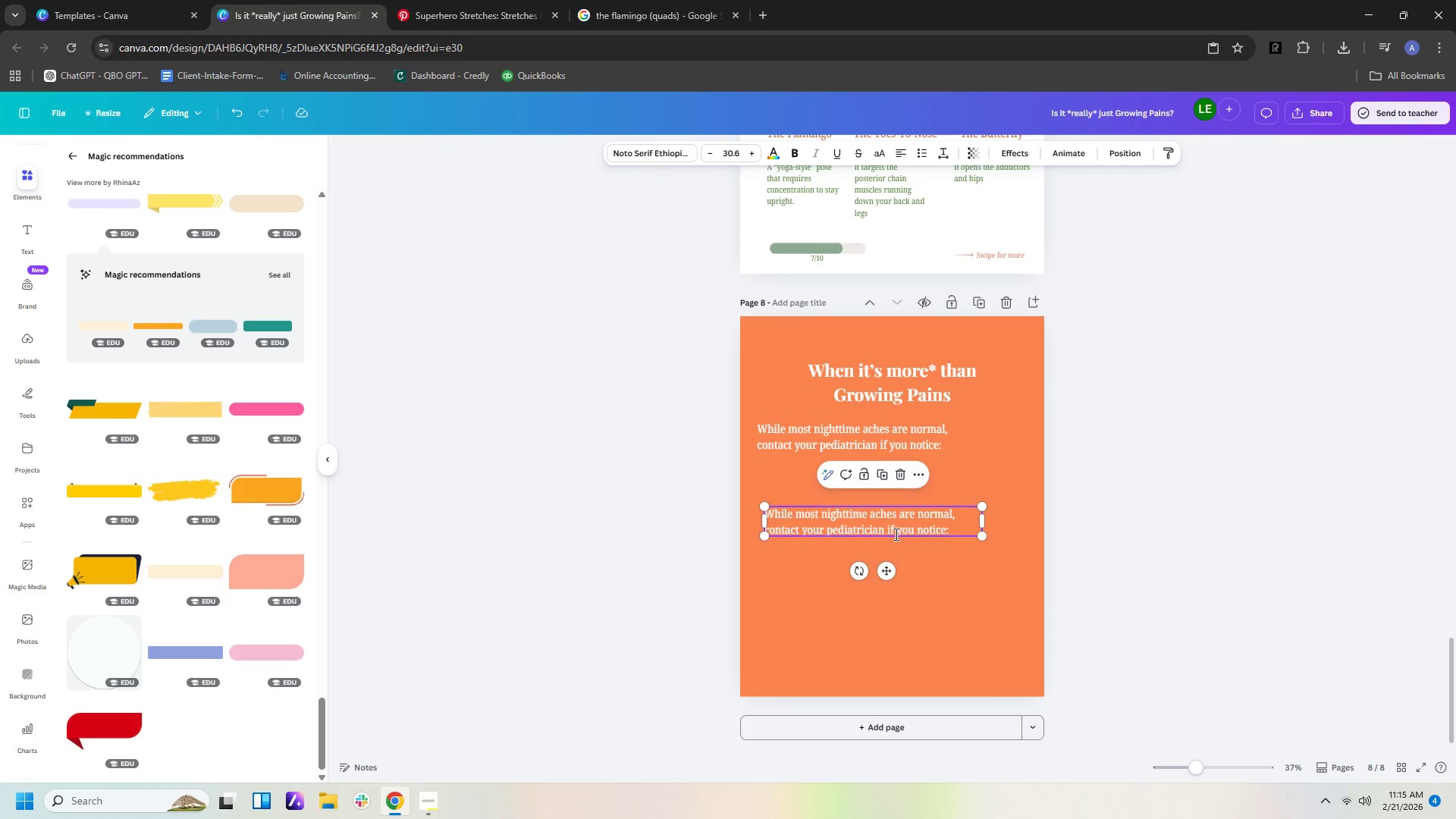 
double_click([895, 534])
 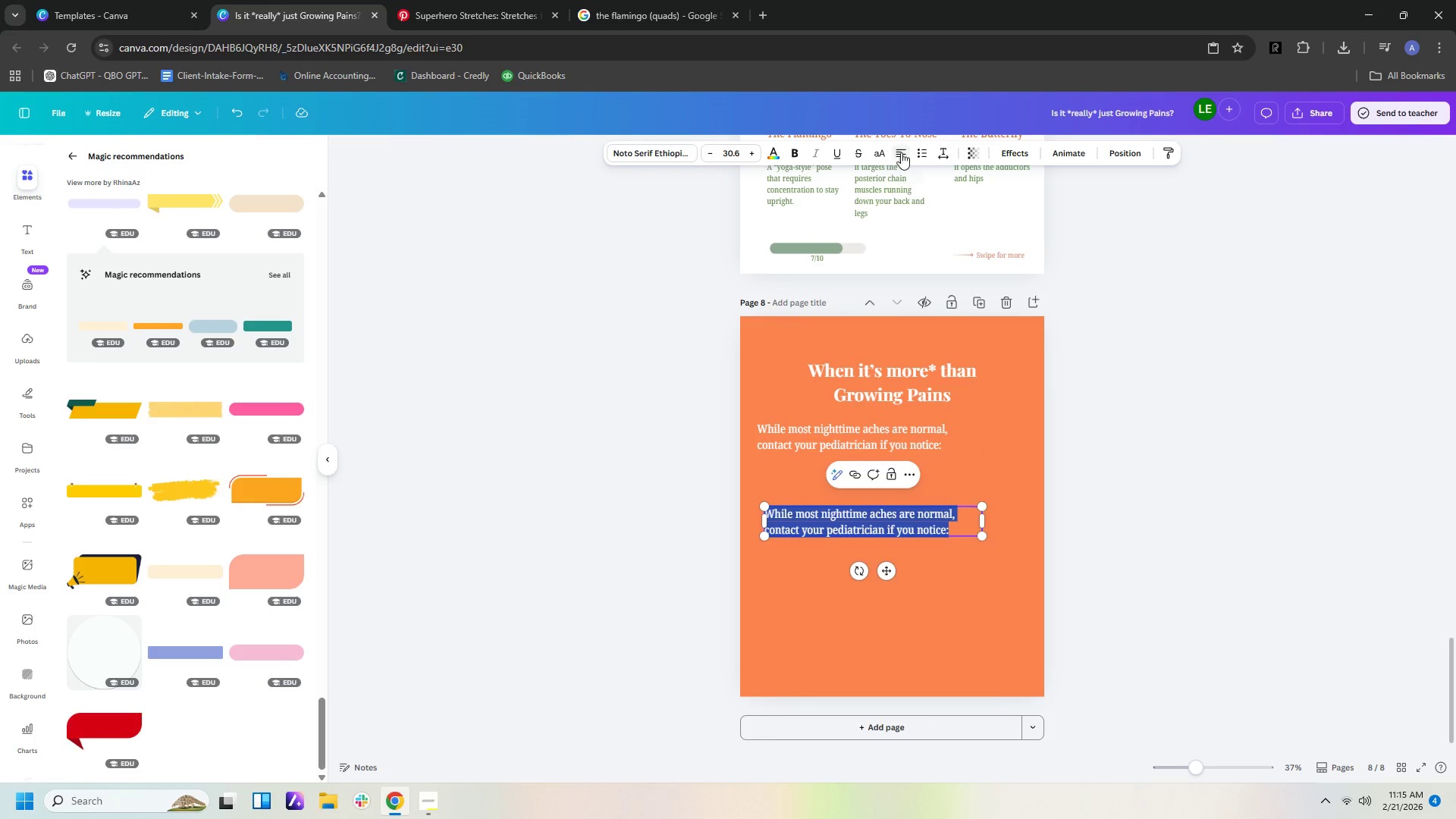 
left_click([921, 149])
 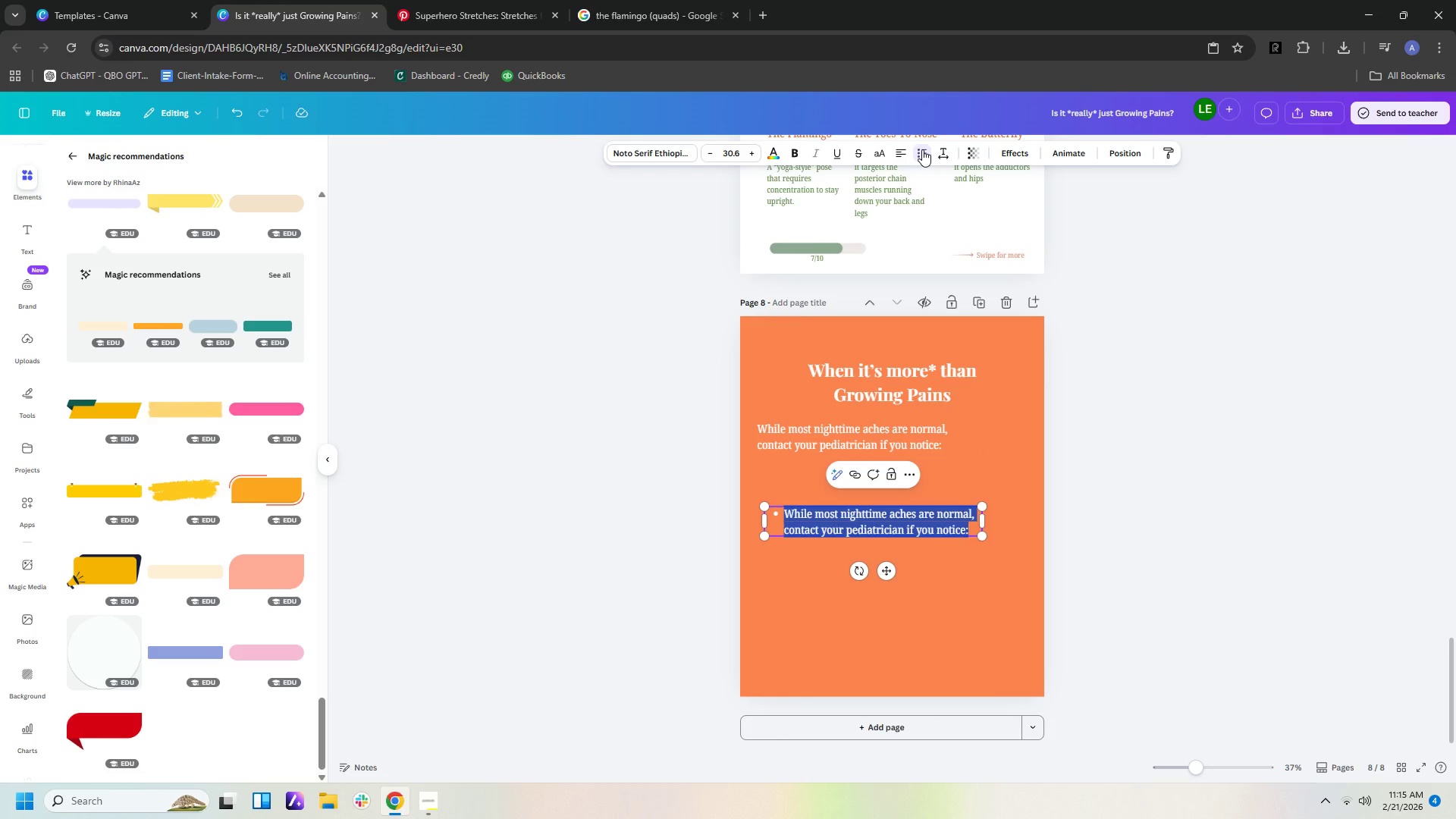 
type(Persistent Daytime Pain)
 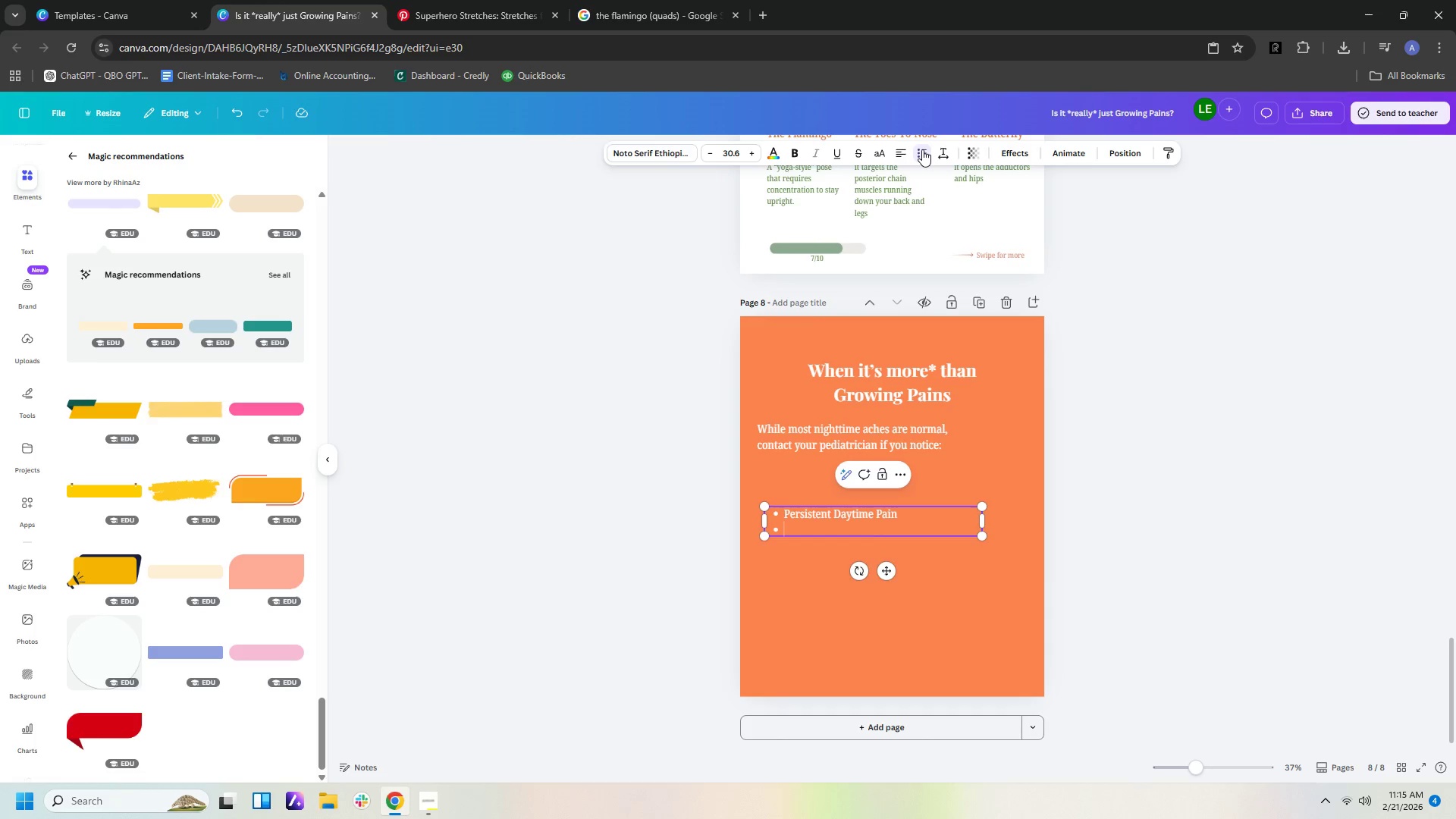 
 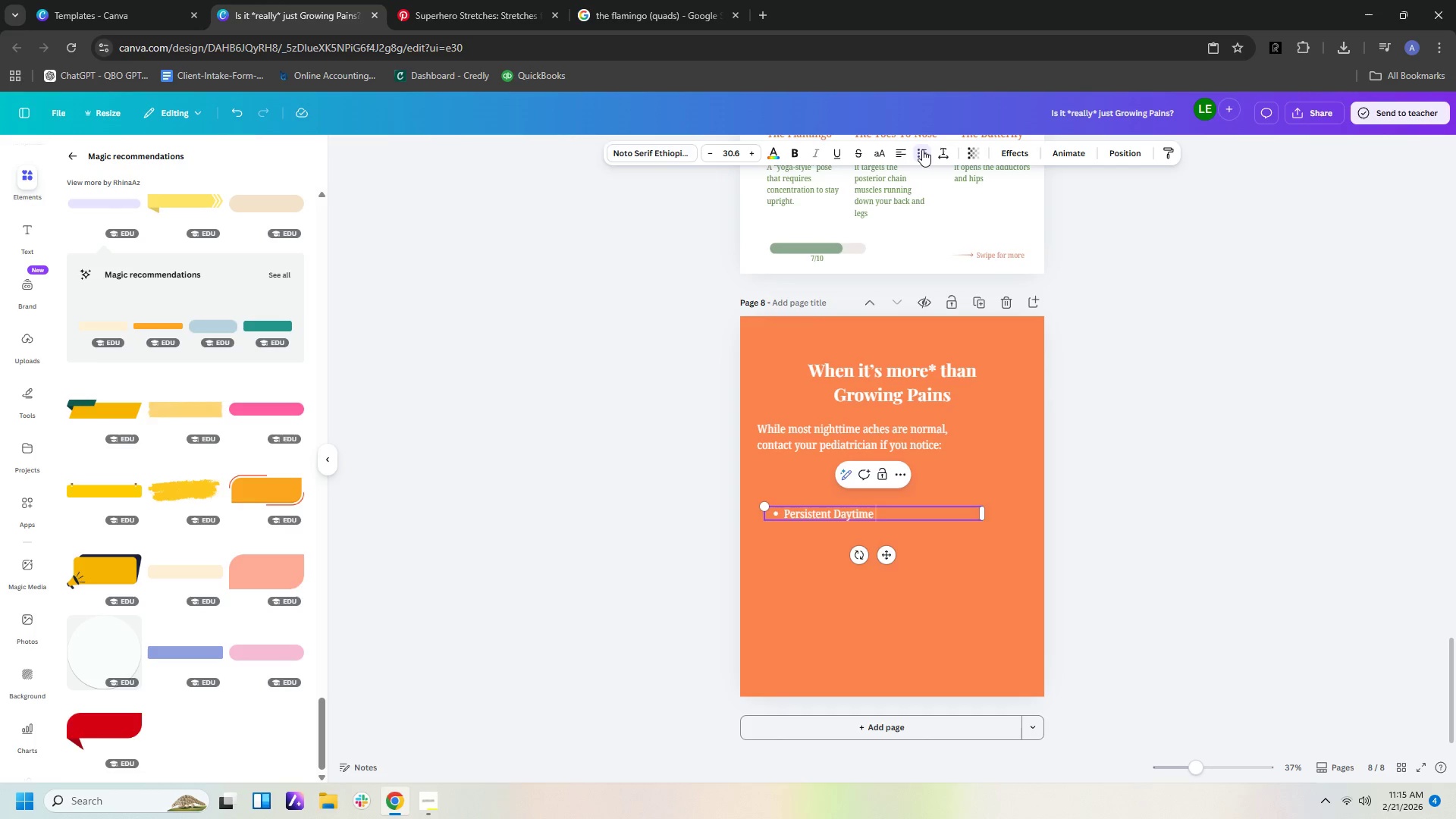 
key(Enter)
 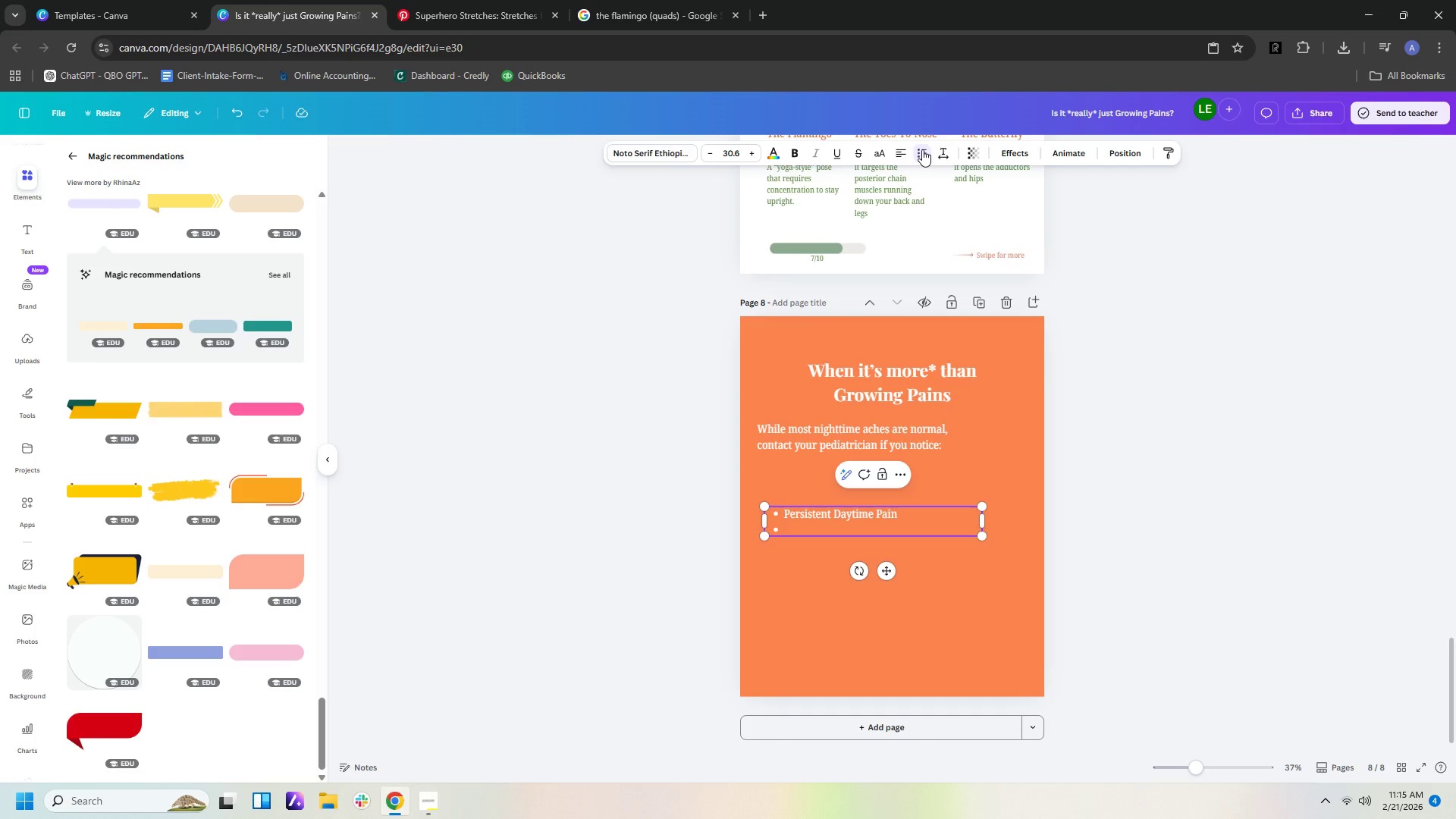 
type(Localized Swelin)
key(Backspace)
key(Backspace)
type(ling or Redness)
 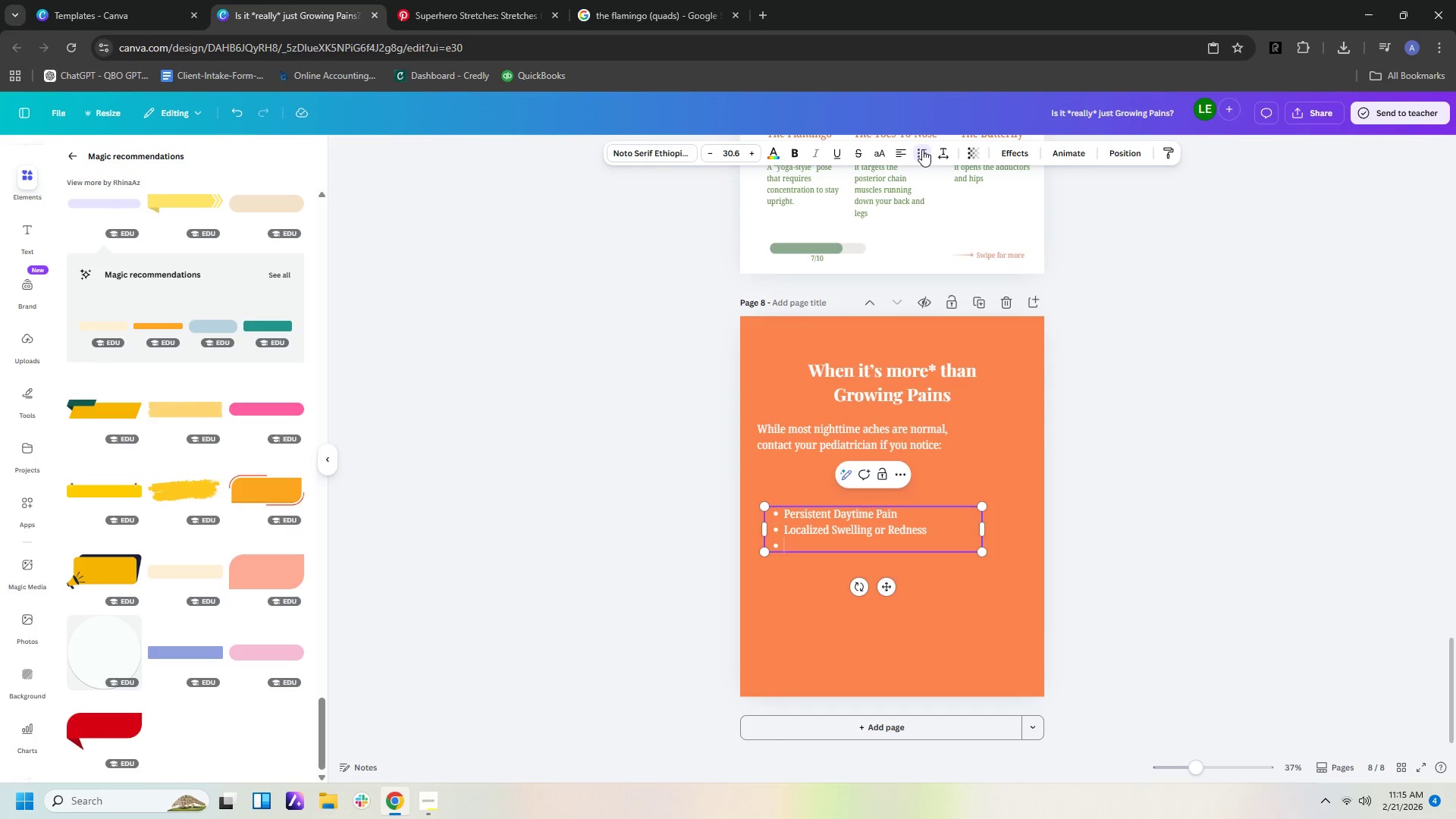 
 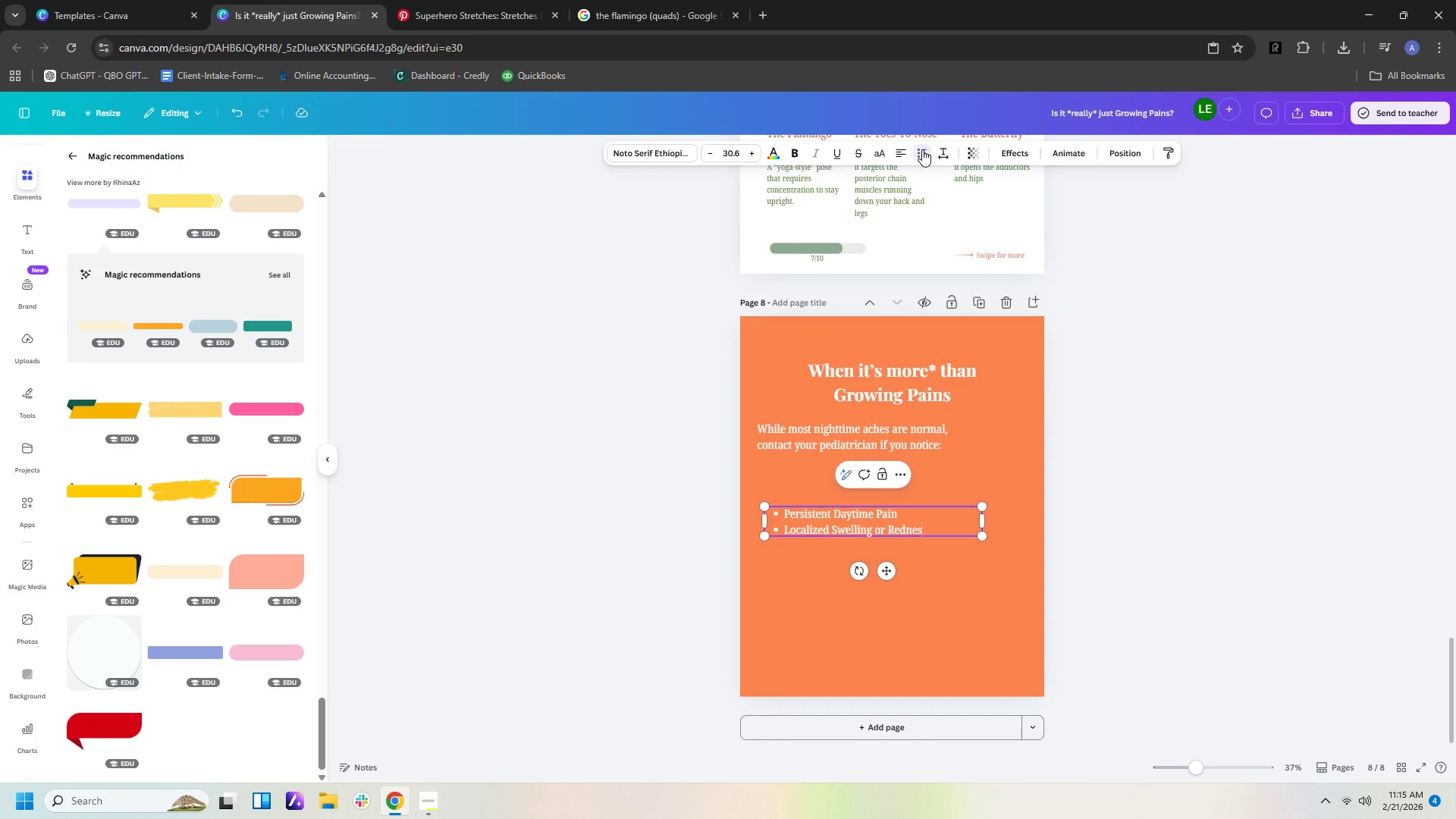 
key(Enter)
 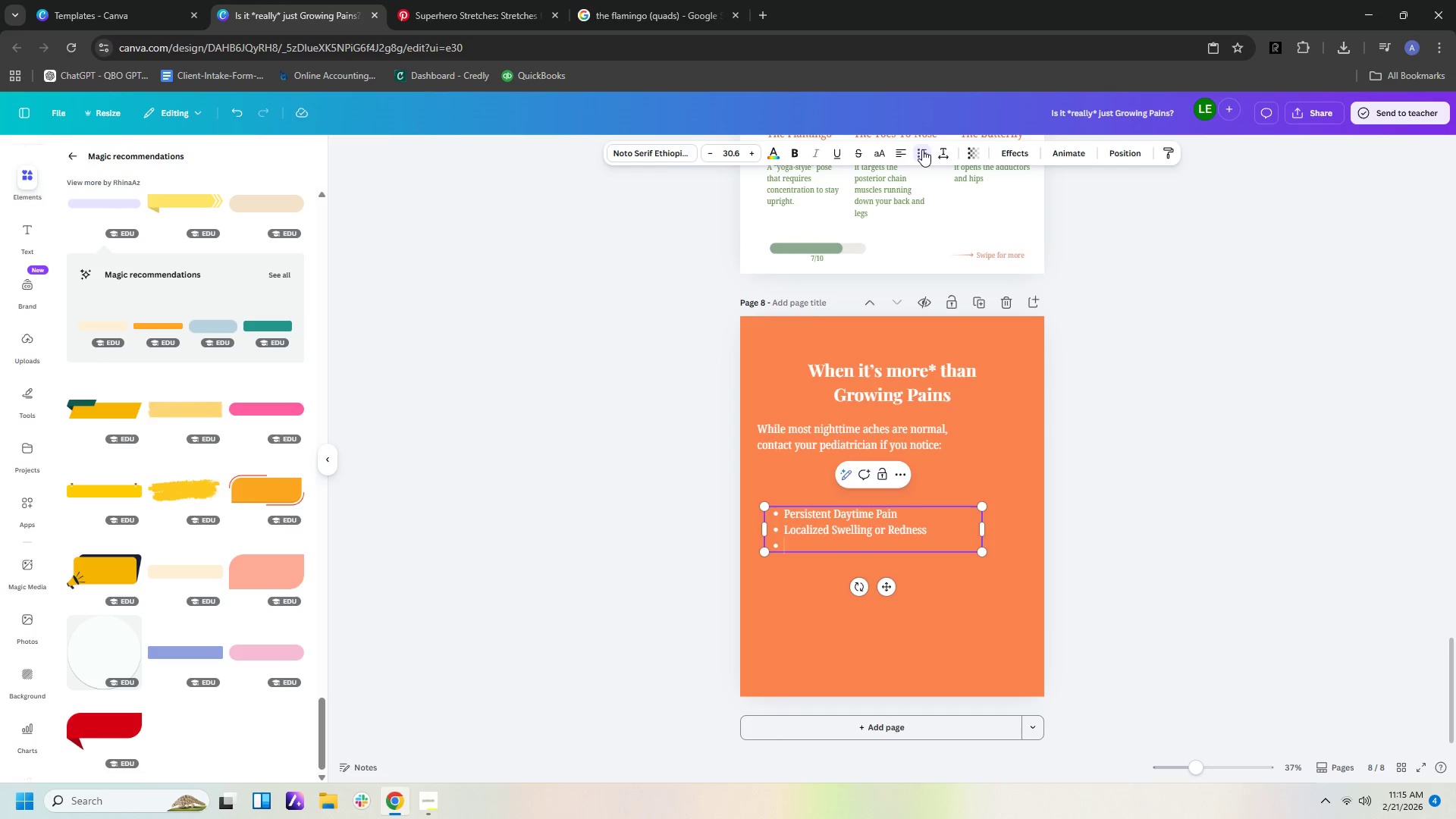 
type(One-Sided Aches)
 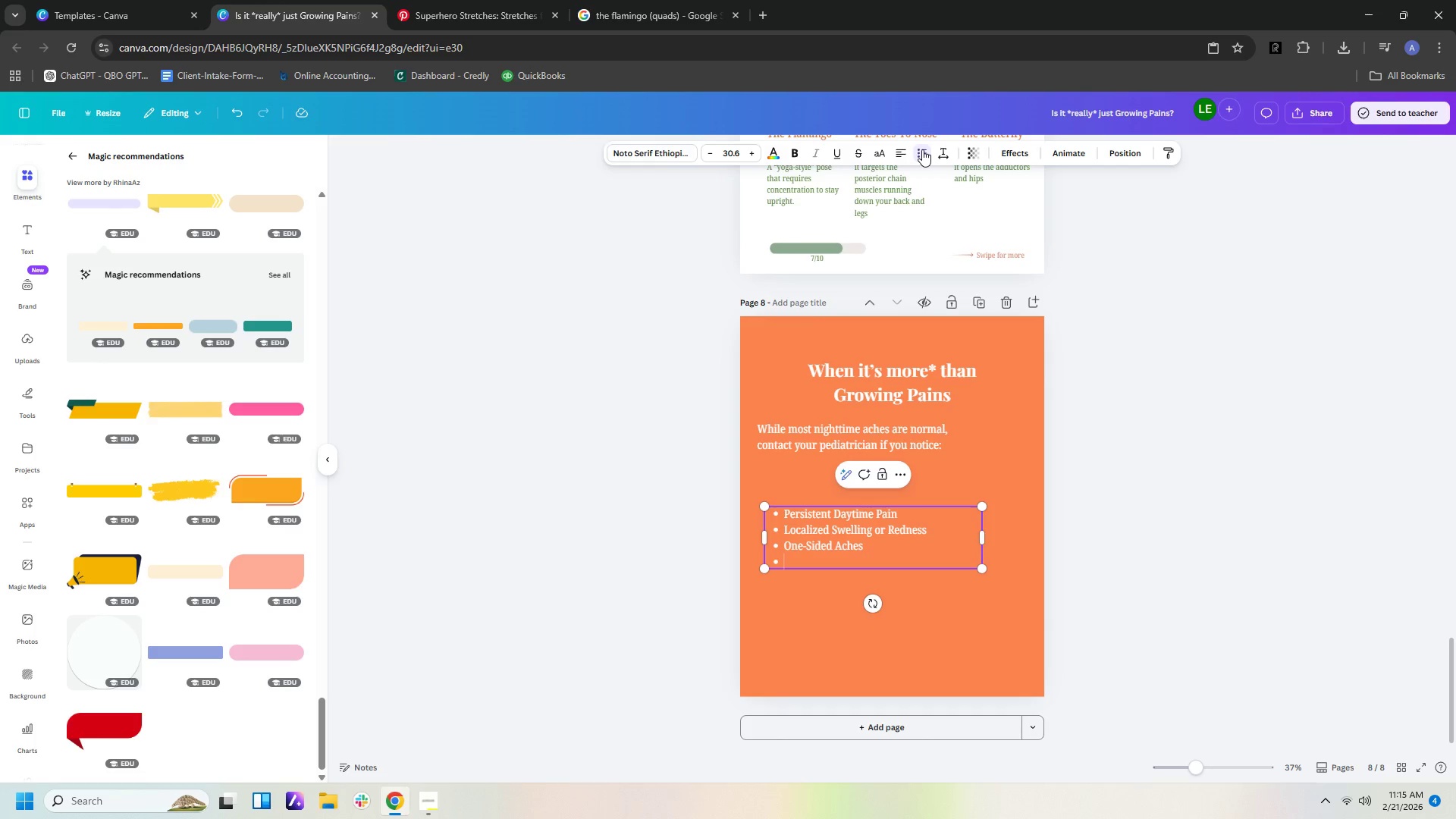 
 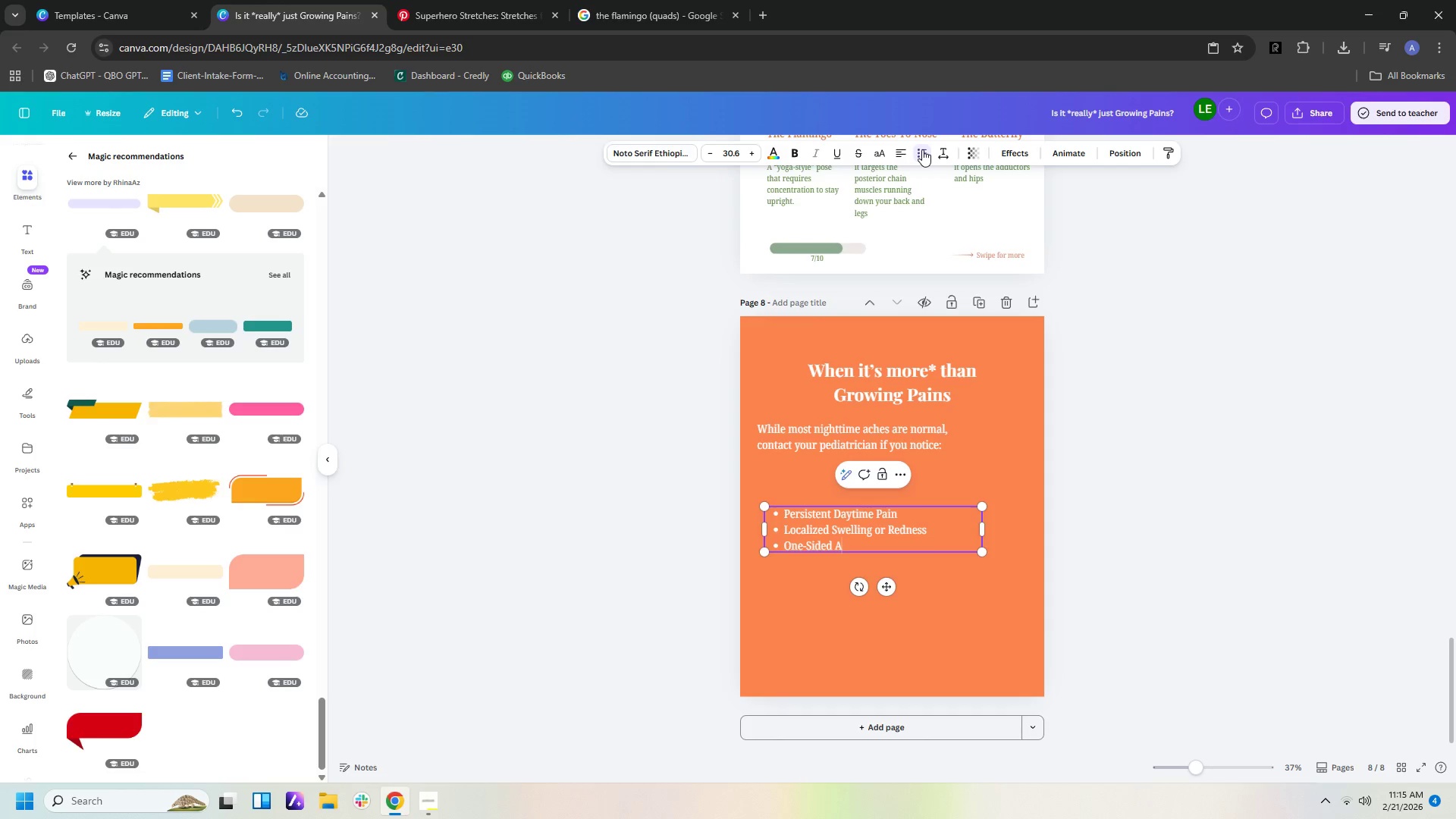 
key(Enter)
 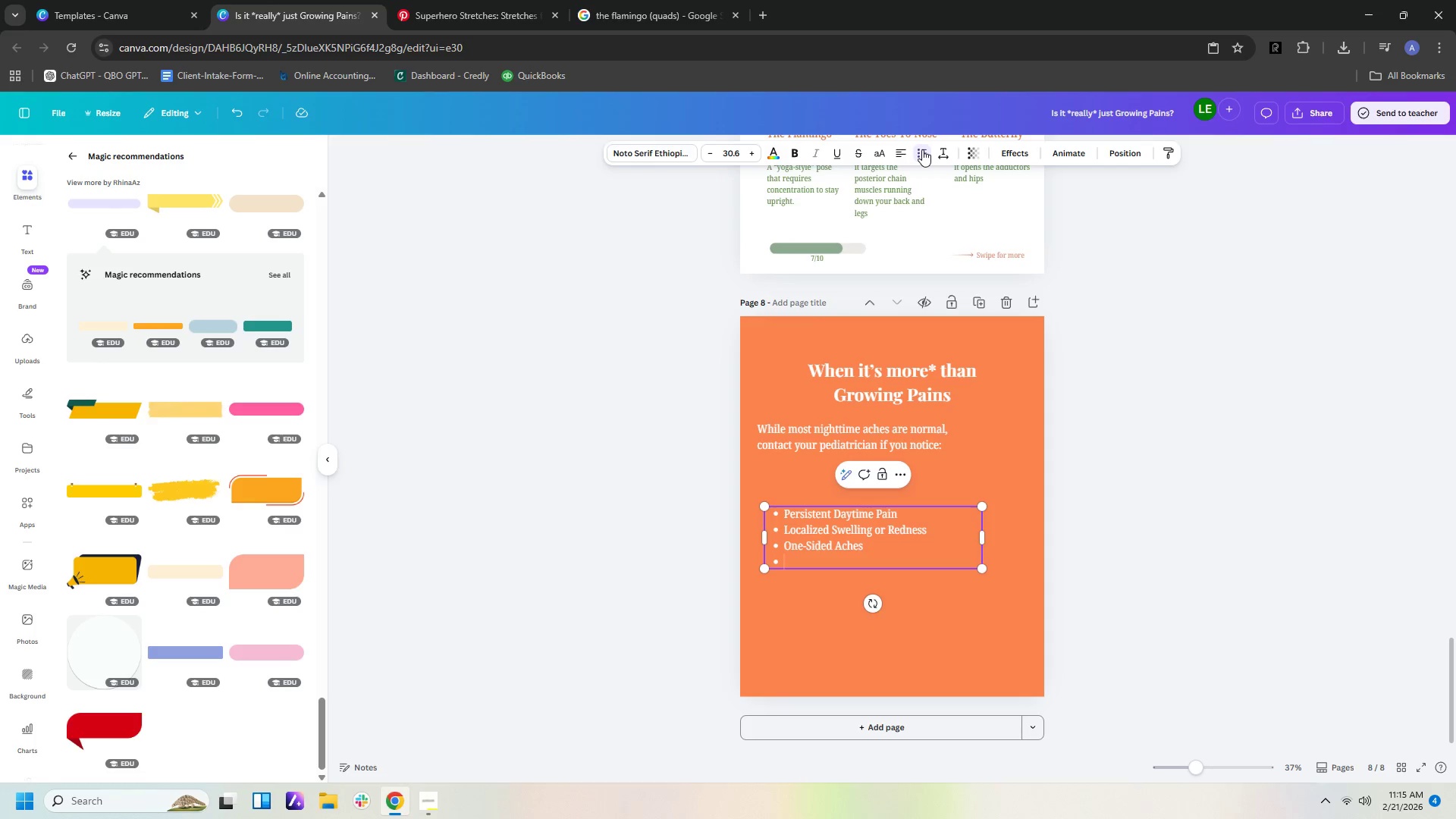 
type(SystemaSympton)
key(Backspace)
type(ms (Fever)
key(Backspace)
key(Backspace)
key(Backspace)
key(Backspace)
key(Backspace)
type(fever, weight loss))
 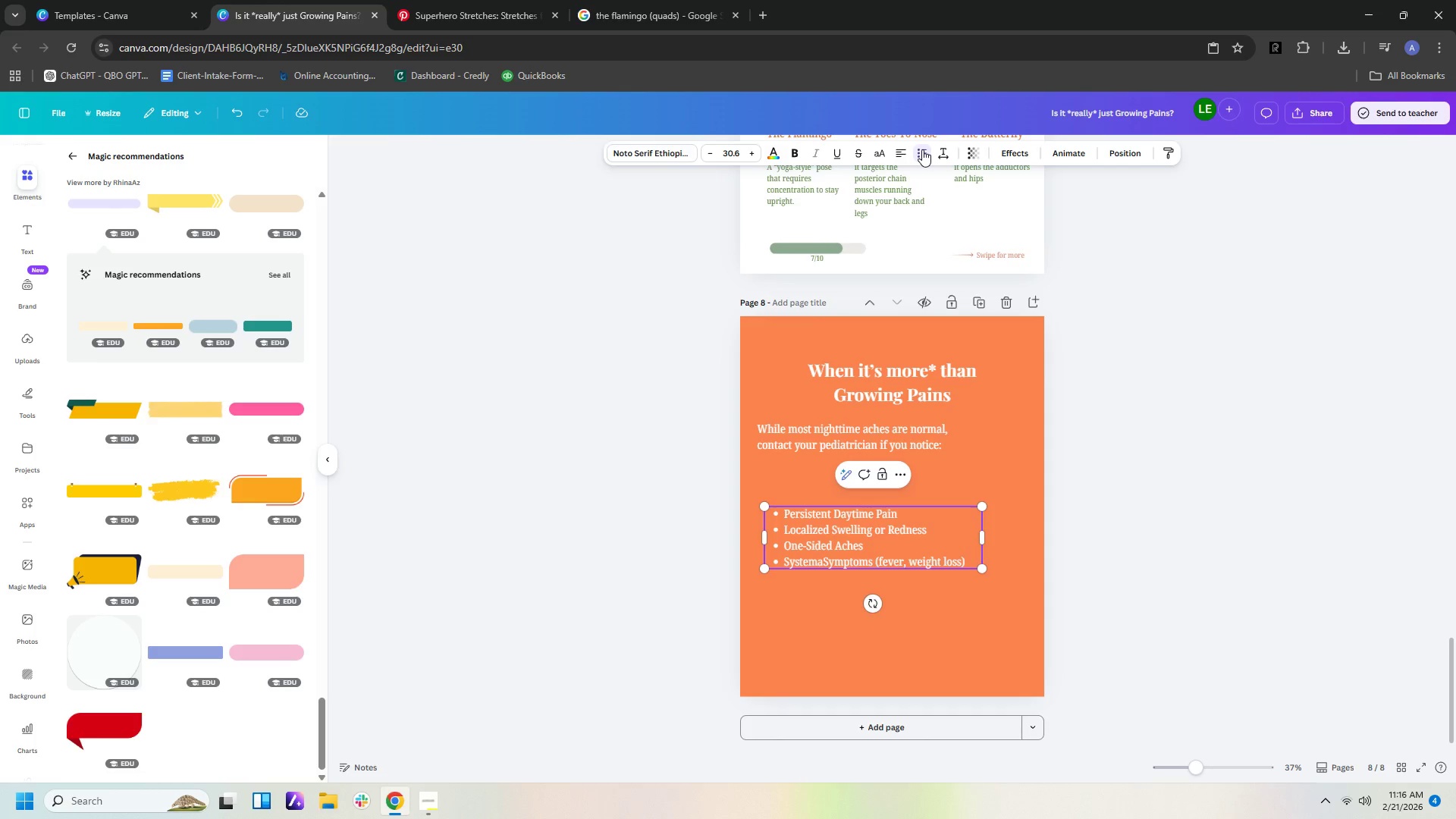 
 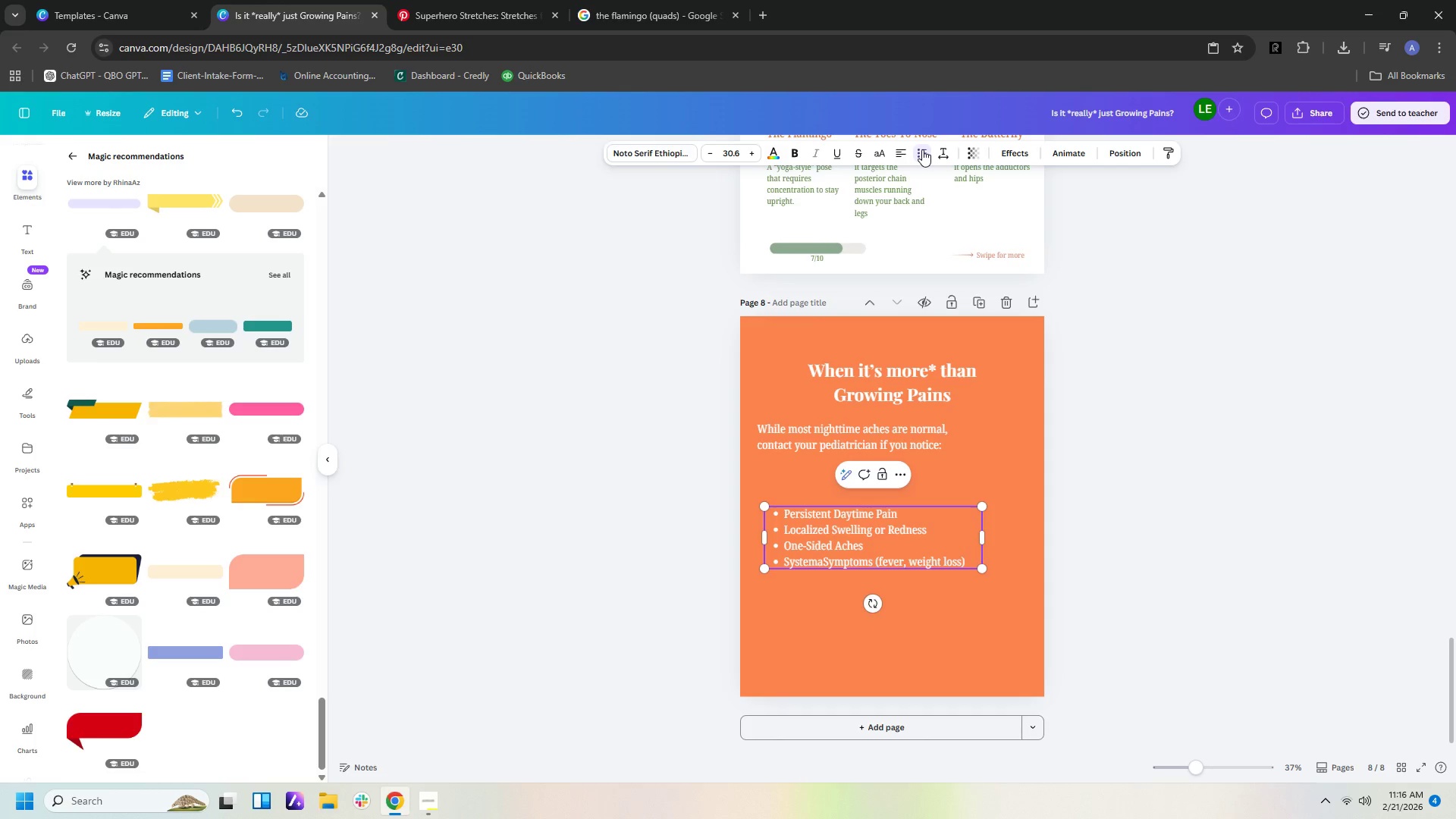 
key(Enter)
 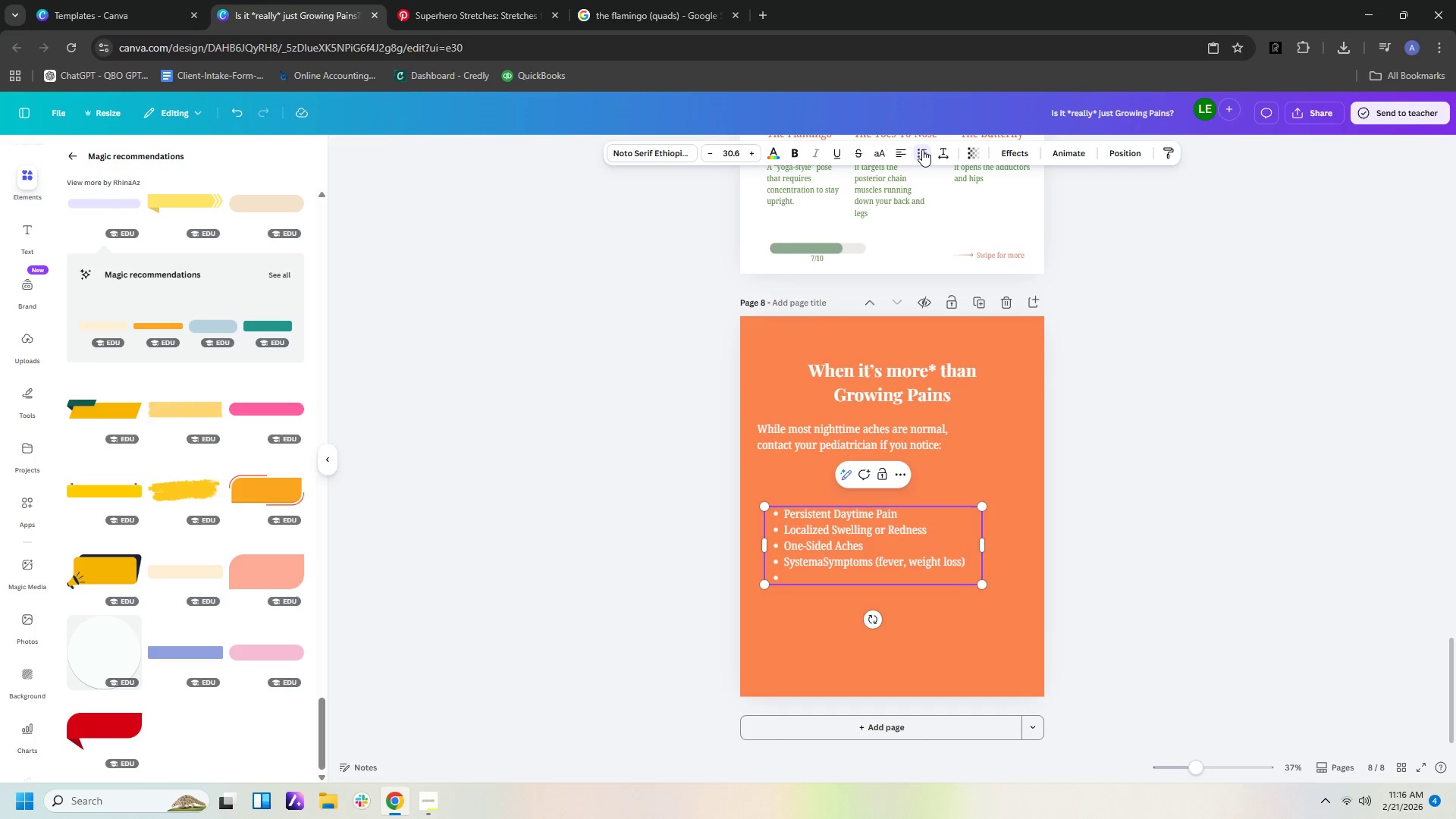 
type(Injury-el)
key(Backspace)
key(Backspace)
type(Related (after a fall))
 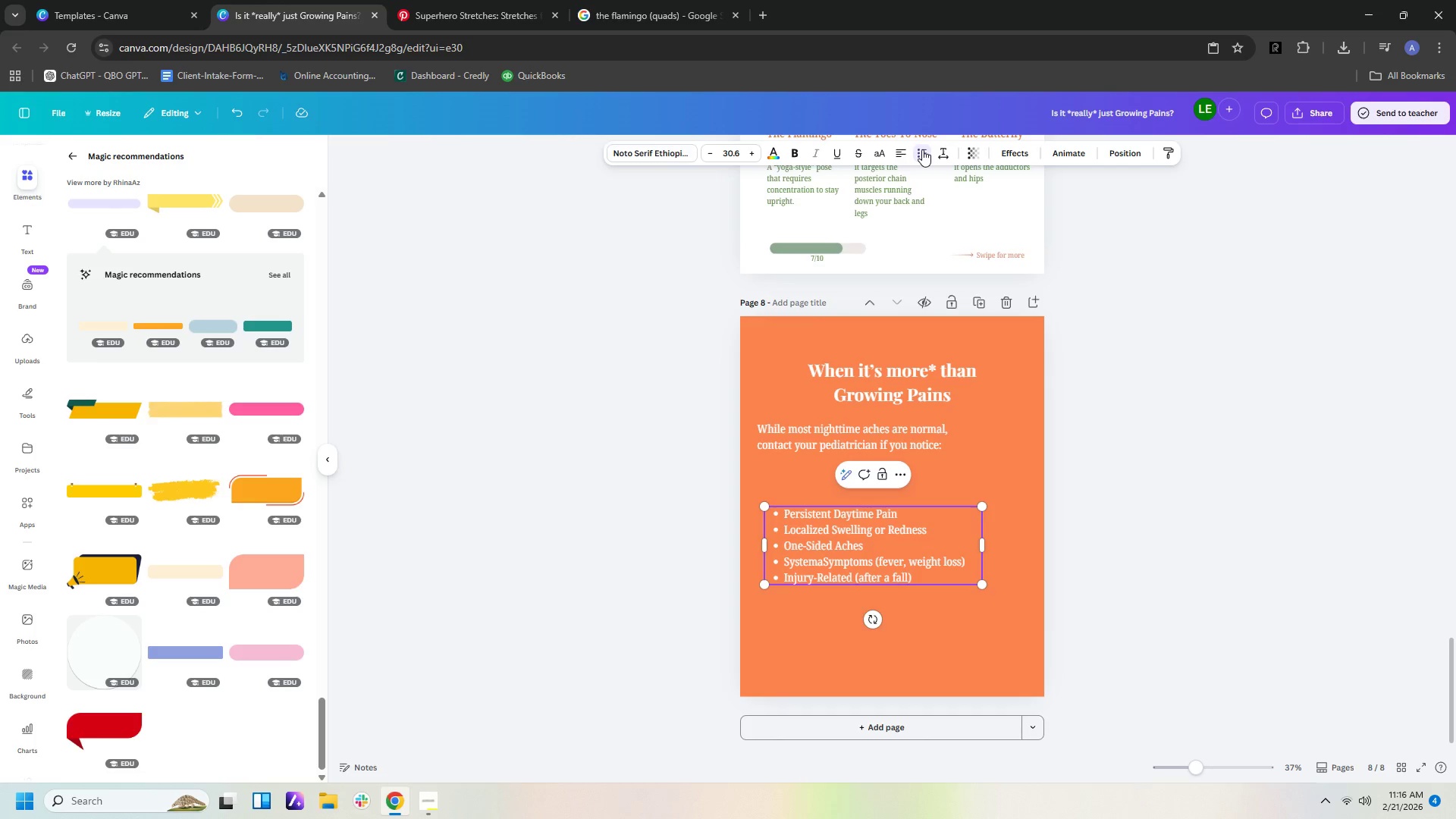 
left_click([1227, 447])
 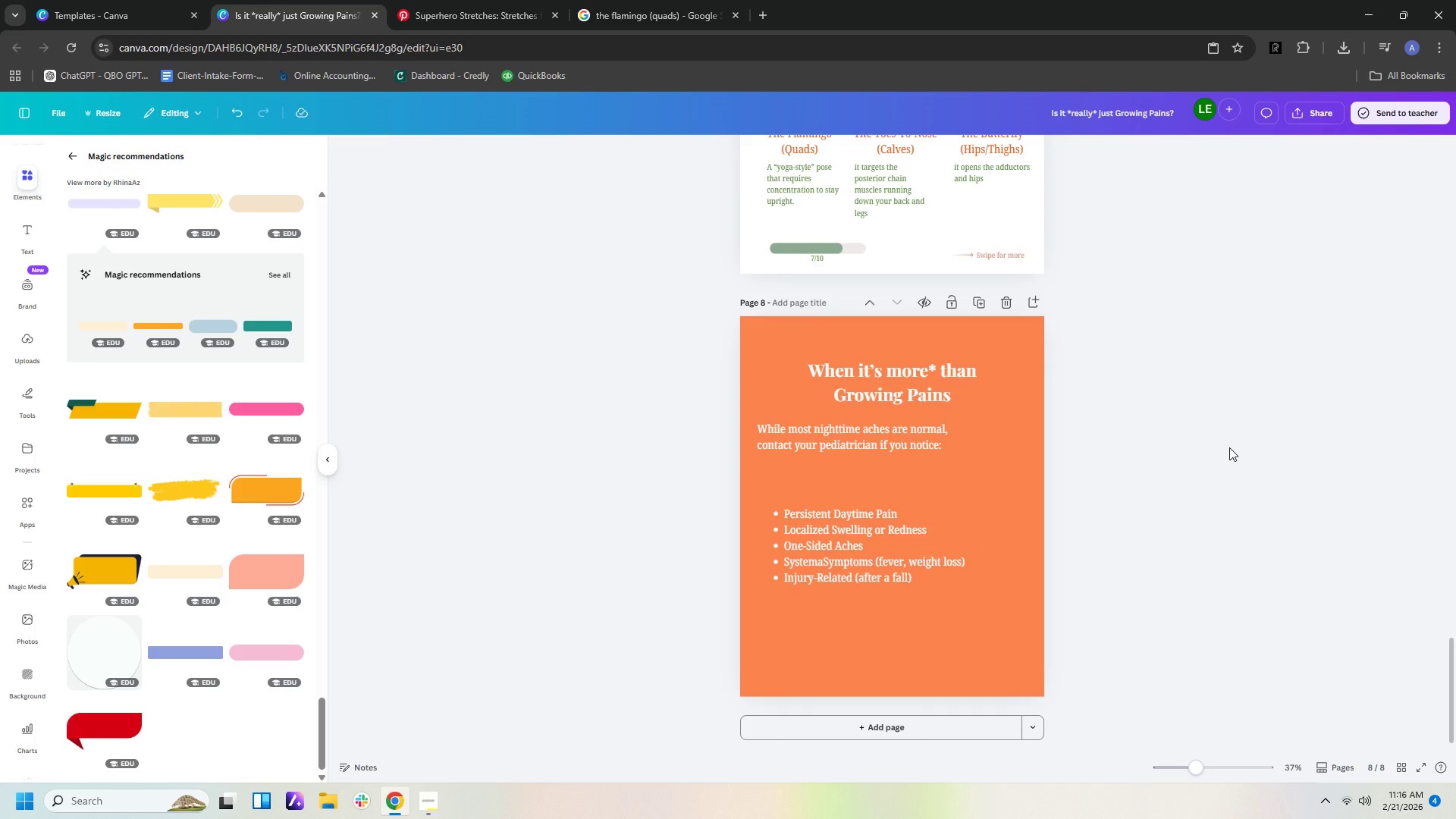 
wait(6.16)
 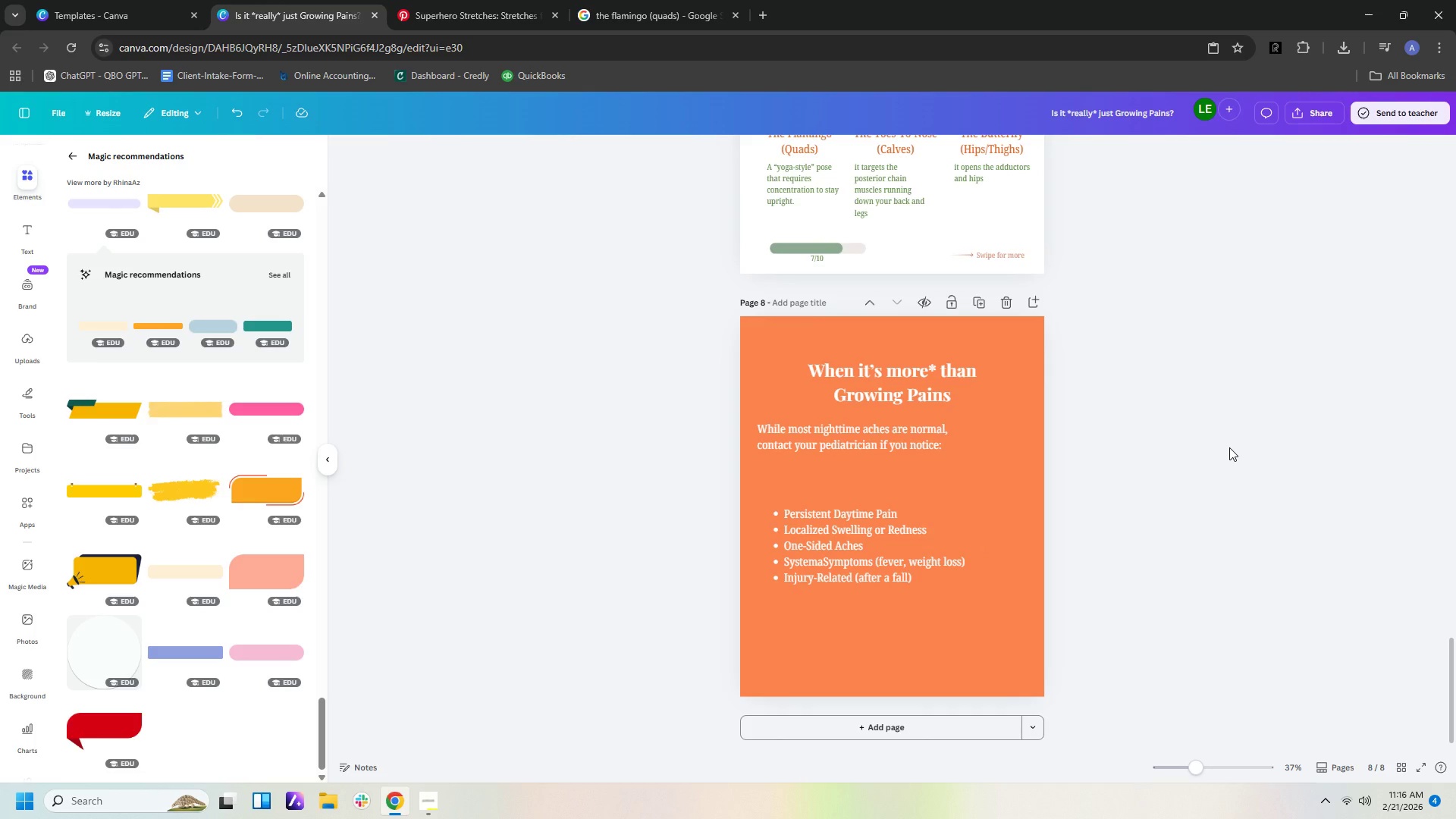 
left_click([895, 645])
 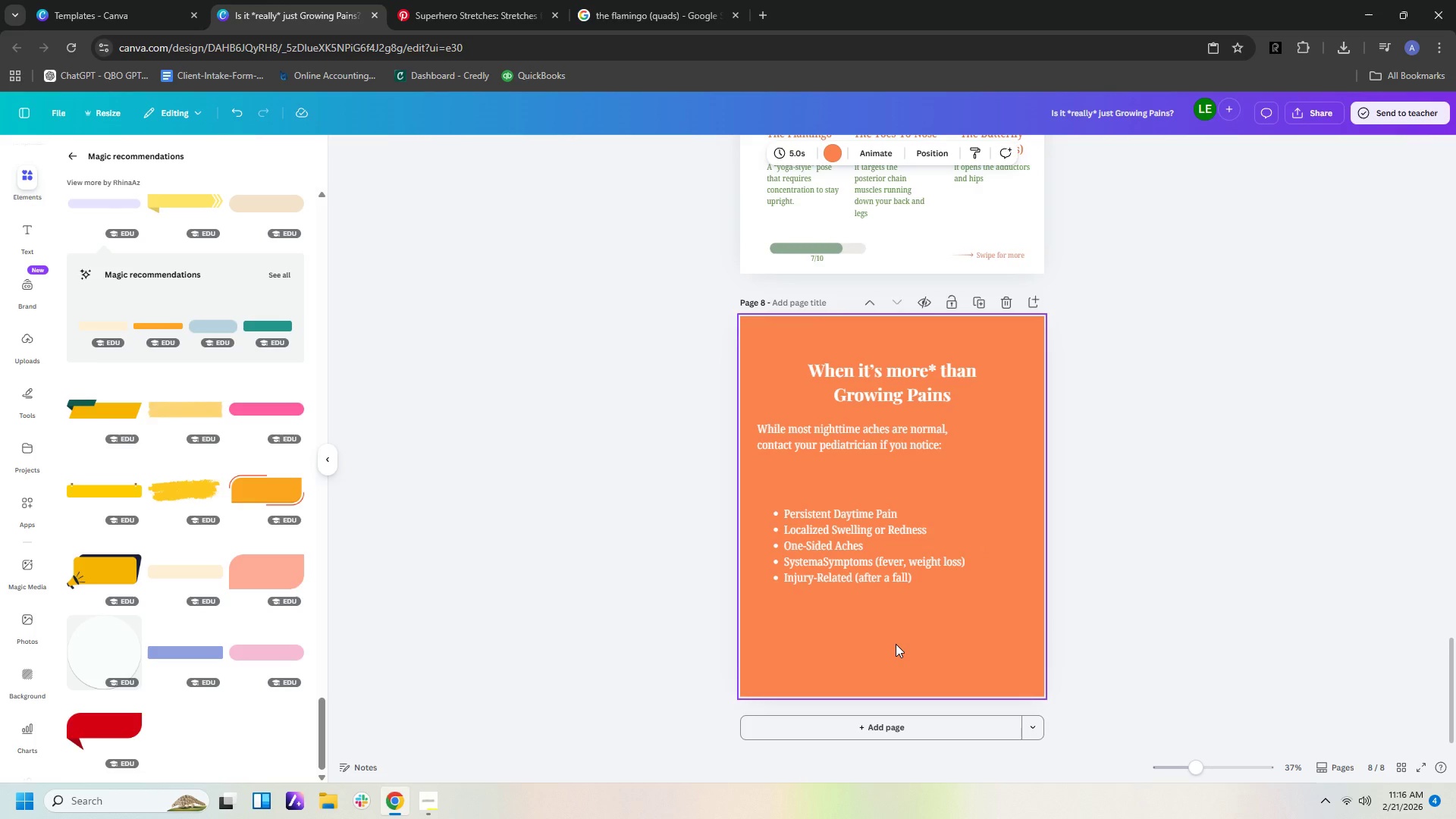 
key(Control+C)
 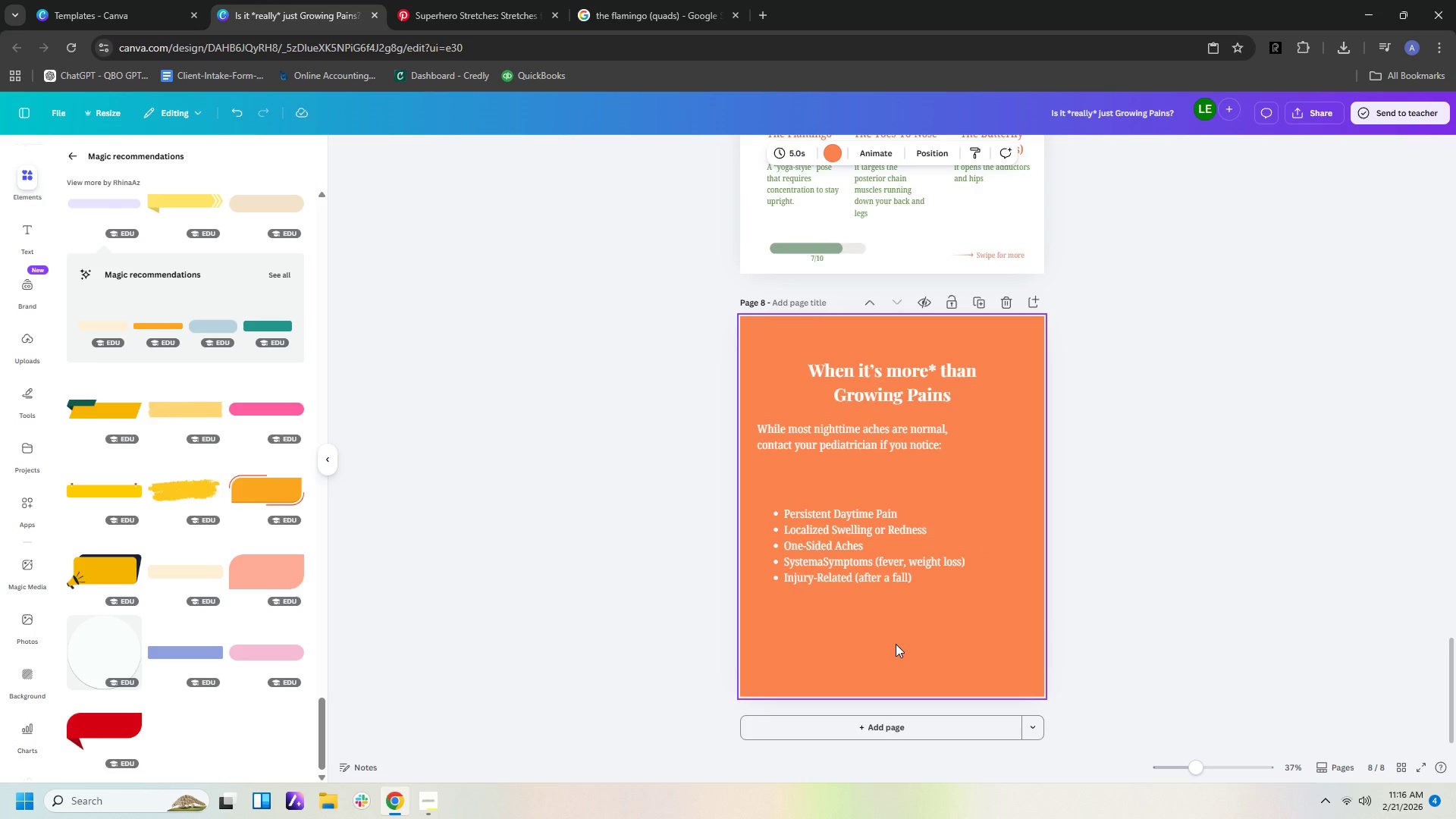 
key(Control+ControlLeft)
 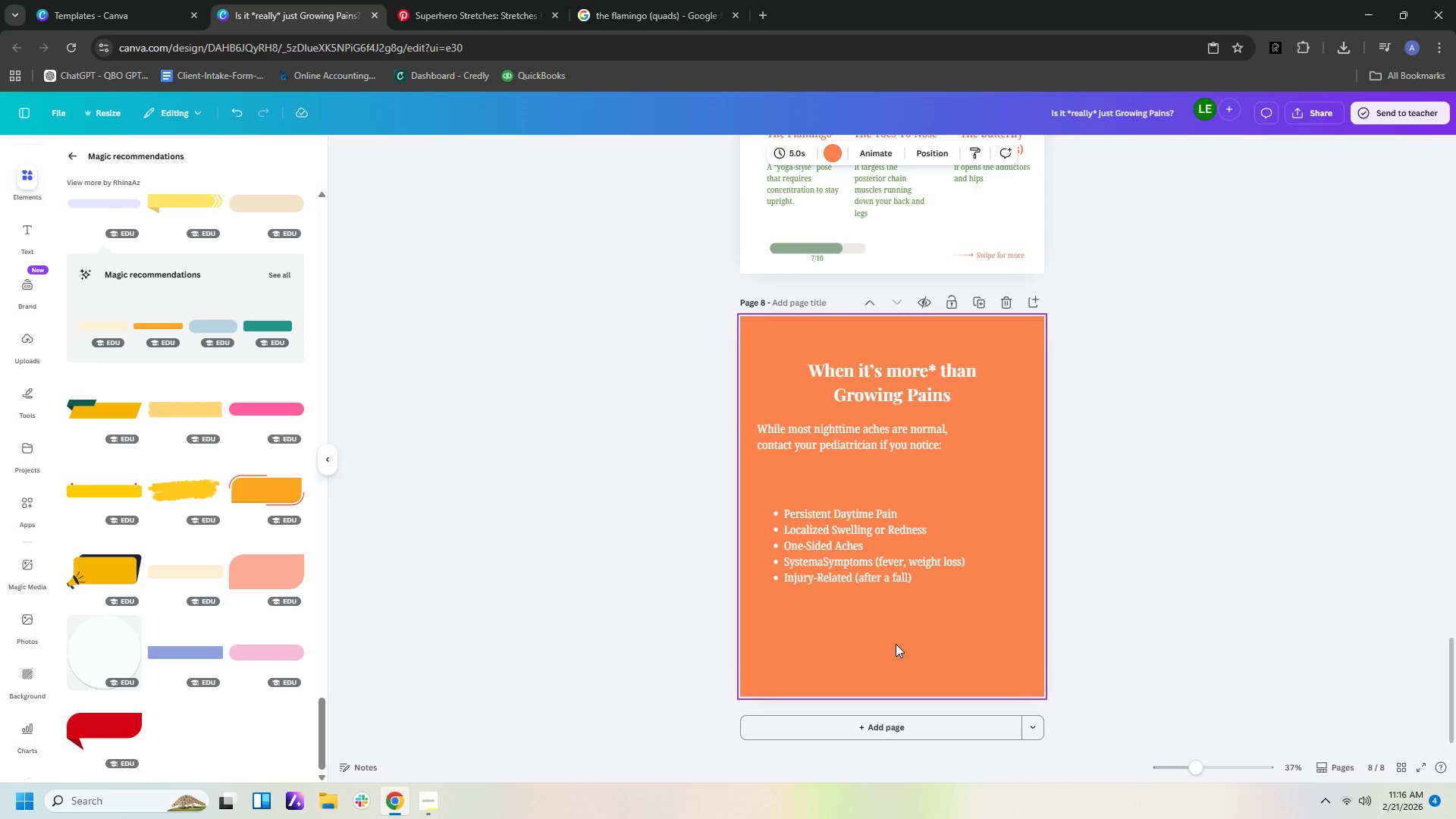 
key(Control+V)
 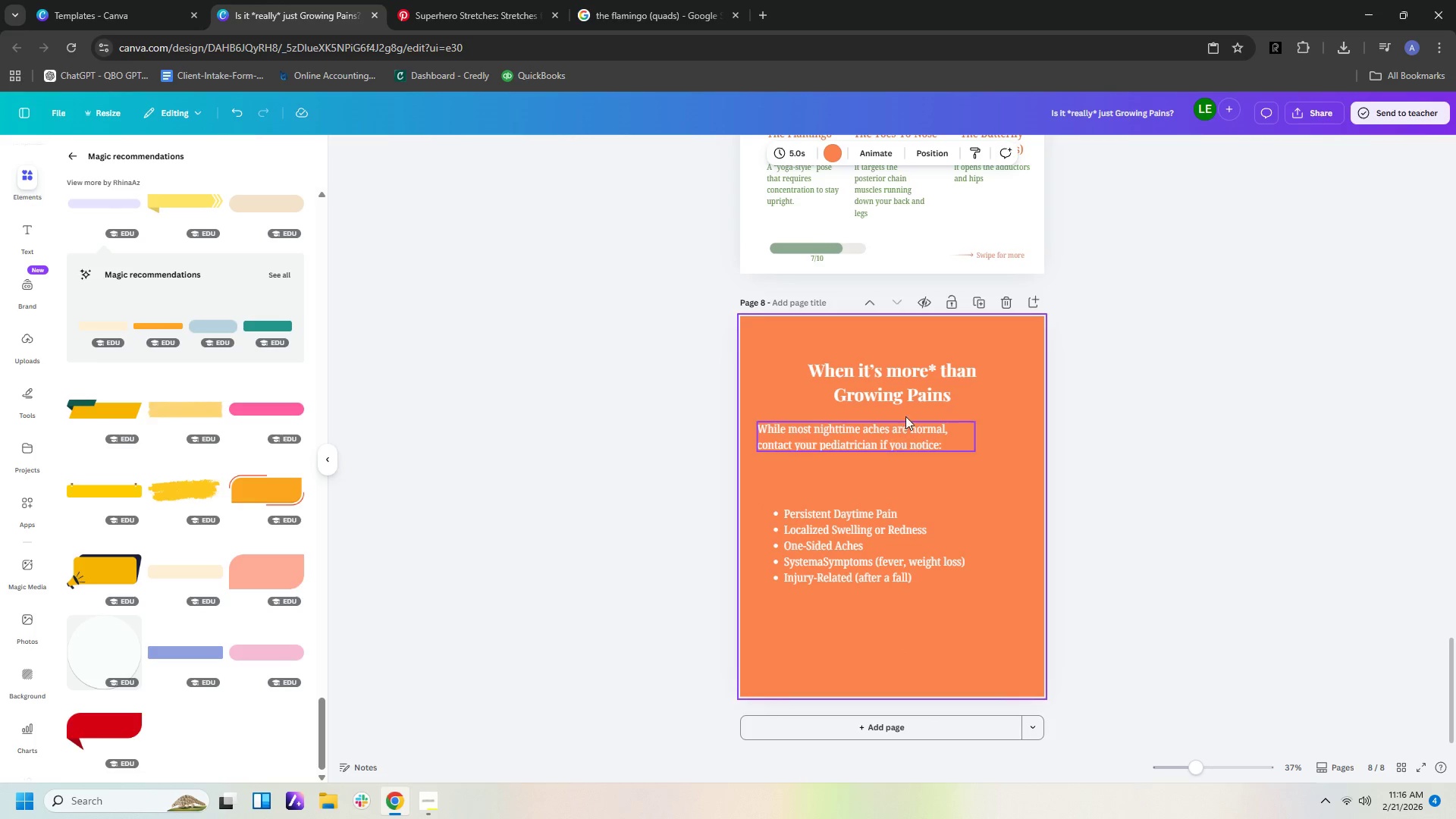 
left_click([909, 432])
 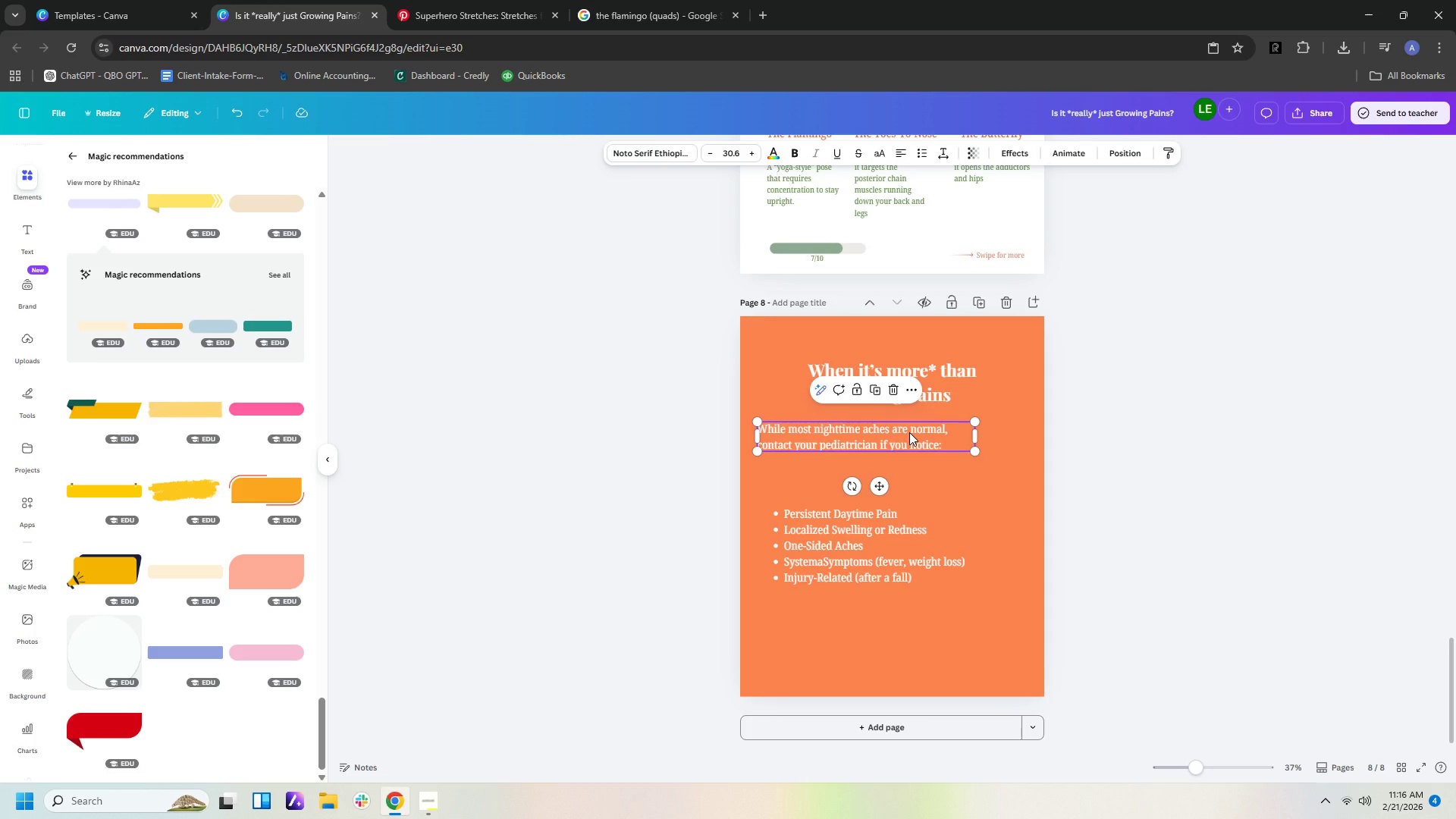 
key(Control+C)
 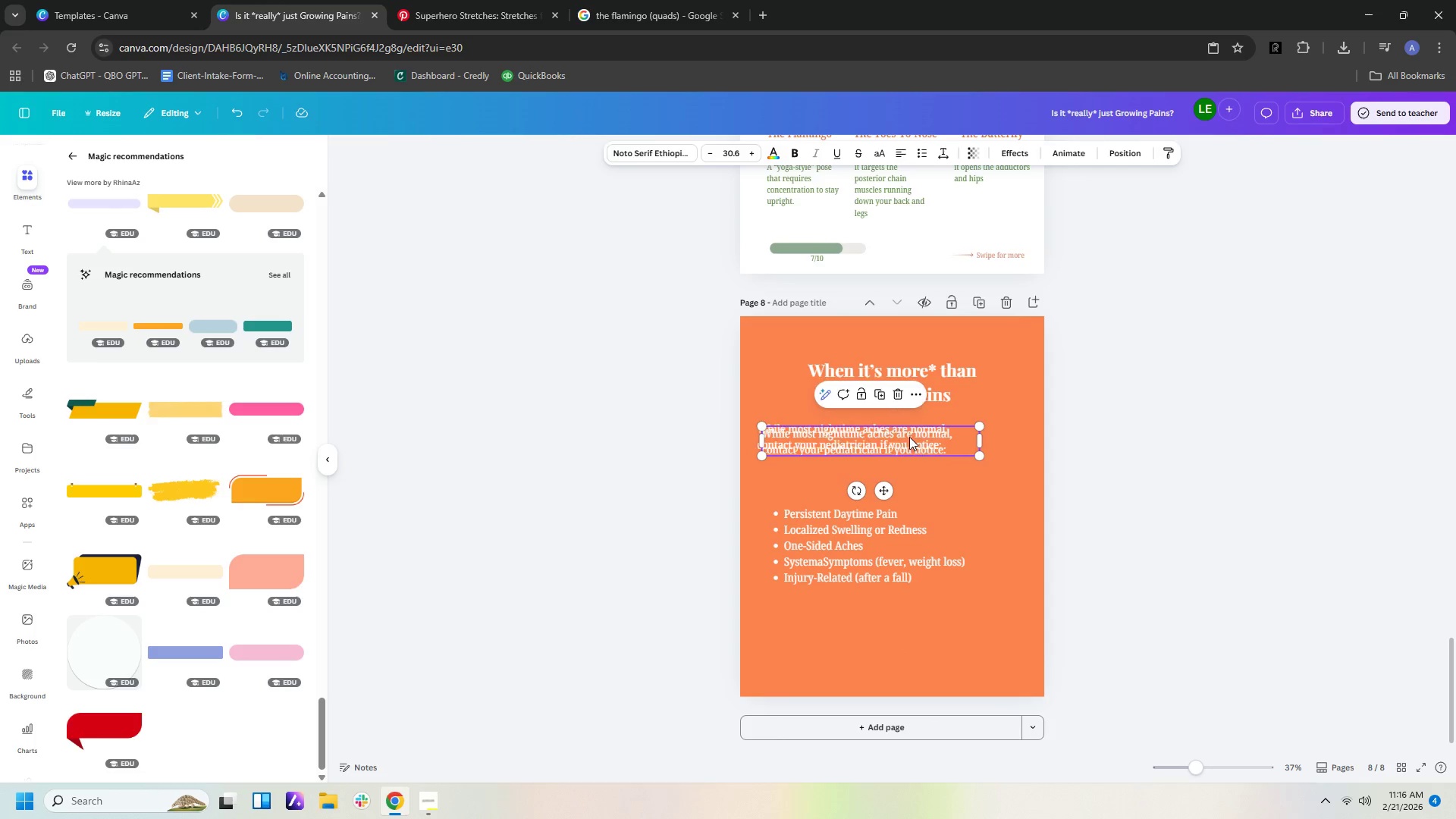 
key(Control+V)
 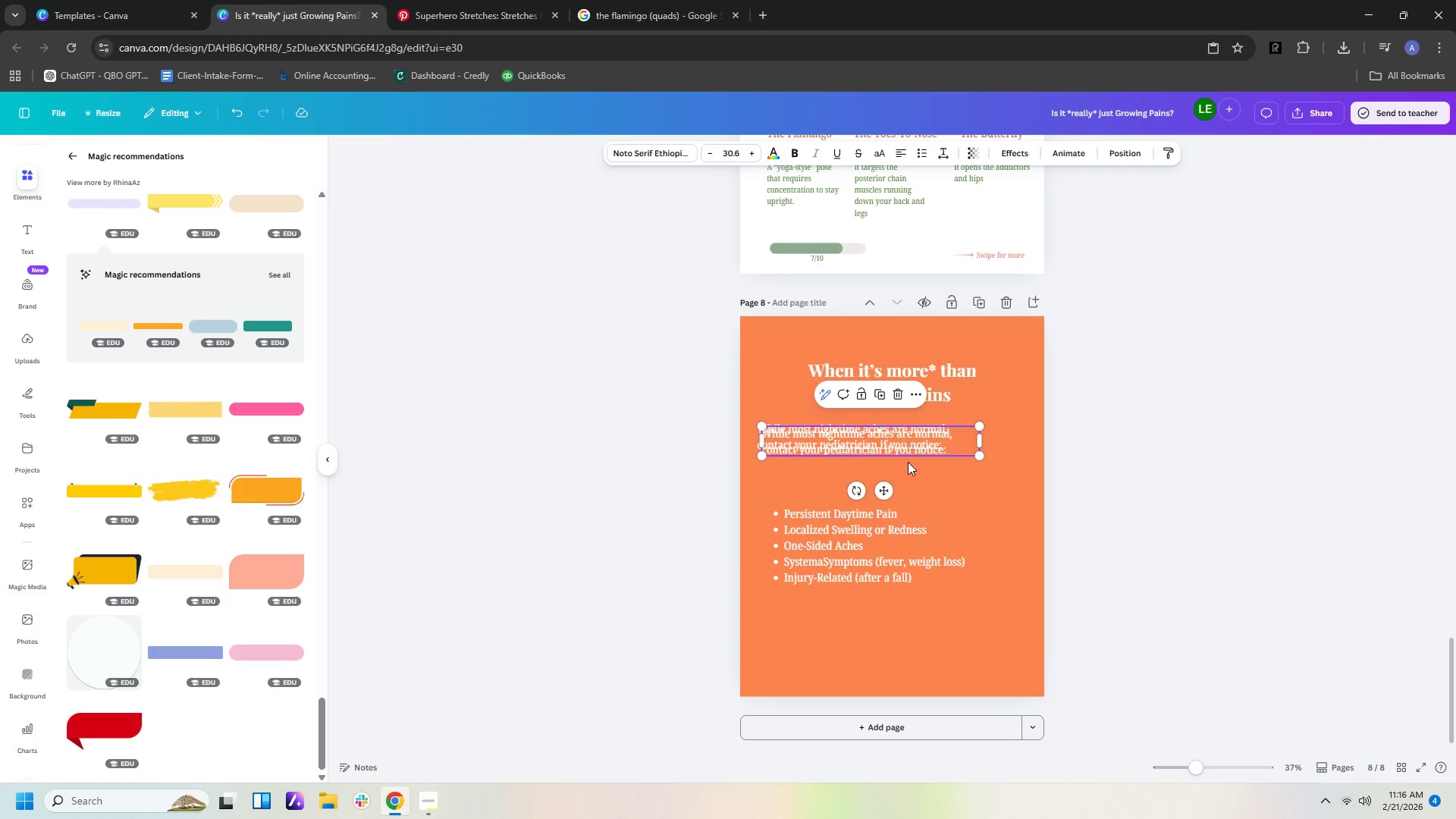 
left_click_drag(start_coordinate=[909, 437], to_coordinate=[901, 657])
 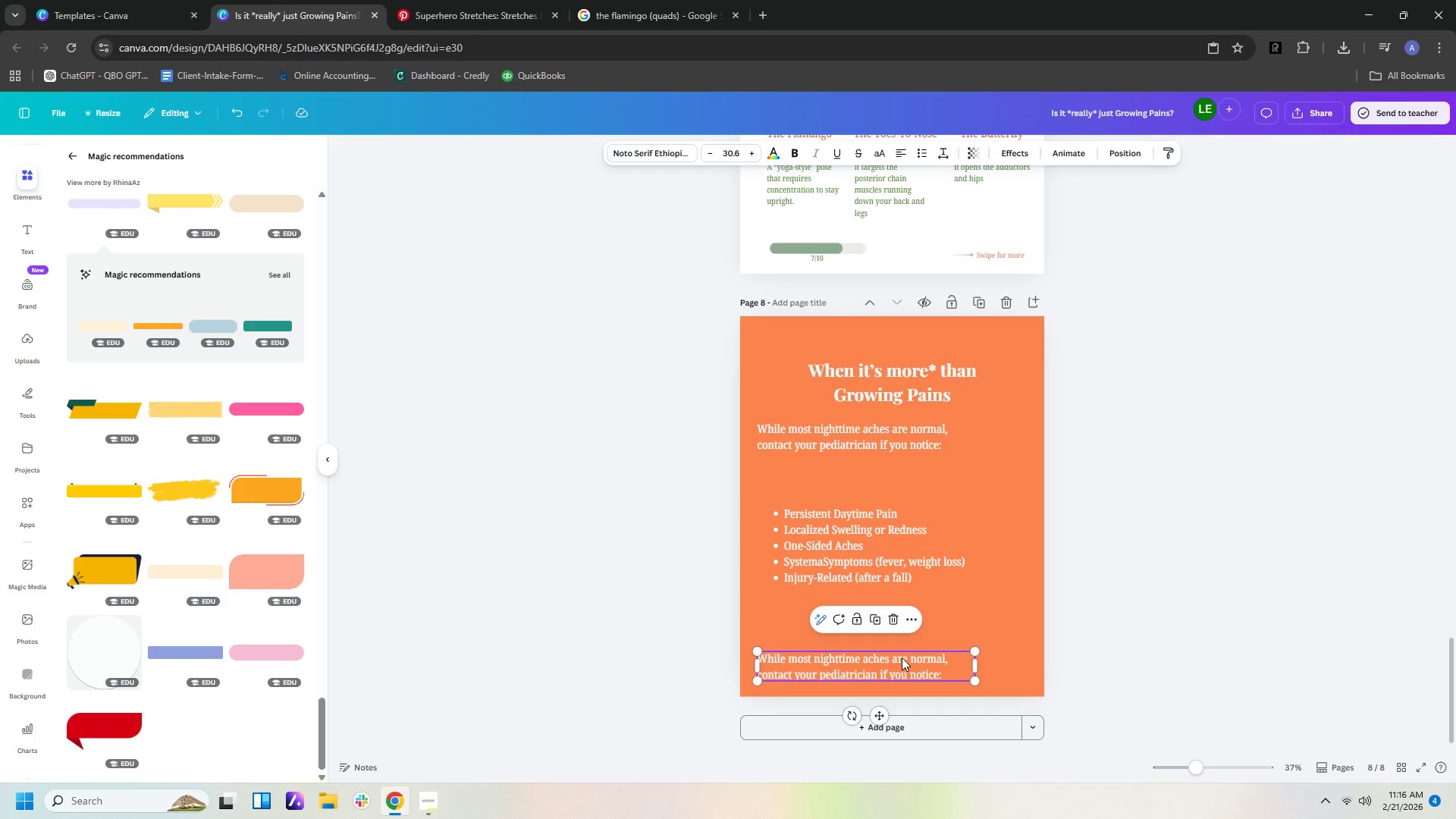 
double_click([902, 657])
 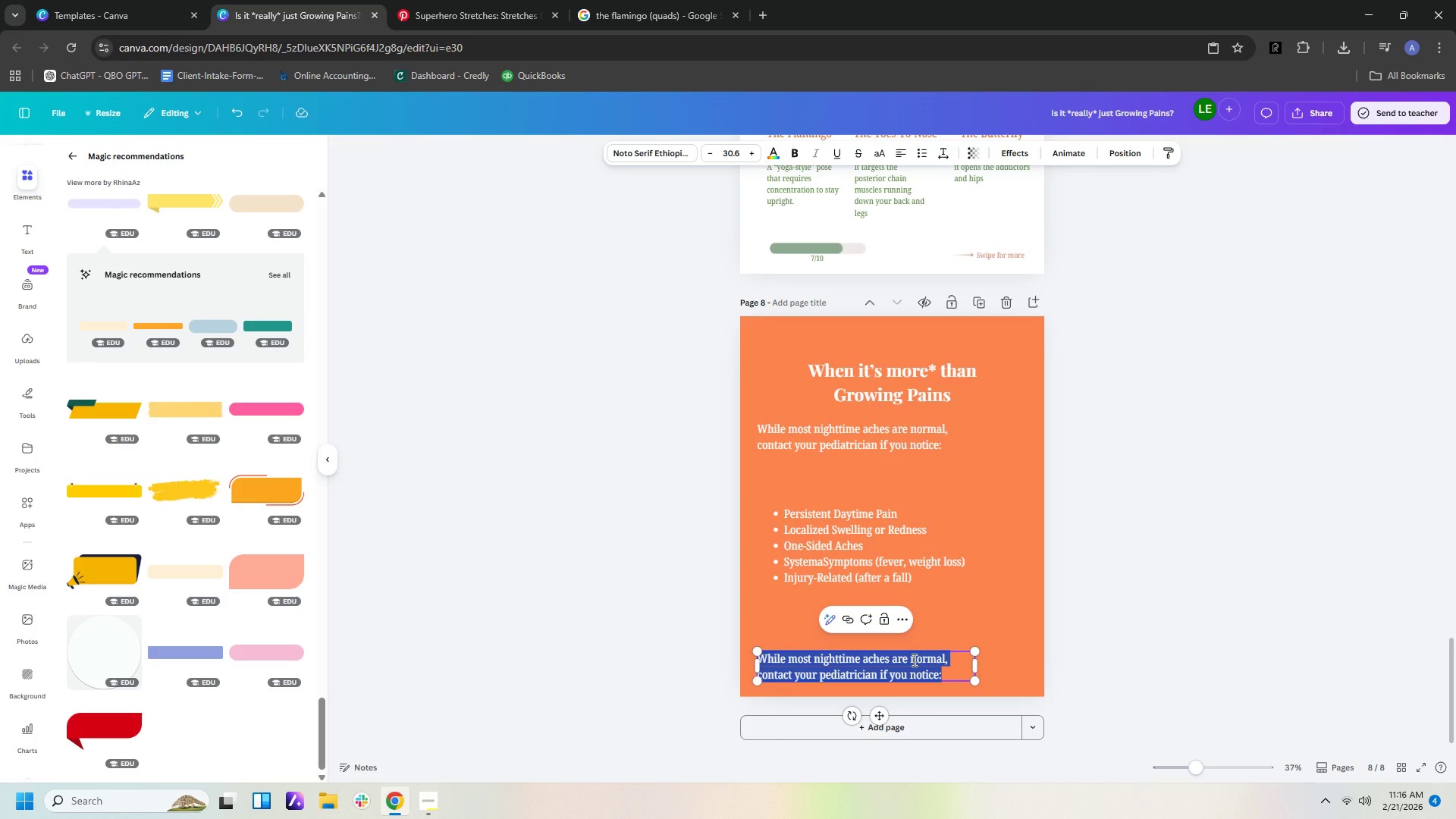 
type(Part 1 of 2)
 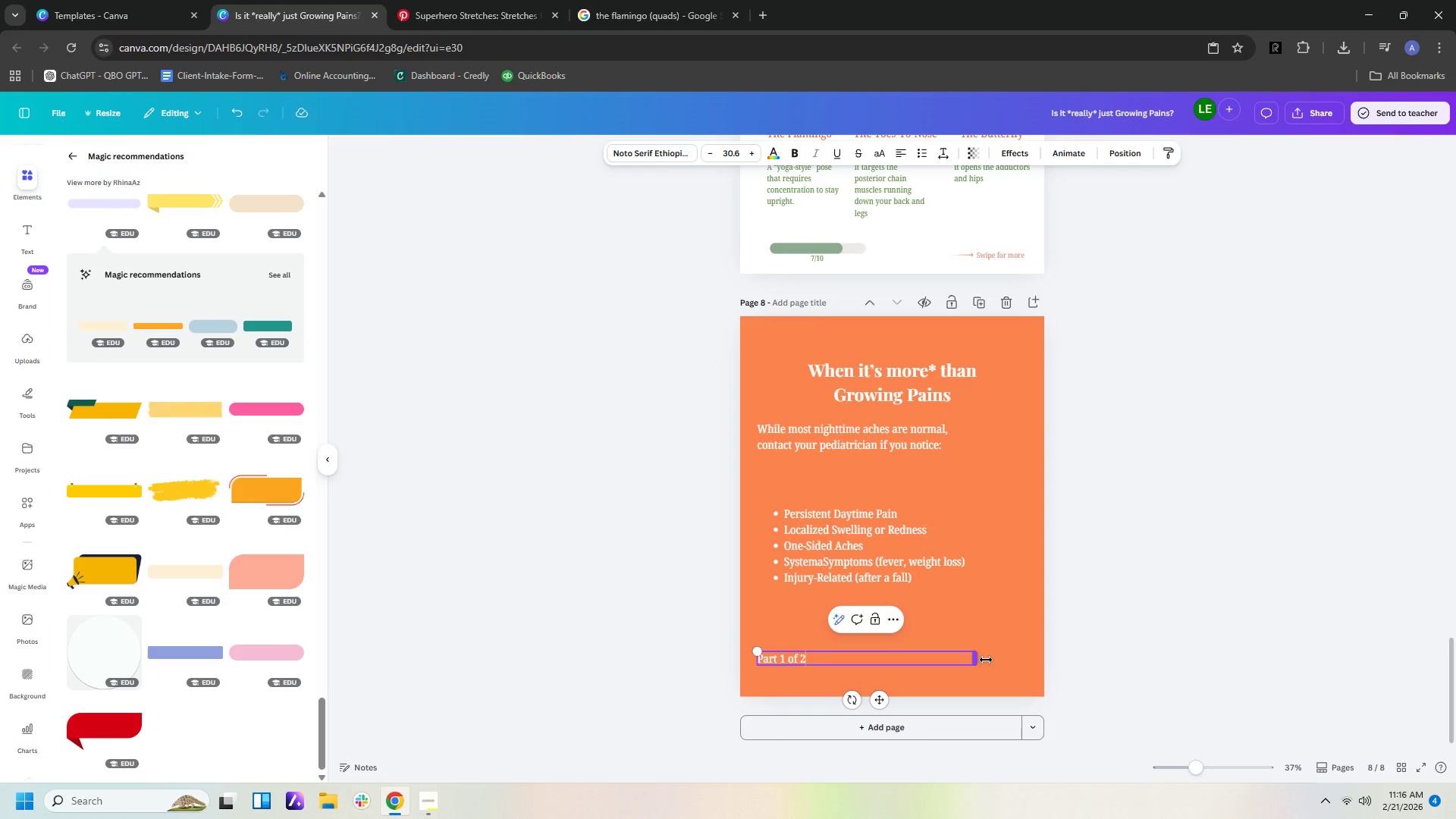 
left_click_drag(start_coordinate=[982, 657], to_coordinate=[819, 649])
 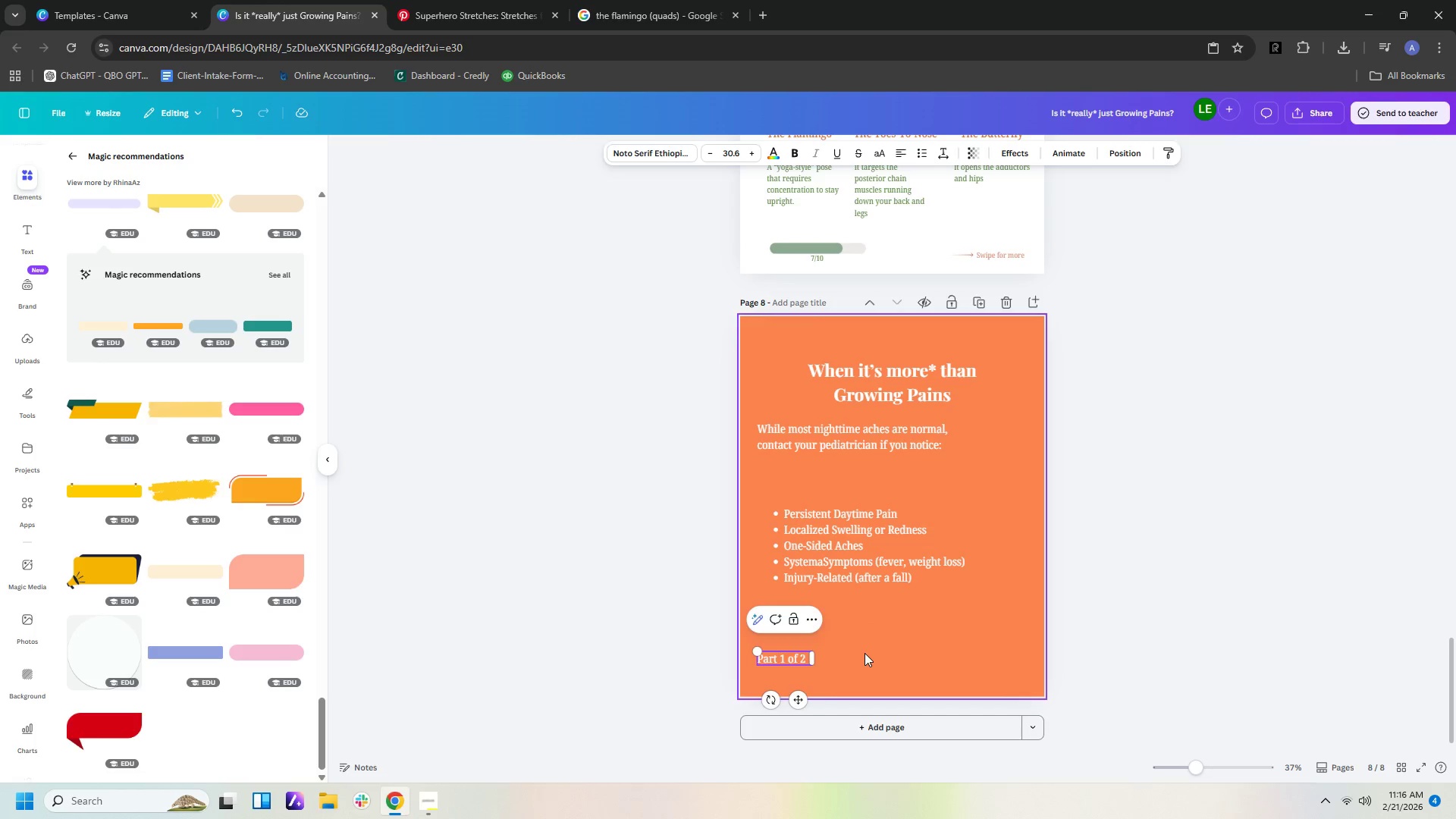 
left_click([864, 653])
 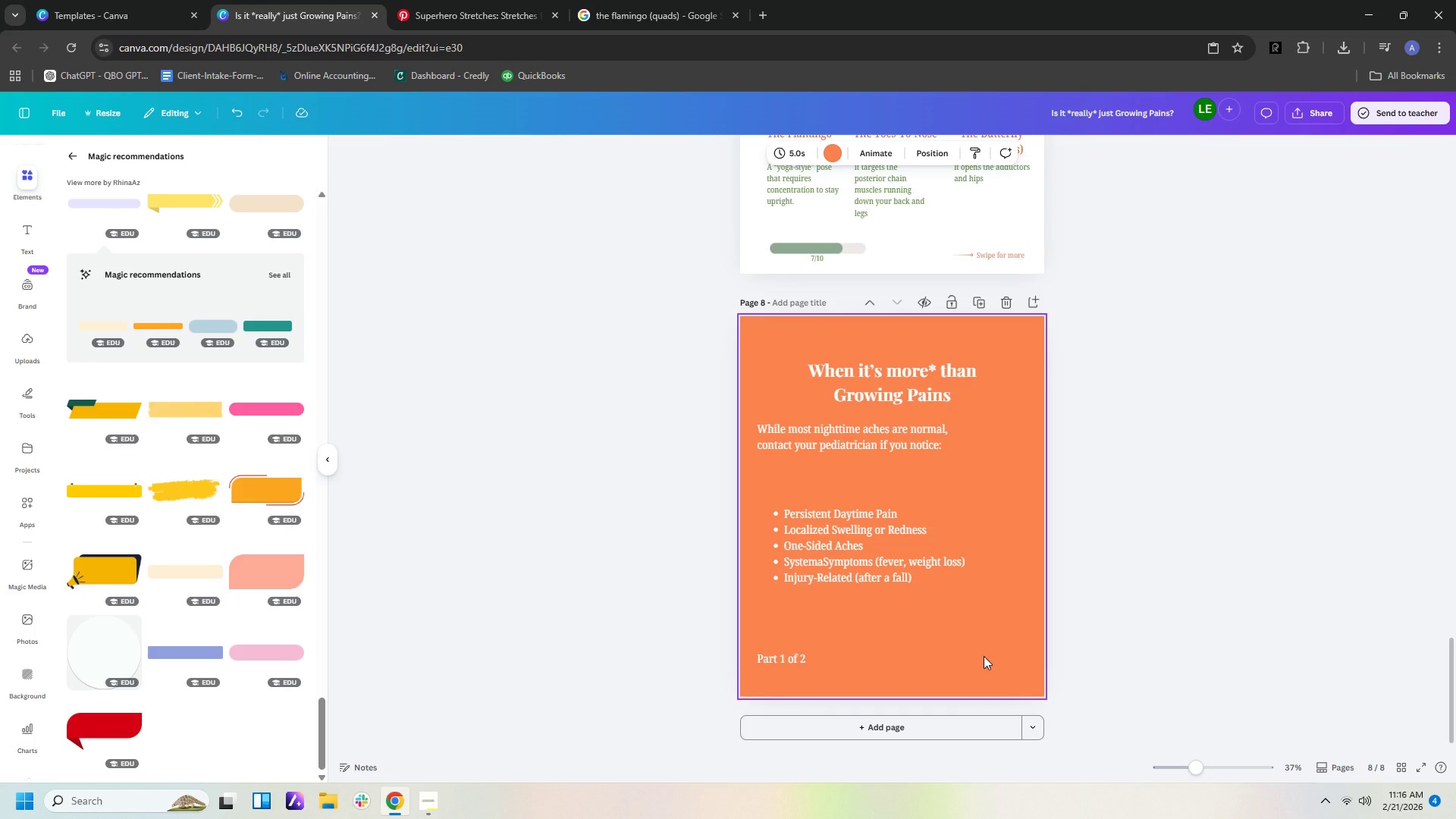 
scroll: coordinate [984, 656], scroll_direction: up, amount: 4.0
 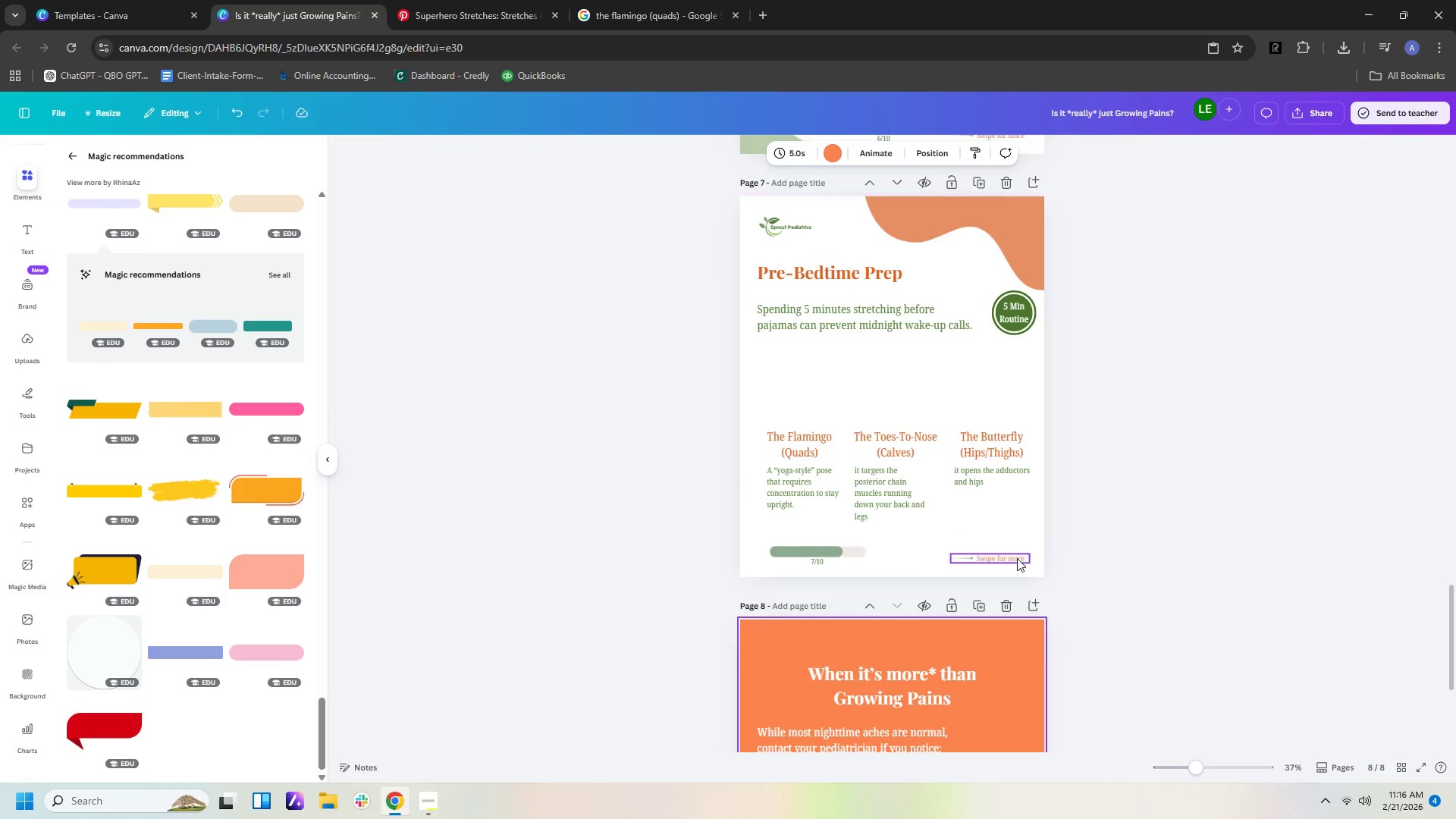 
left_click([1017, 558])
 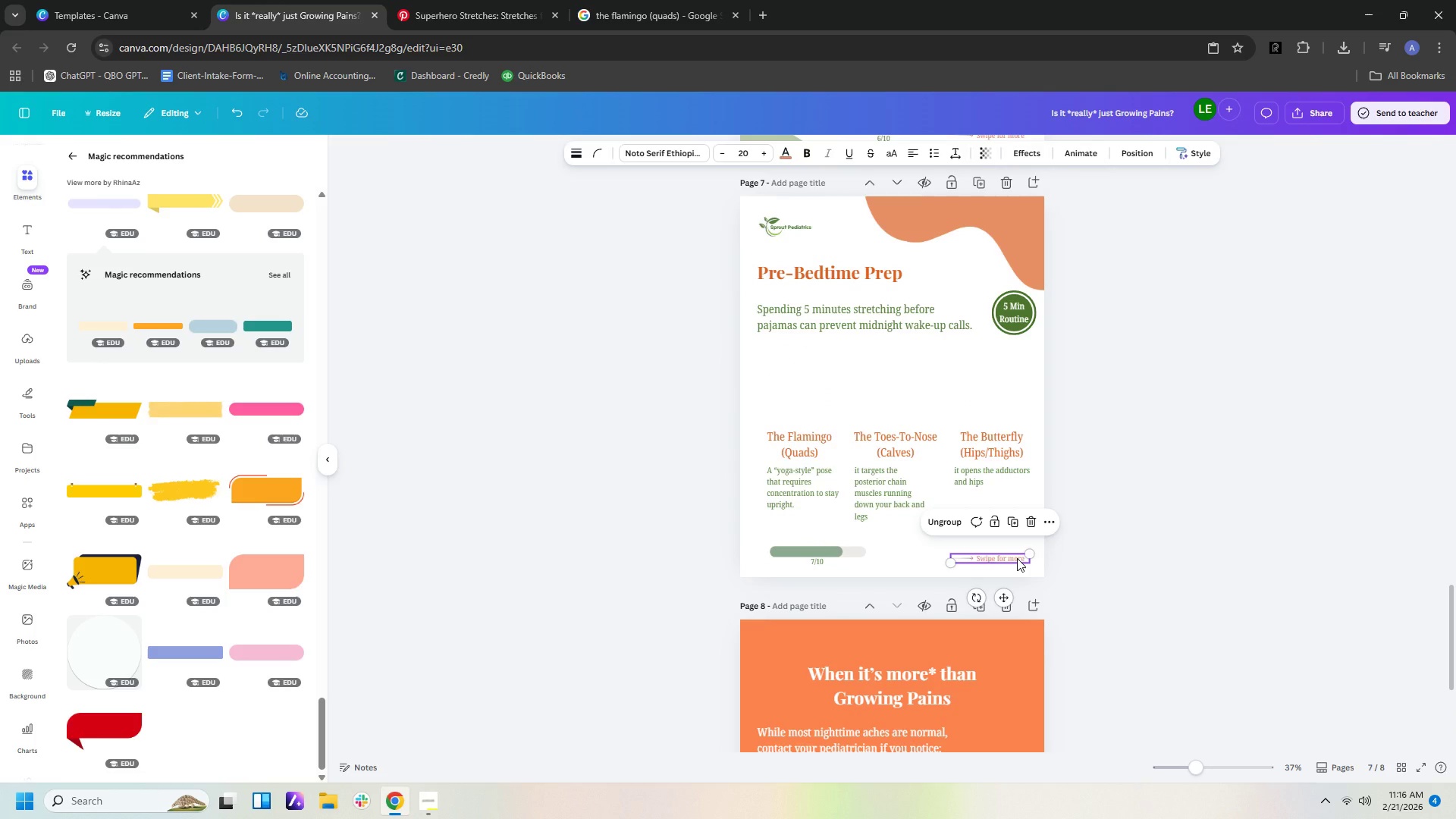 
key(Control+C)
 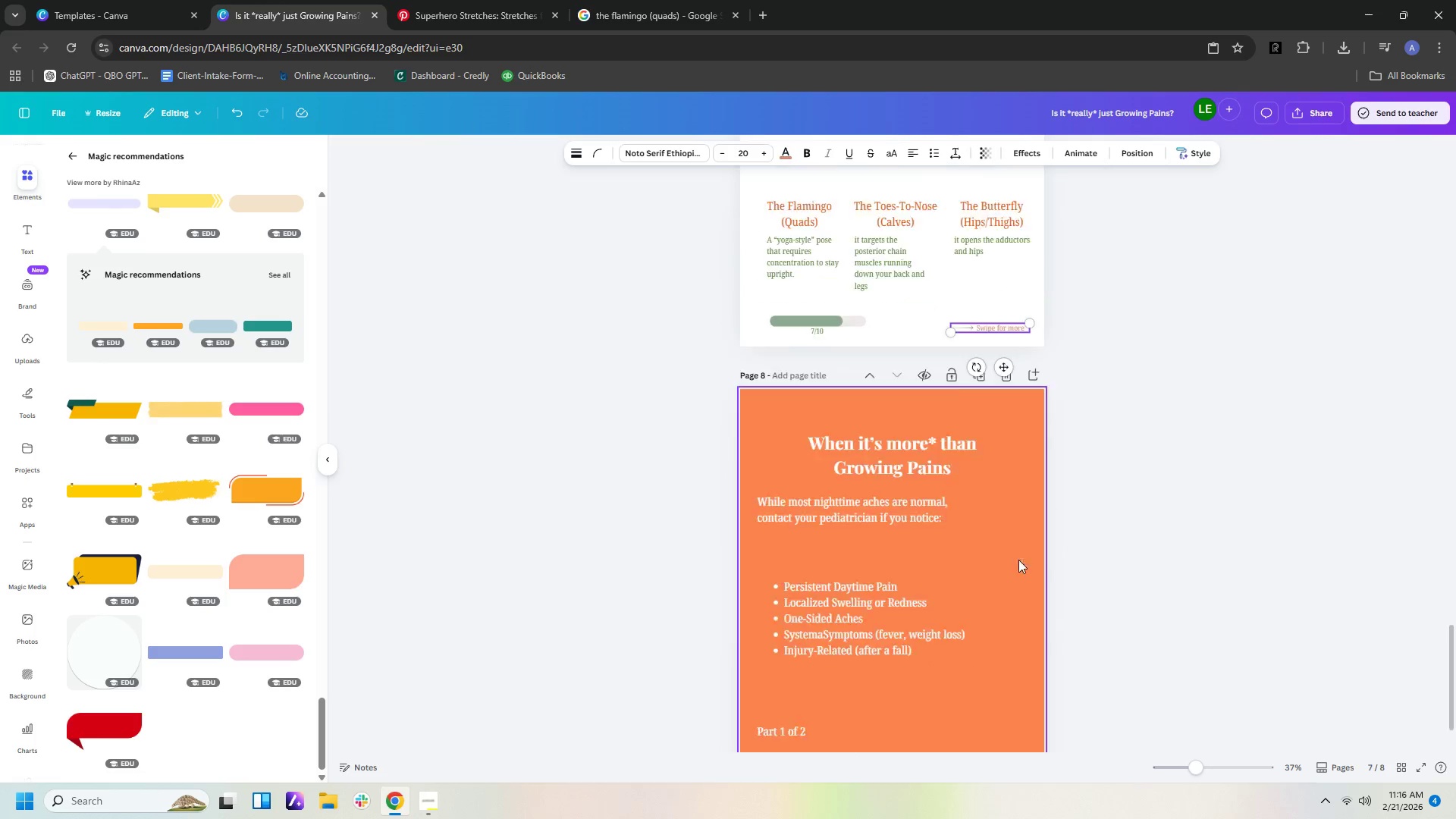 
scroll: coordinate [1018, 559], scroll_direction: down, amount: 5.0
 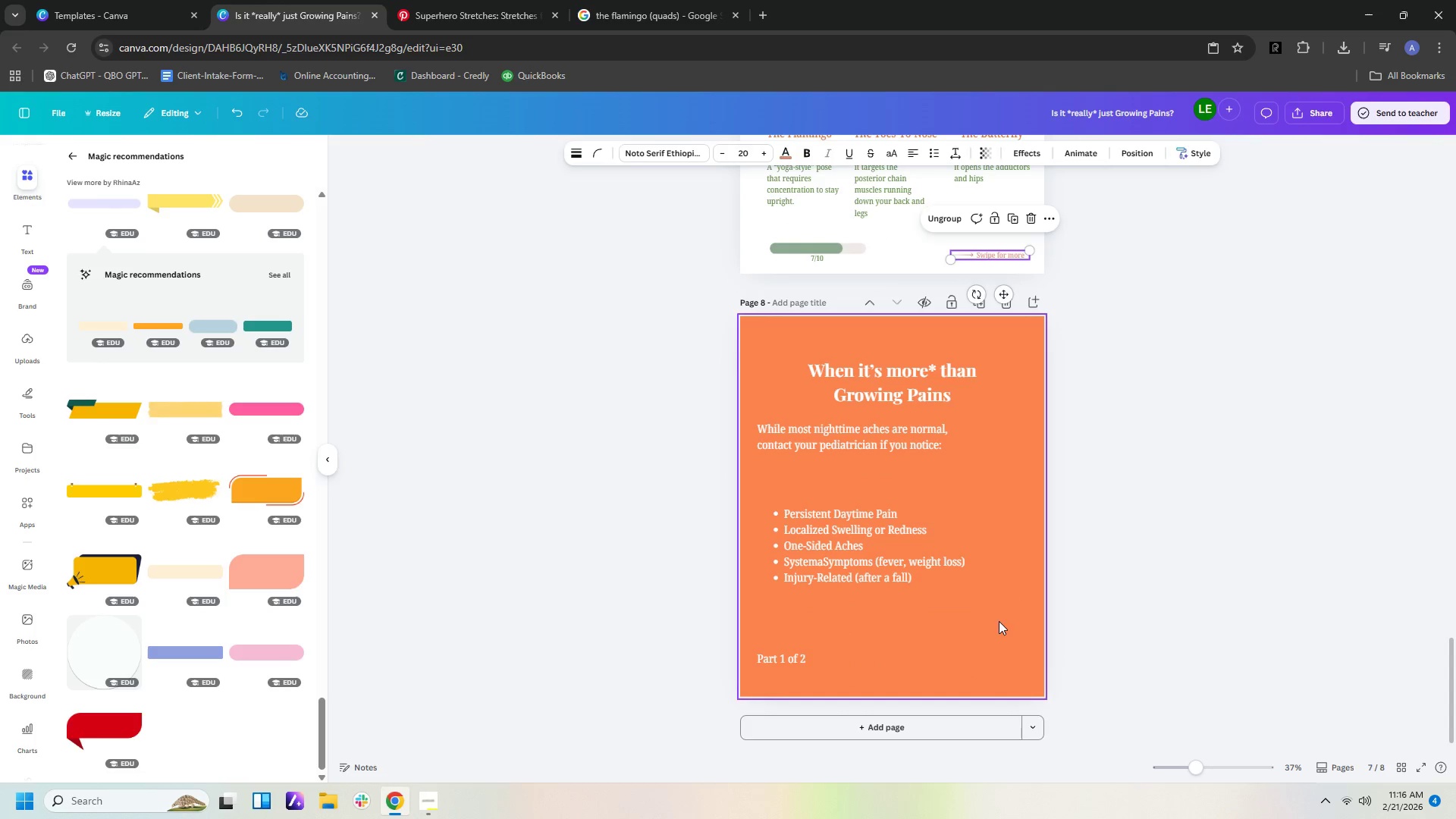 
left_click([998, 622])
 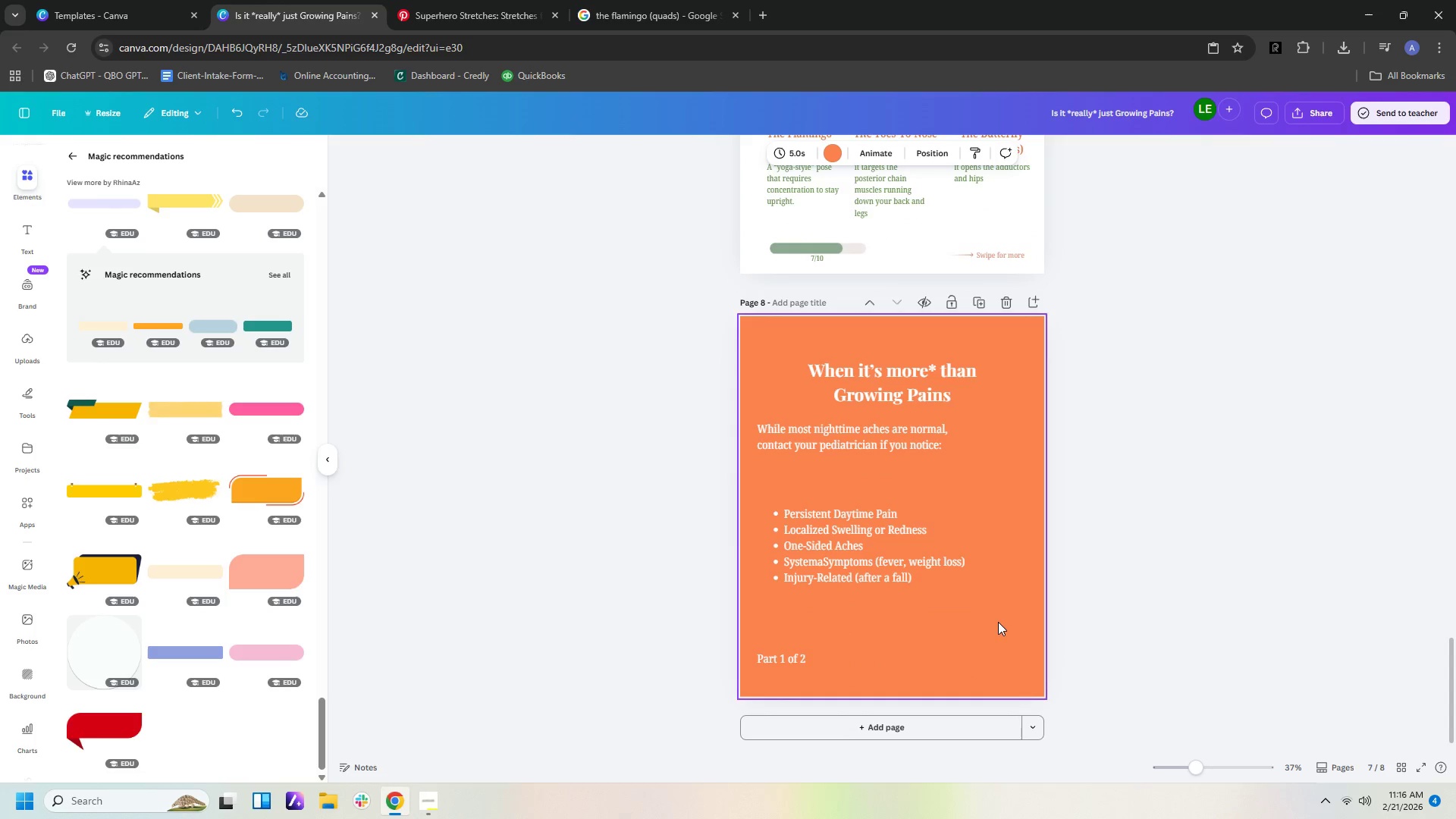 
key(Control+V)
 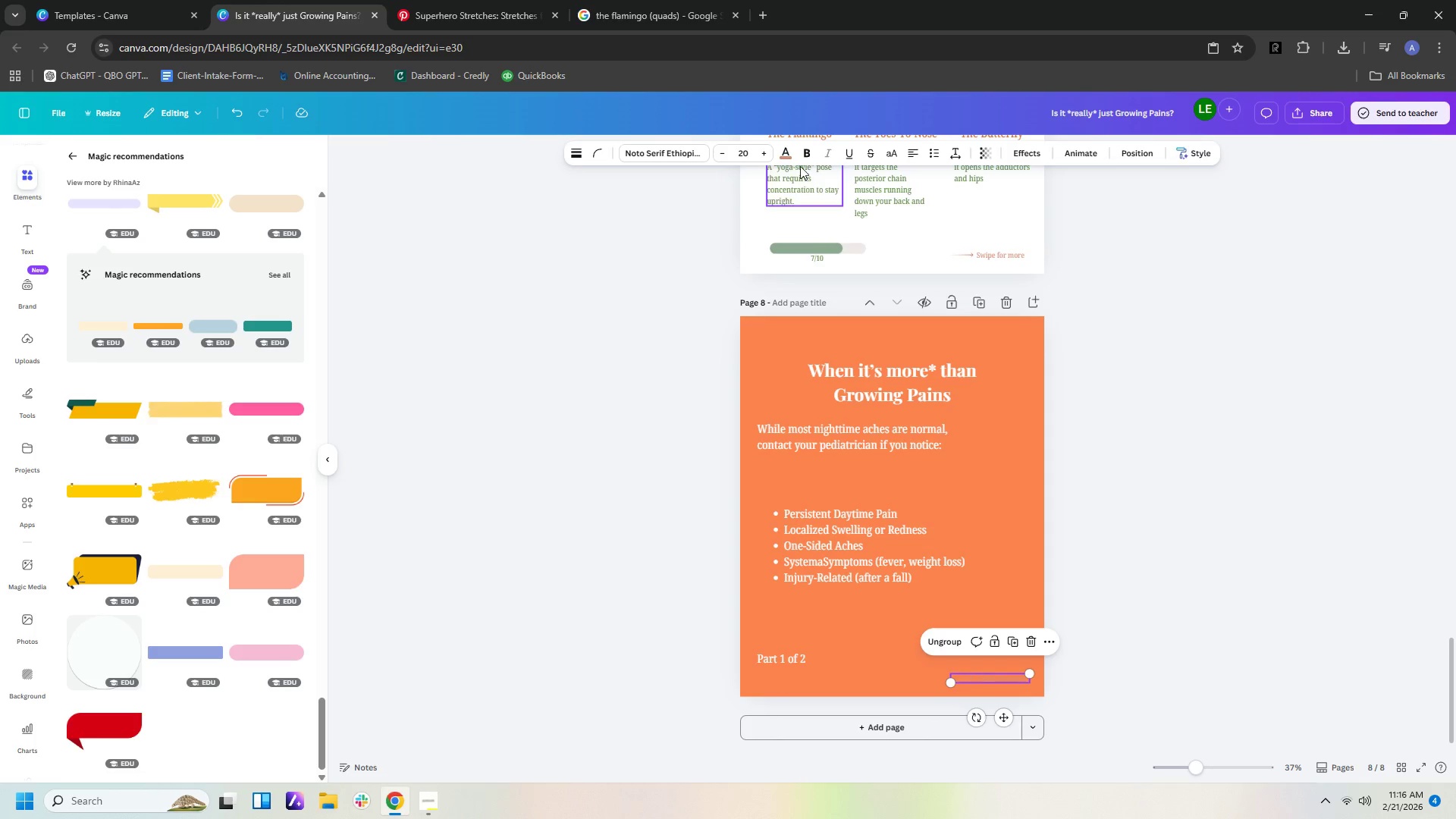 
left_click([789, 155])
 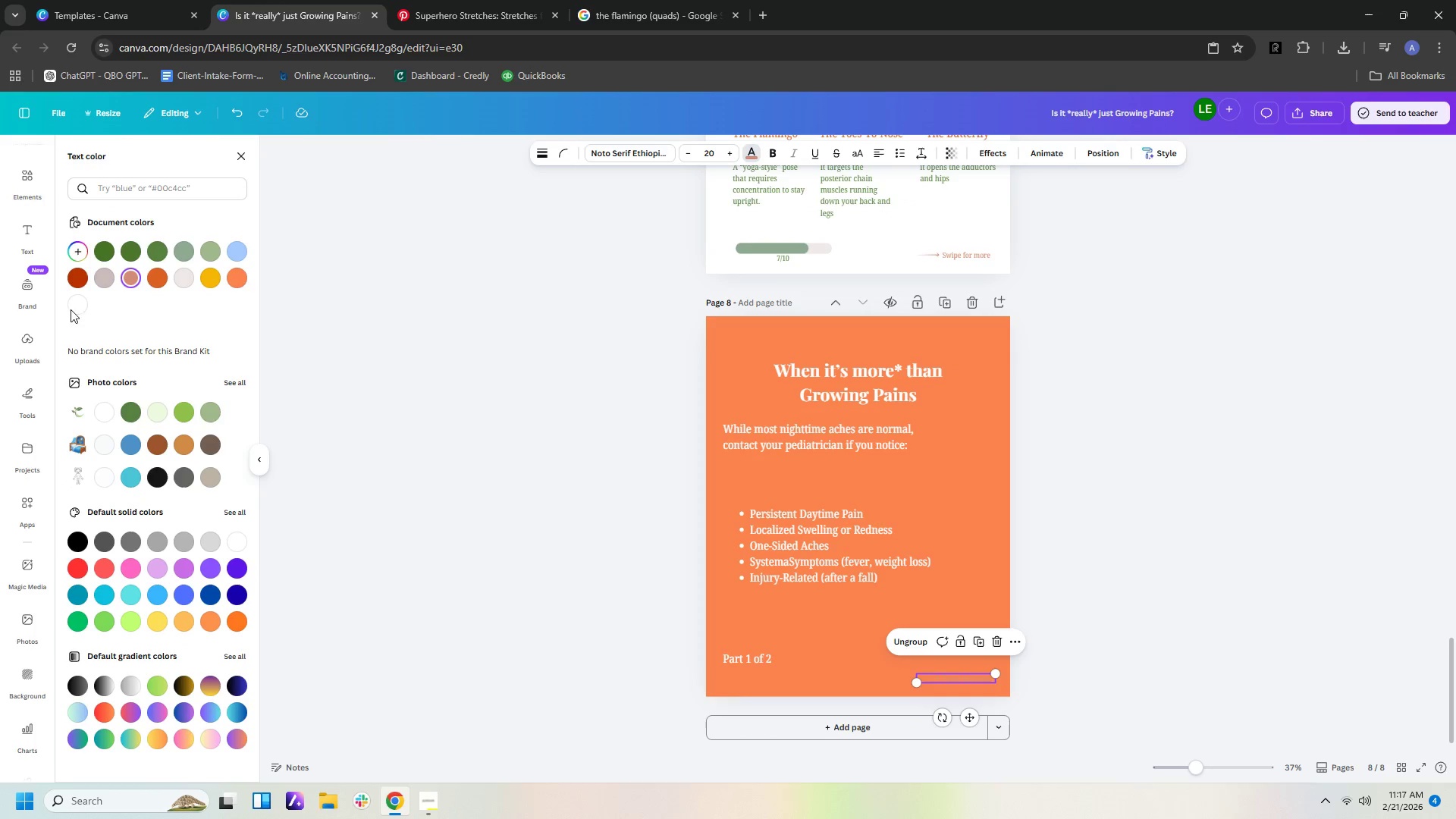 
left_click([74, 304])
 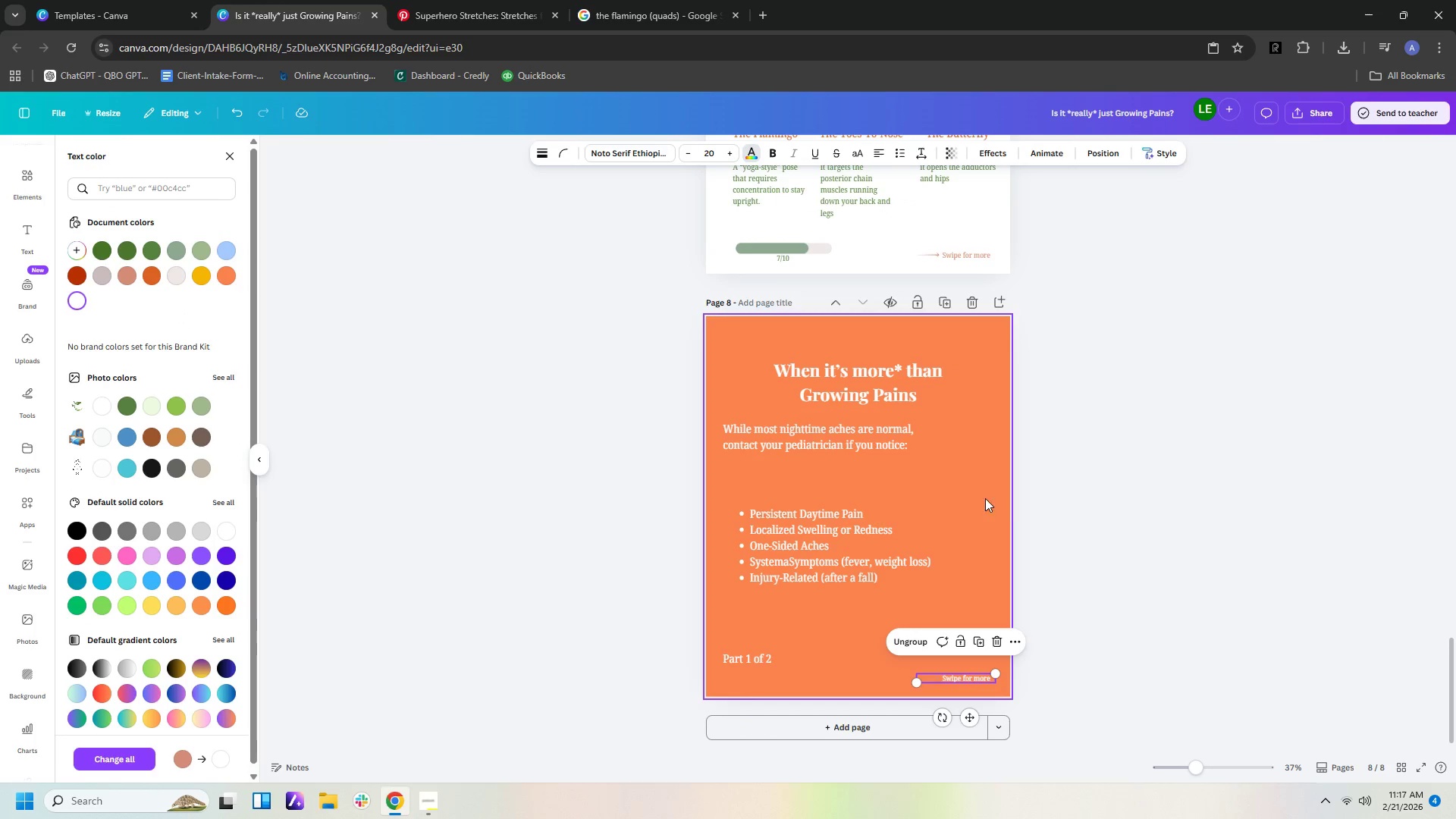 
left_click([1113, 535])
 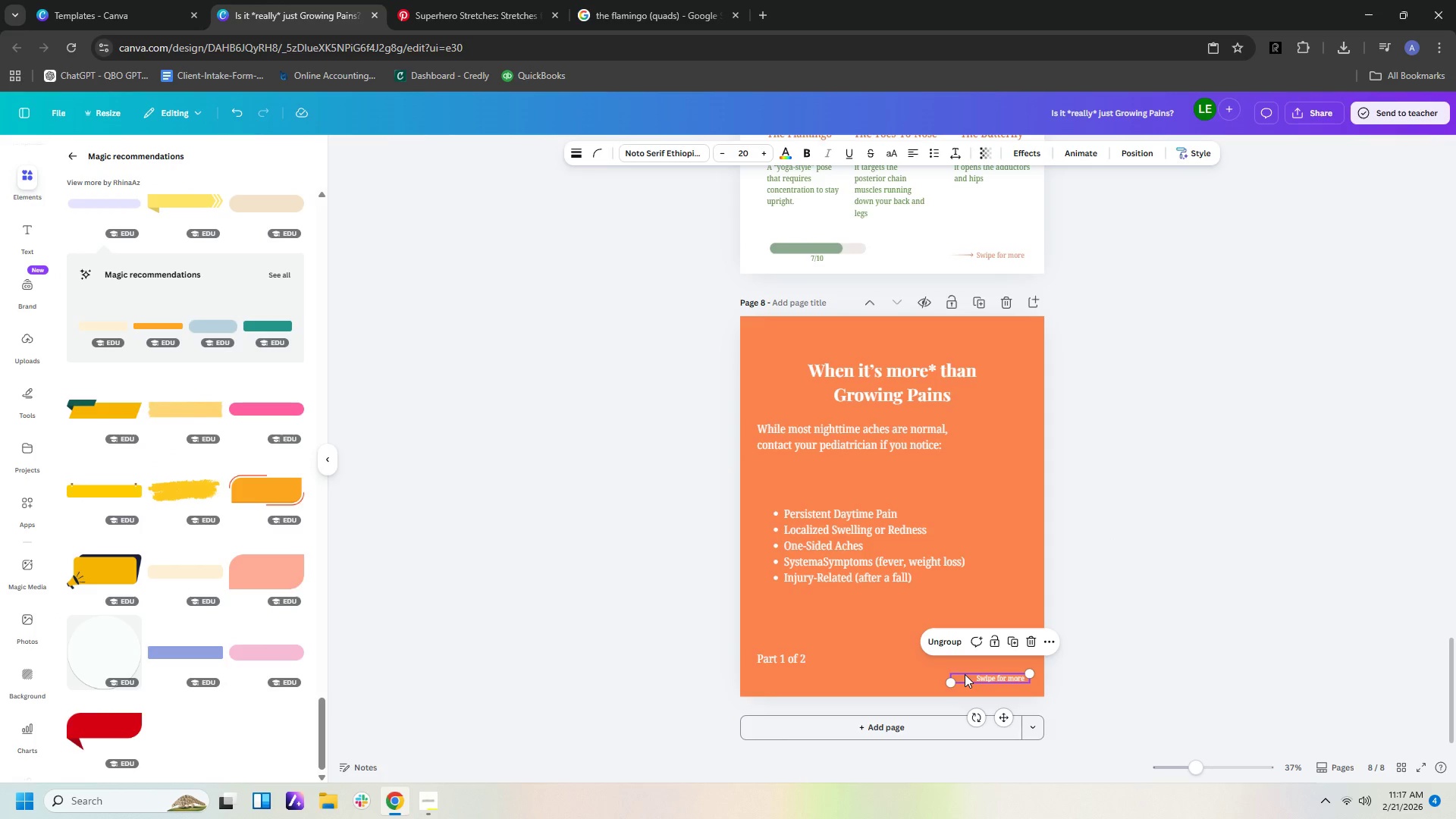 
left_click([962, 677])
 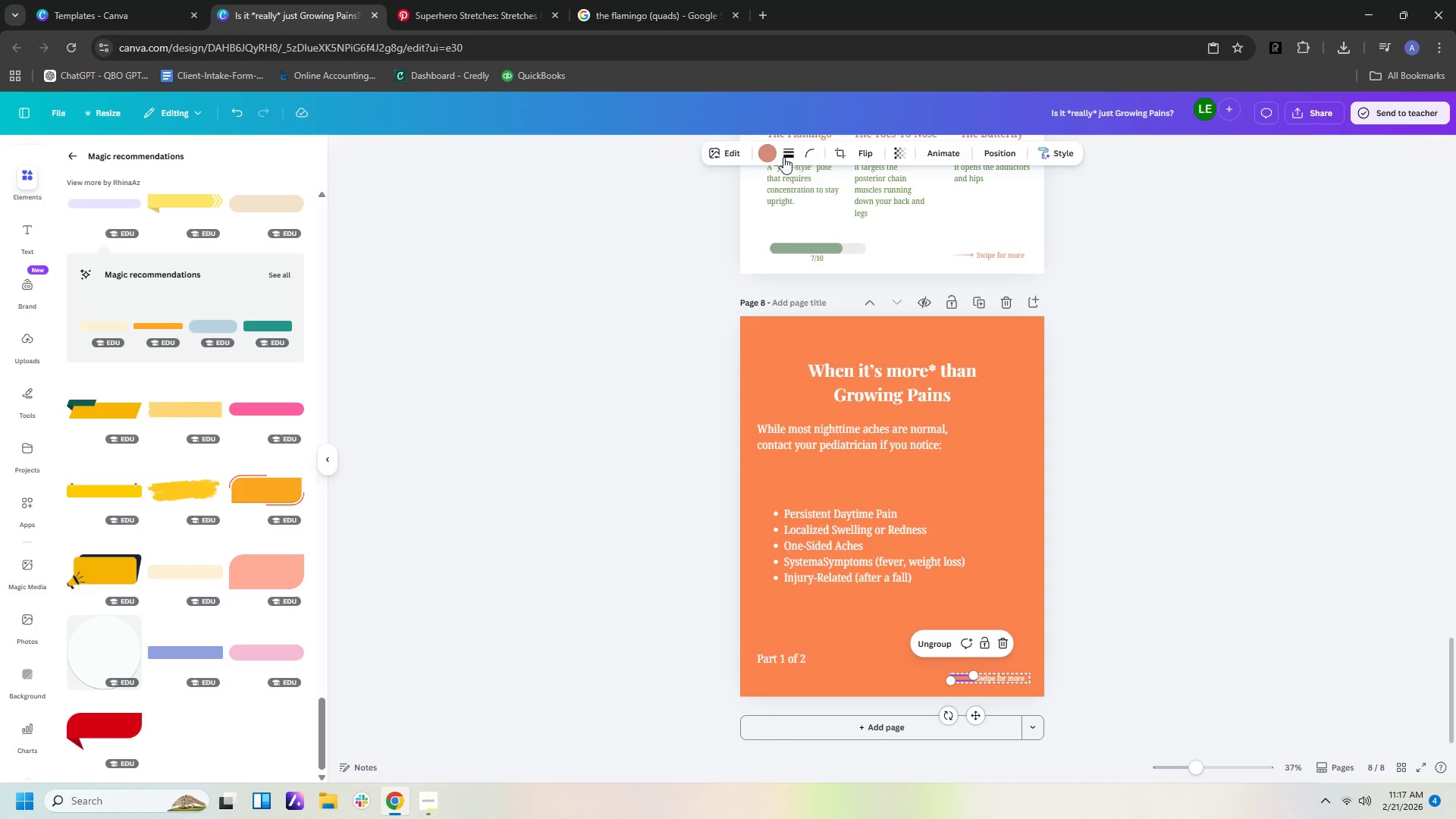 
left_click([766, 156])
 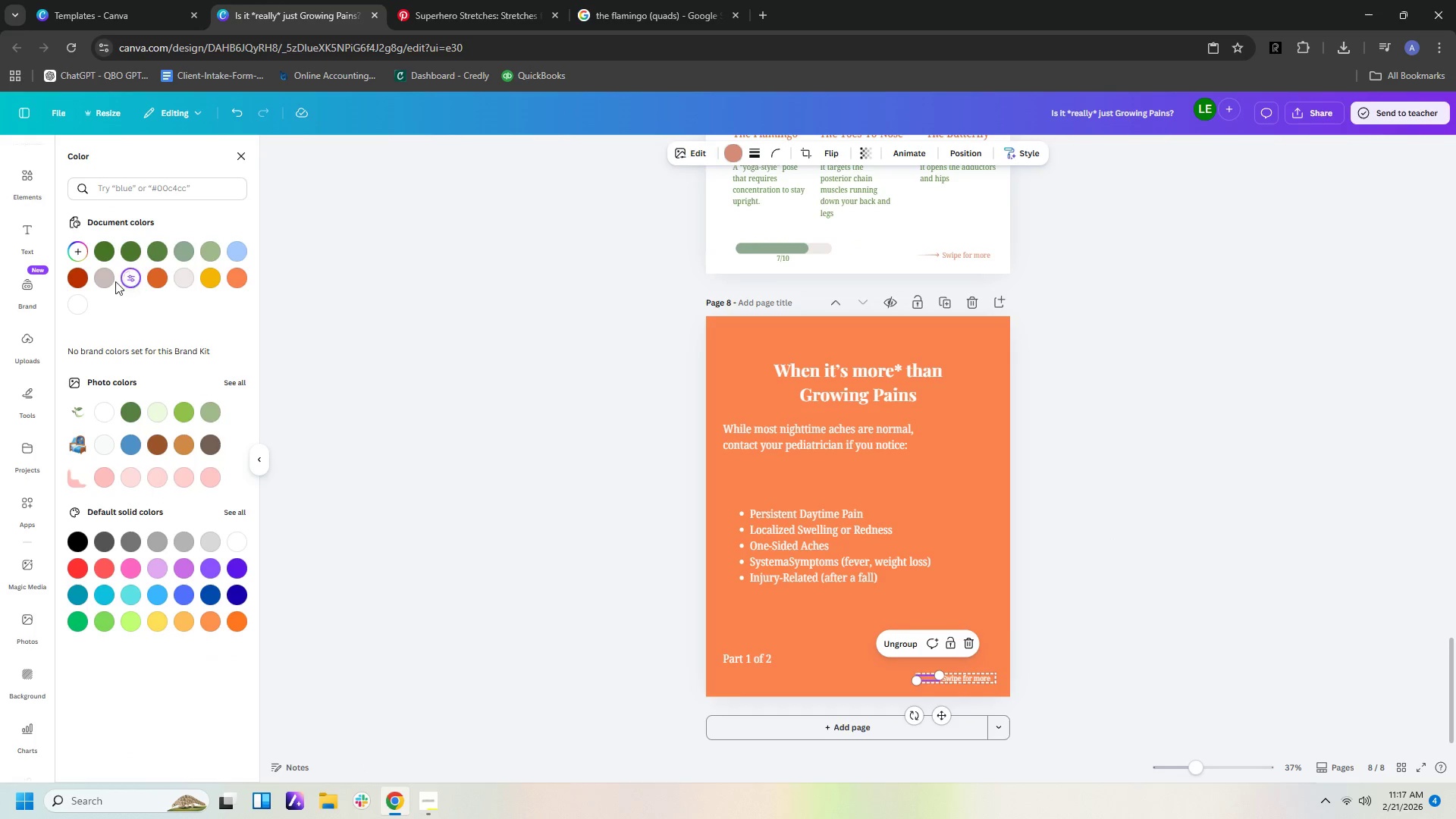 
left_click([85, 306])
 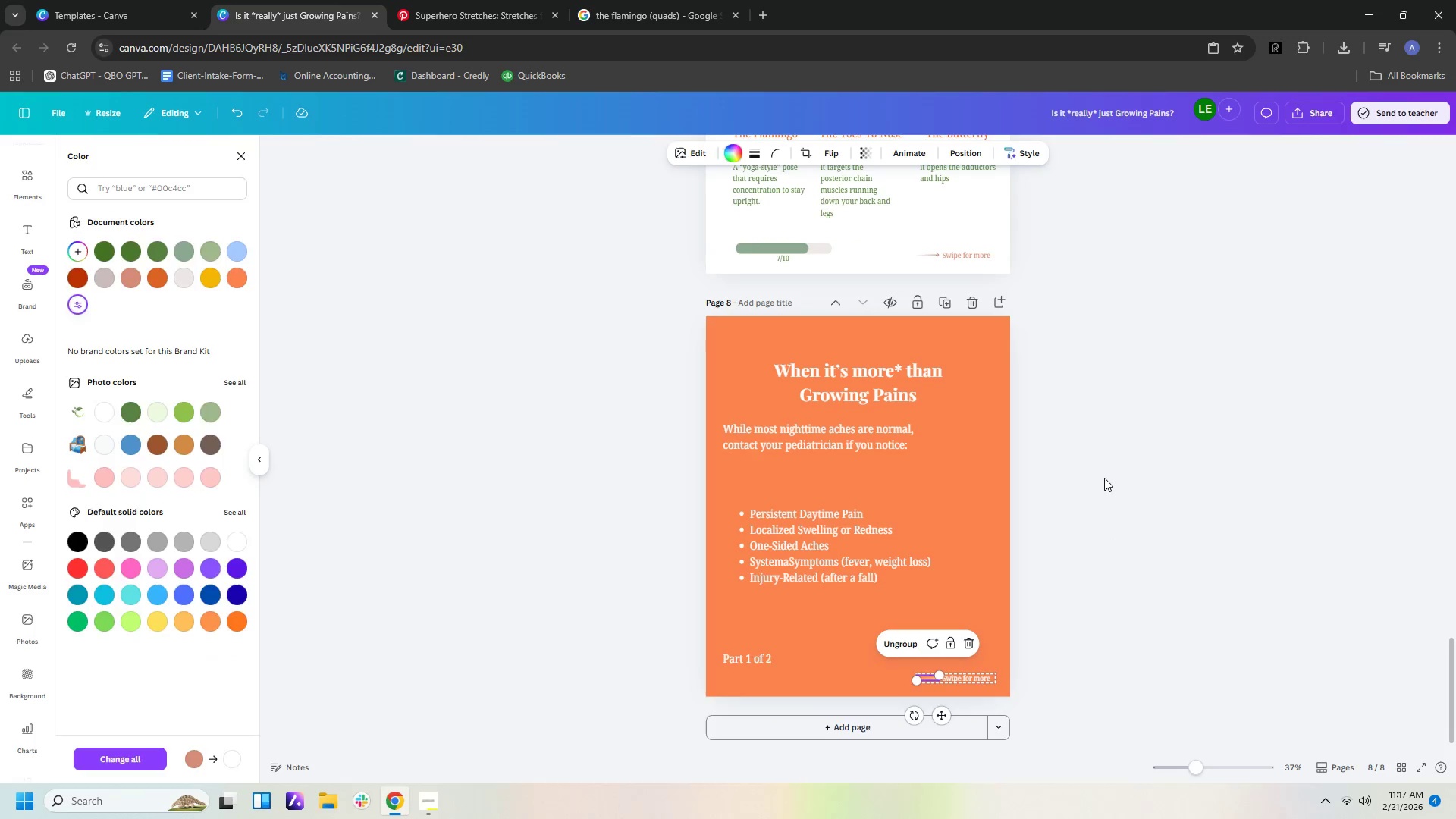 
left_click([1107, 479])
 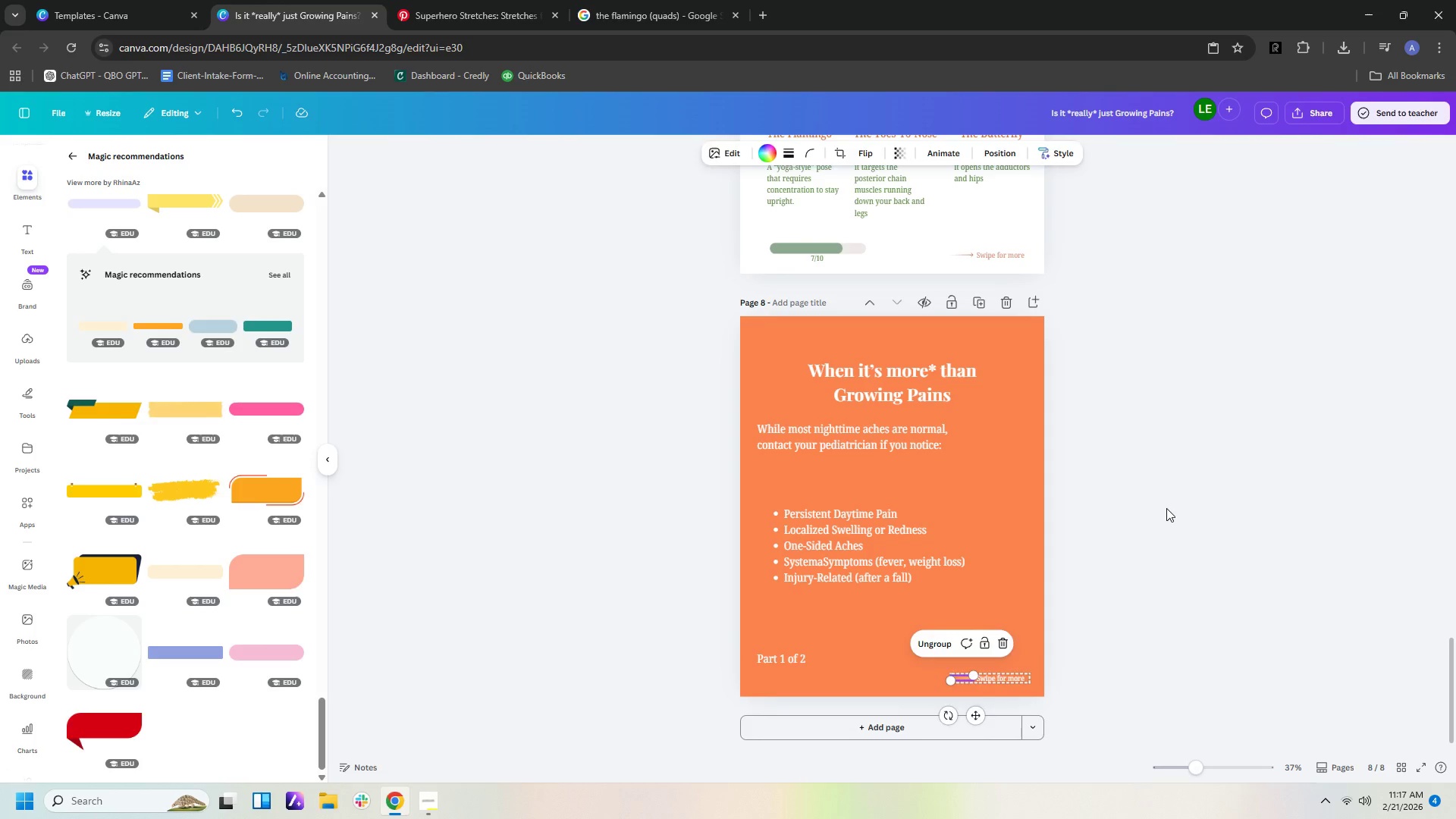 
left_click([1166, 508])
 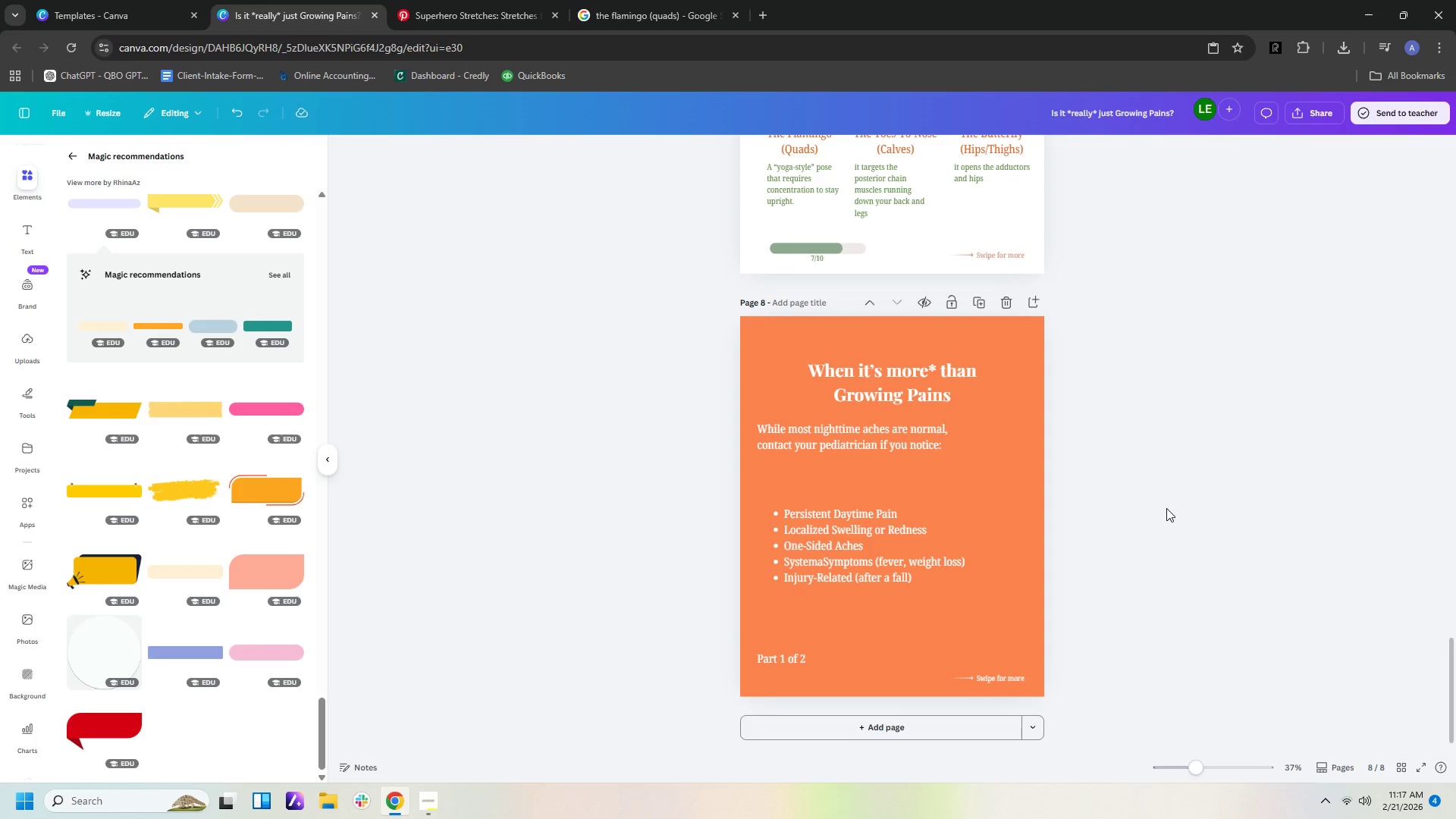 
scroll: coordinate [1166, 508], scroll_direction: down, amount: 1.0
 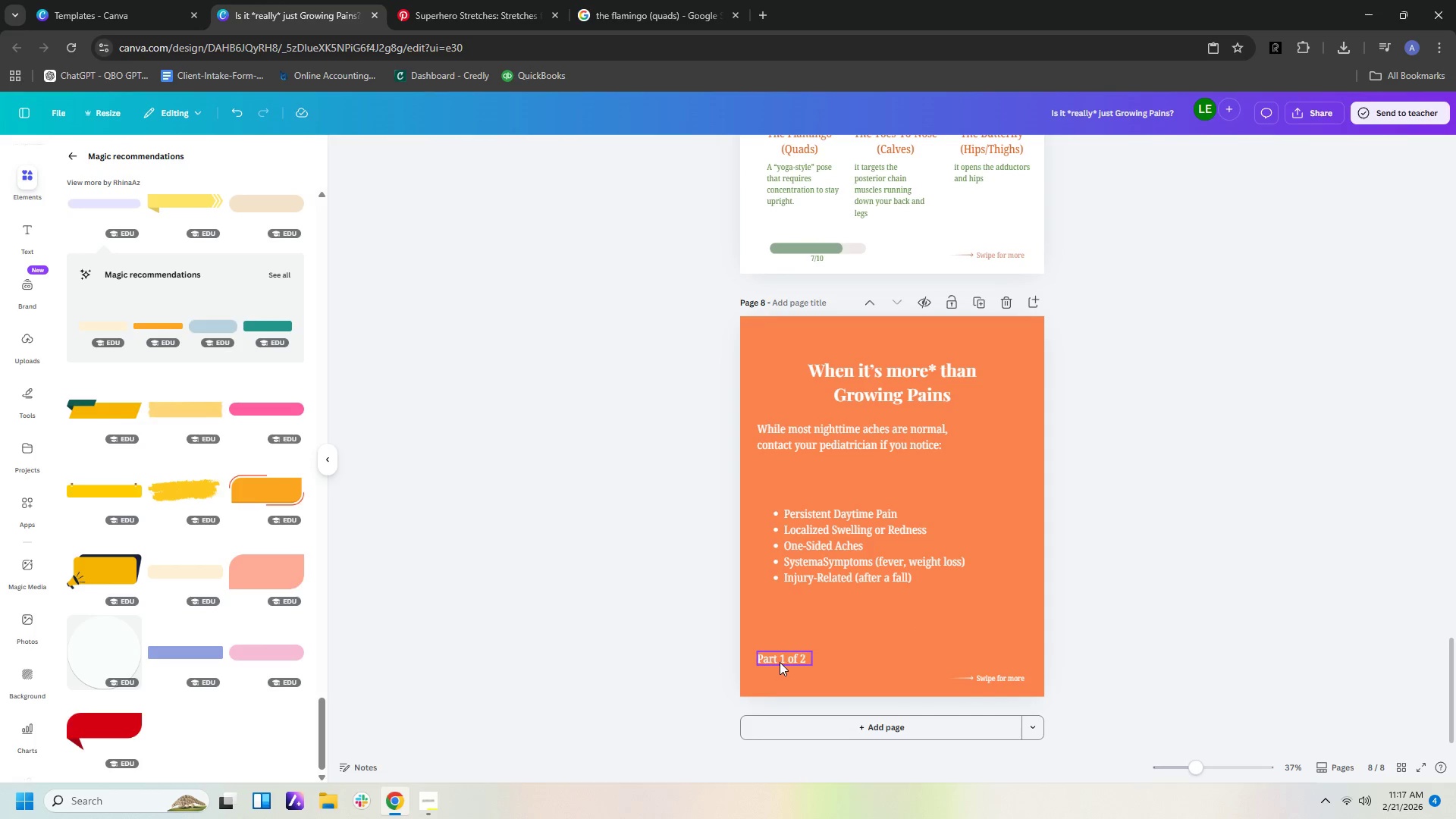 
double_click([780, 662])
 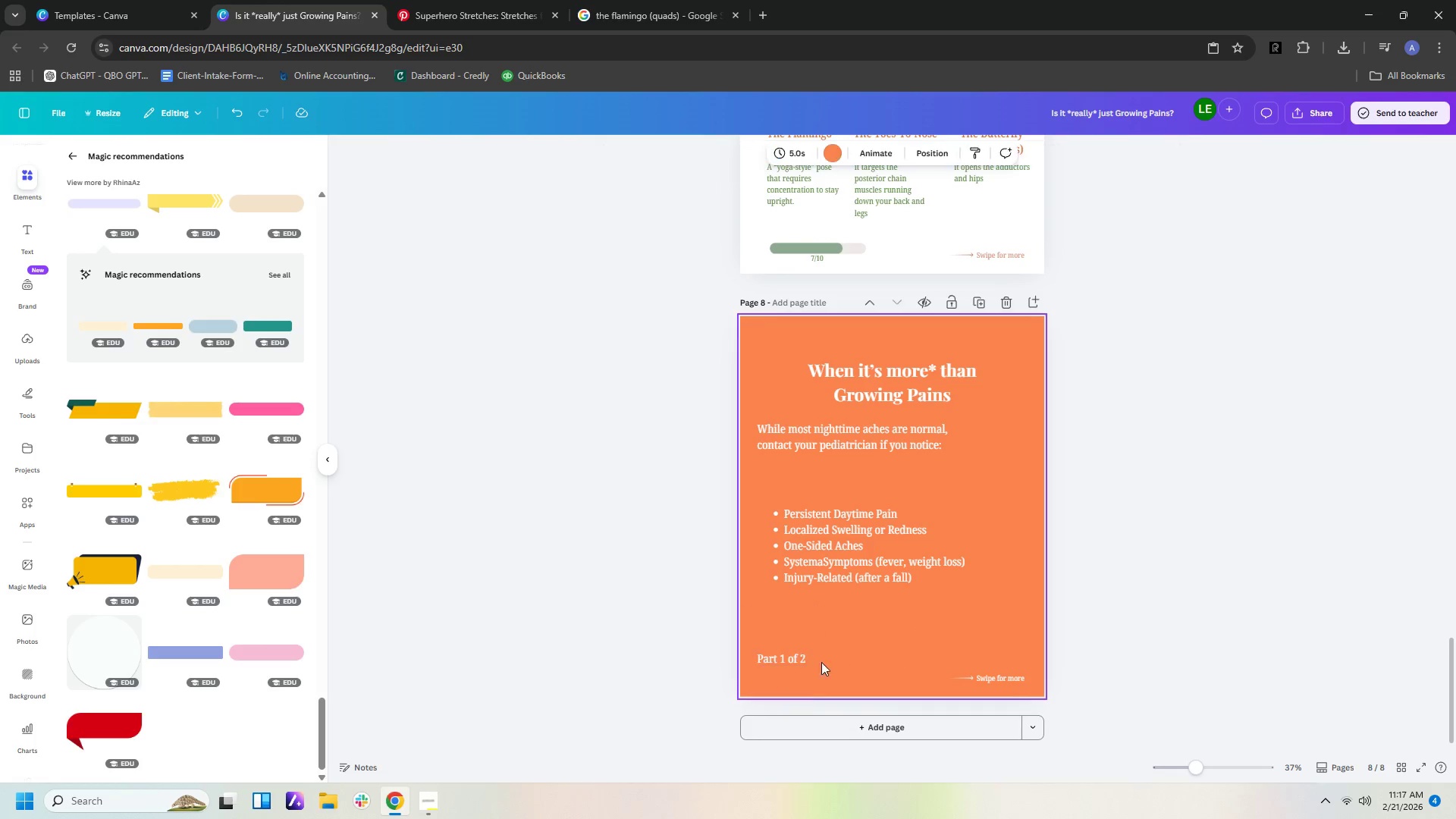 
left_click([795, 663])
 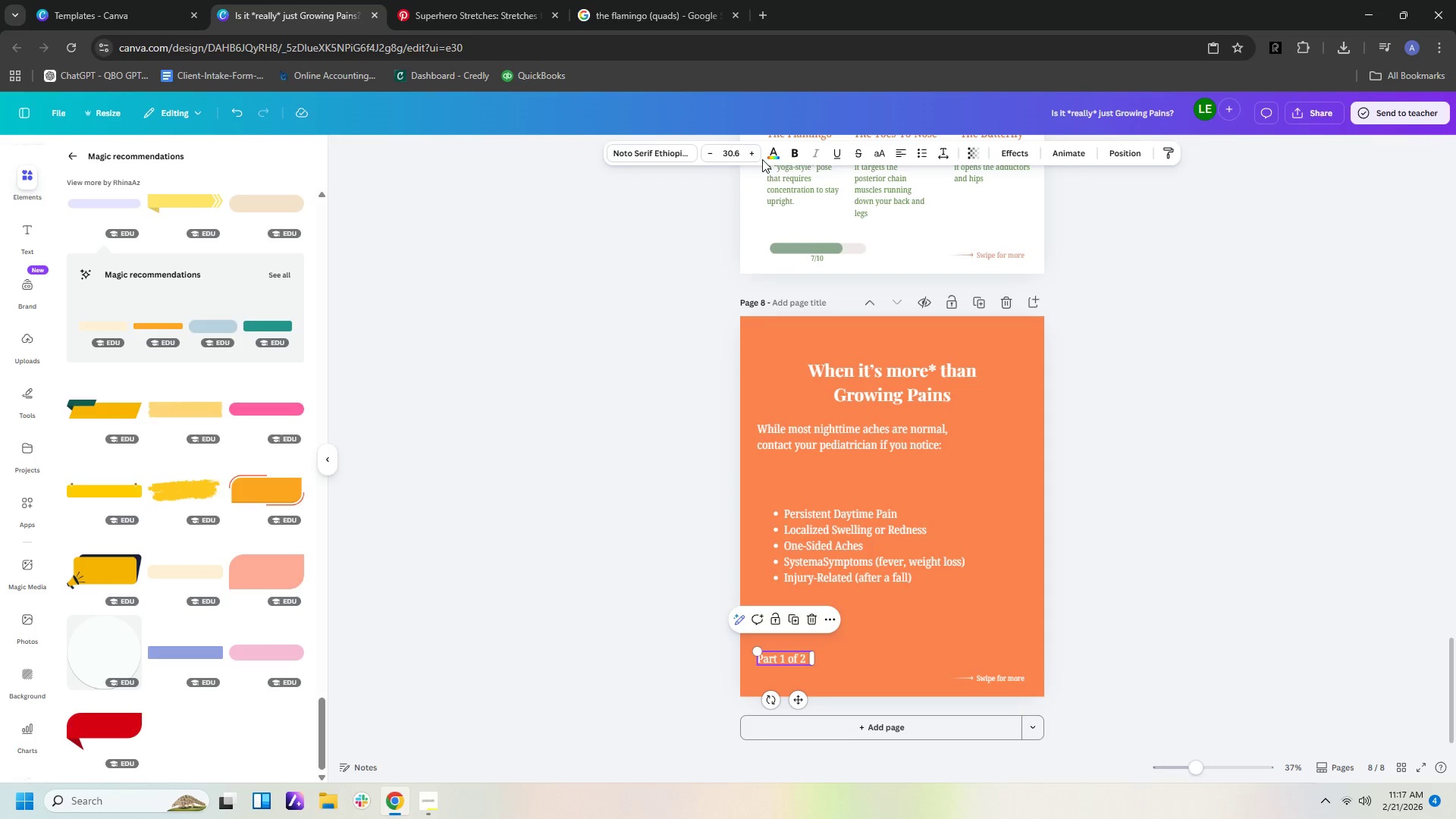 
left_click([774, 153])
 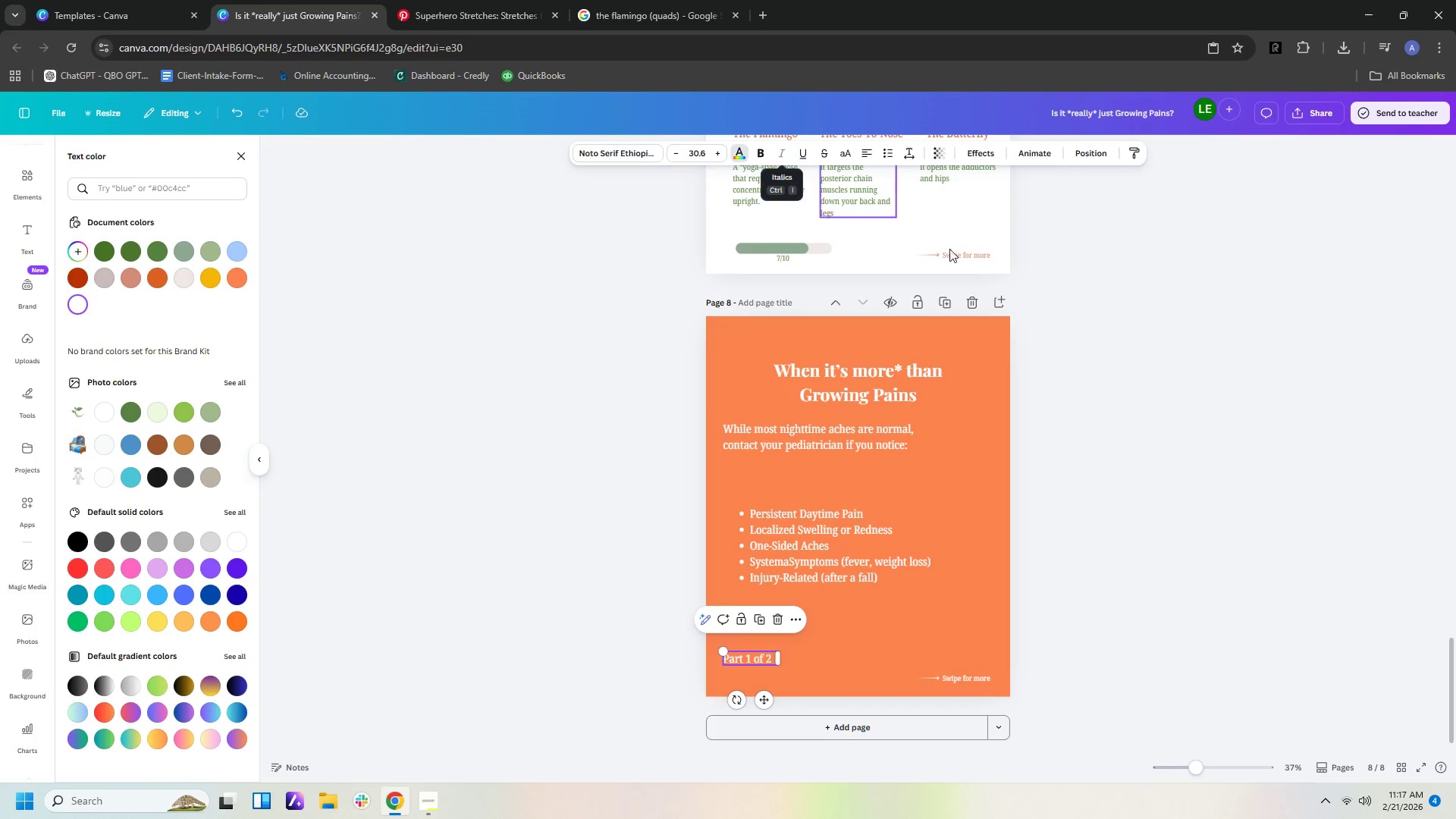 
left_click([1156, 365])
 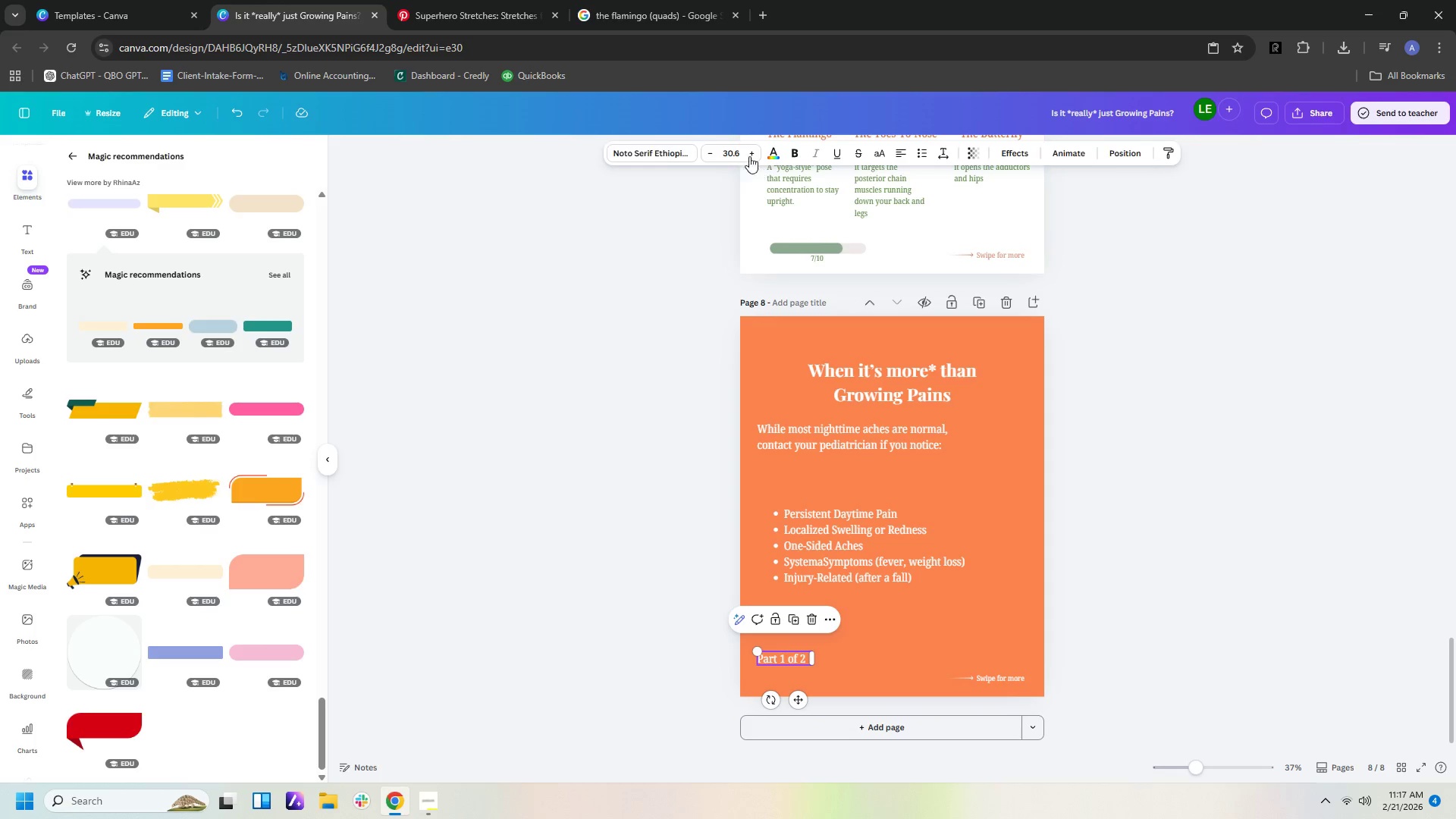 
left_click([739, 150])
 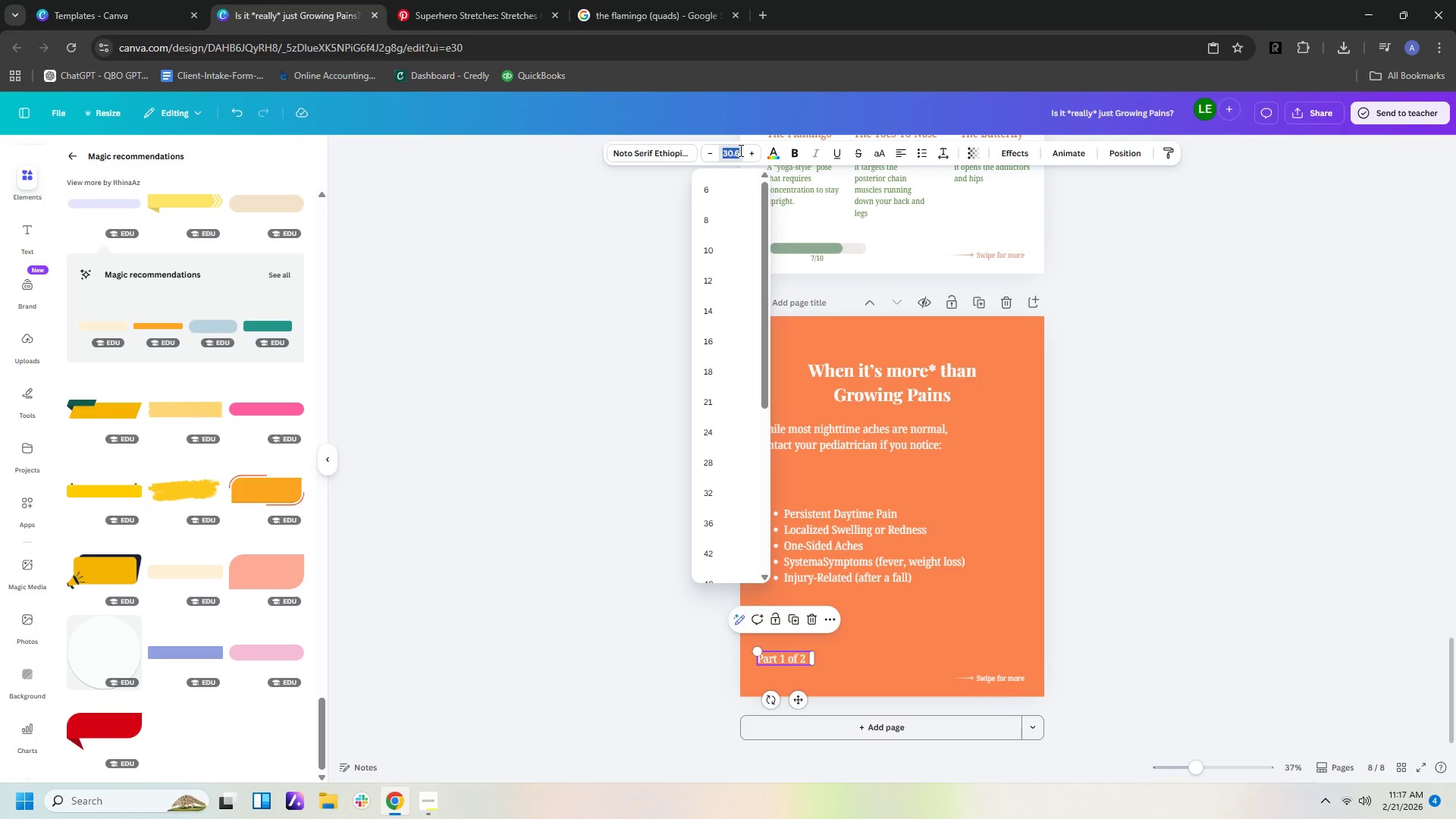 
type(25)
 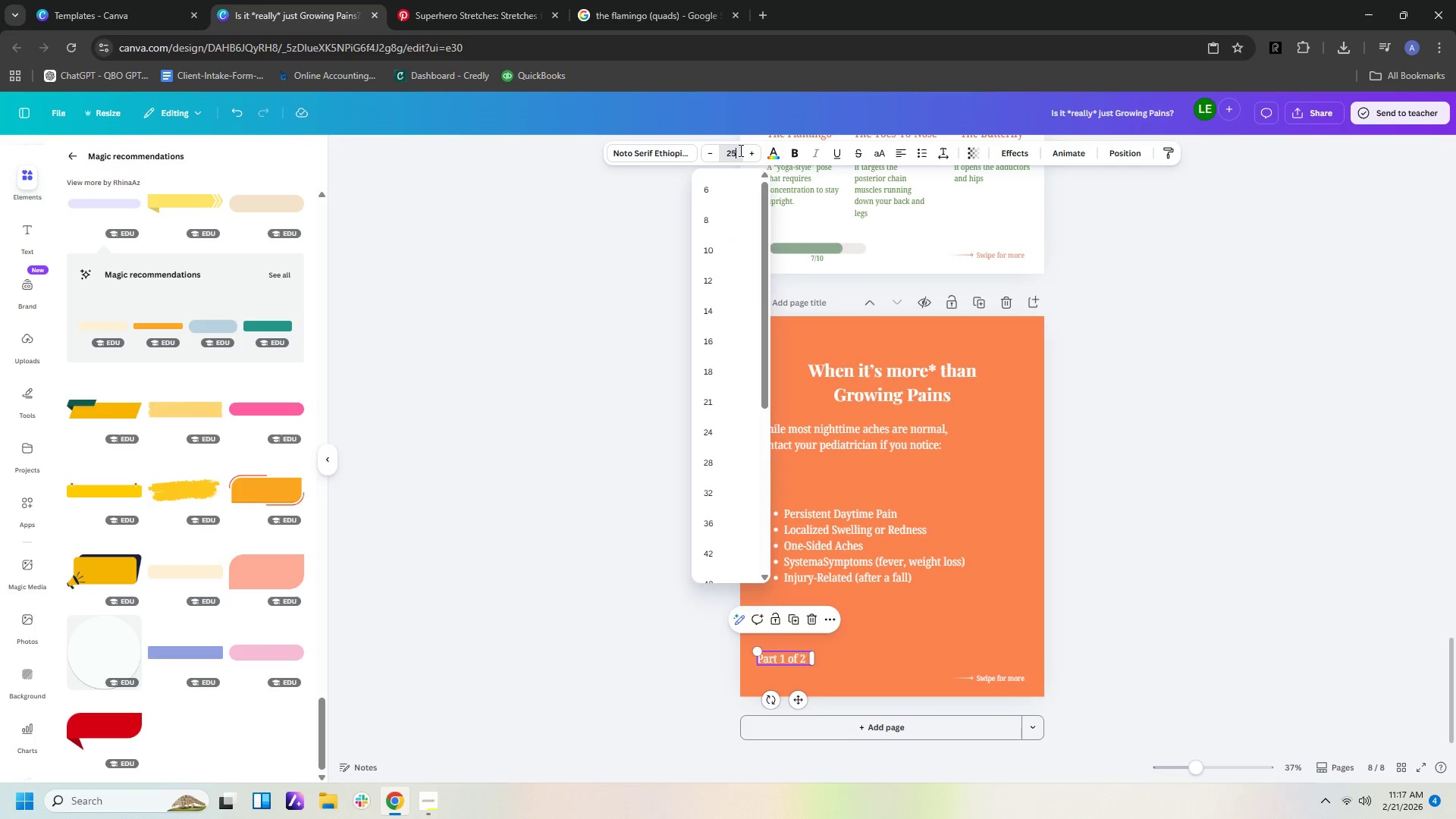 
key(Enter)
 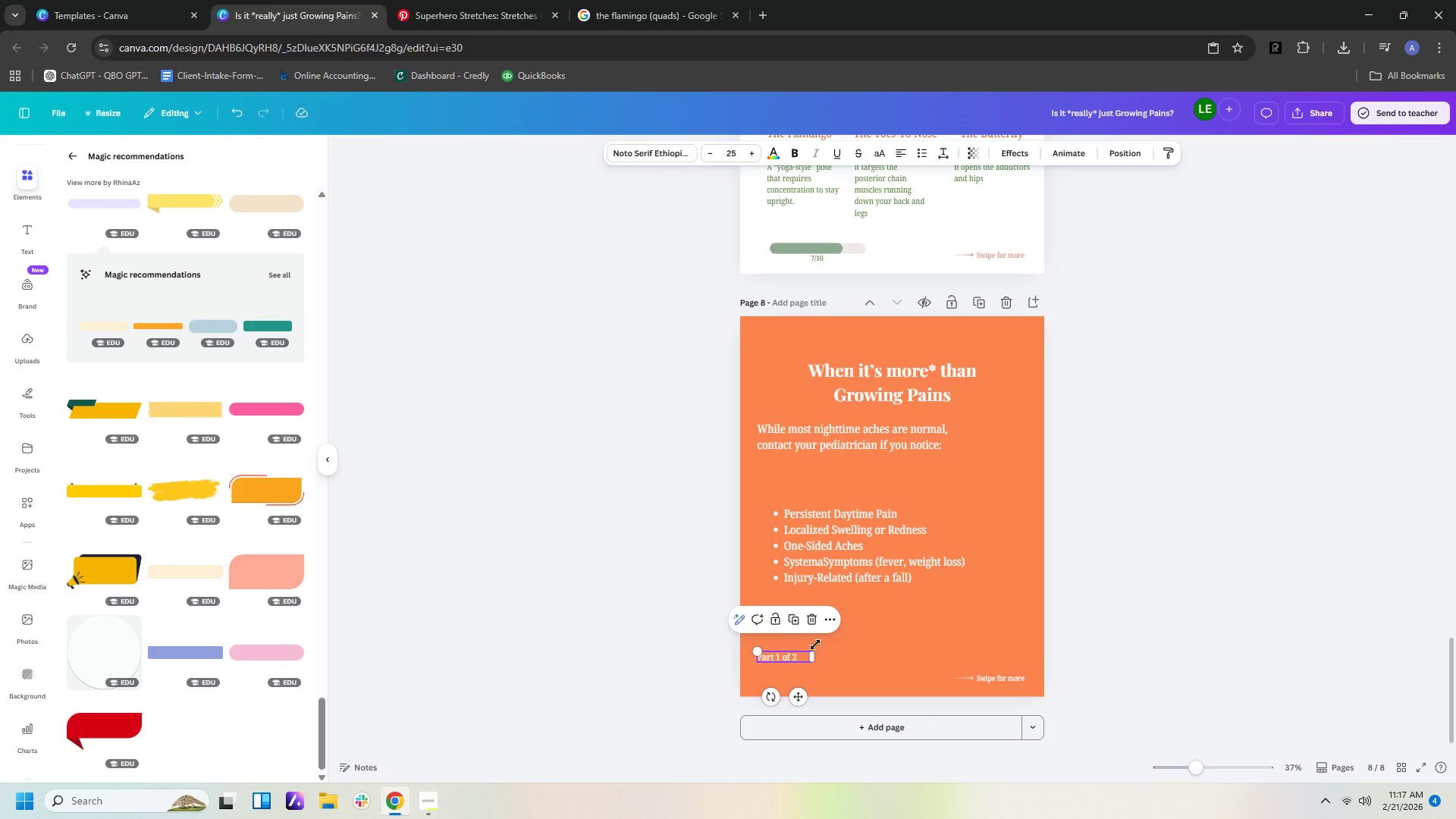 
left_click([811, 657])
 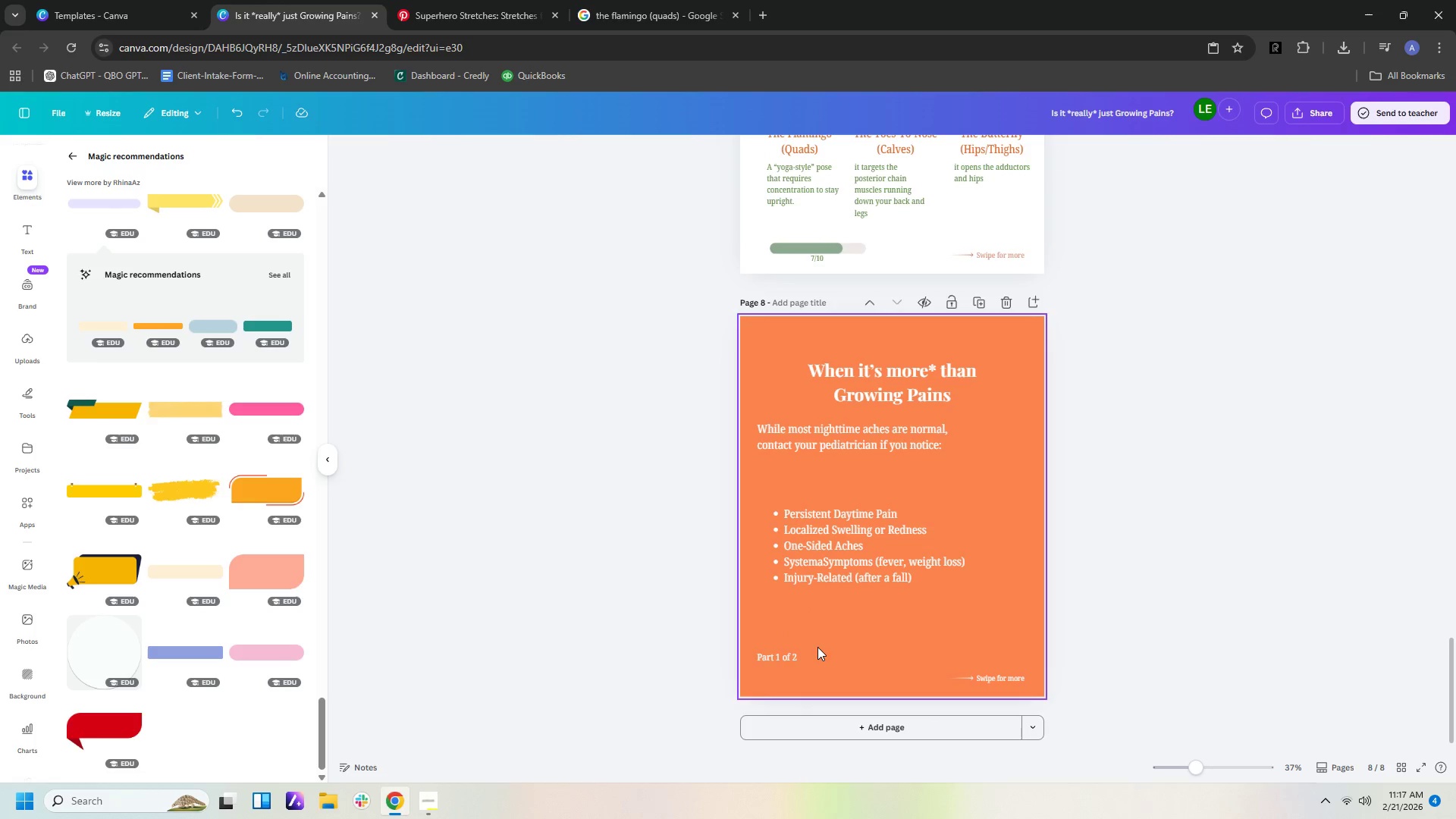 
left_click([808, 657])
 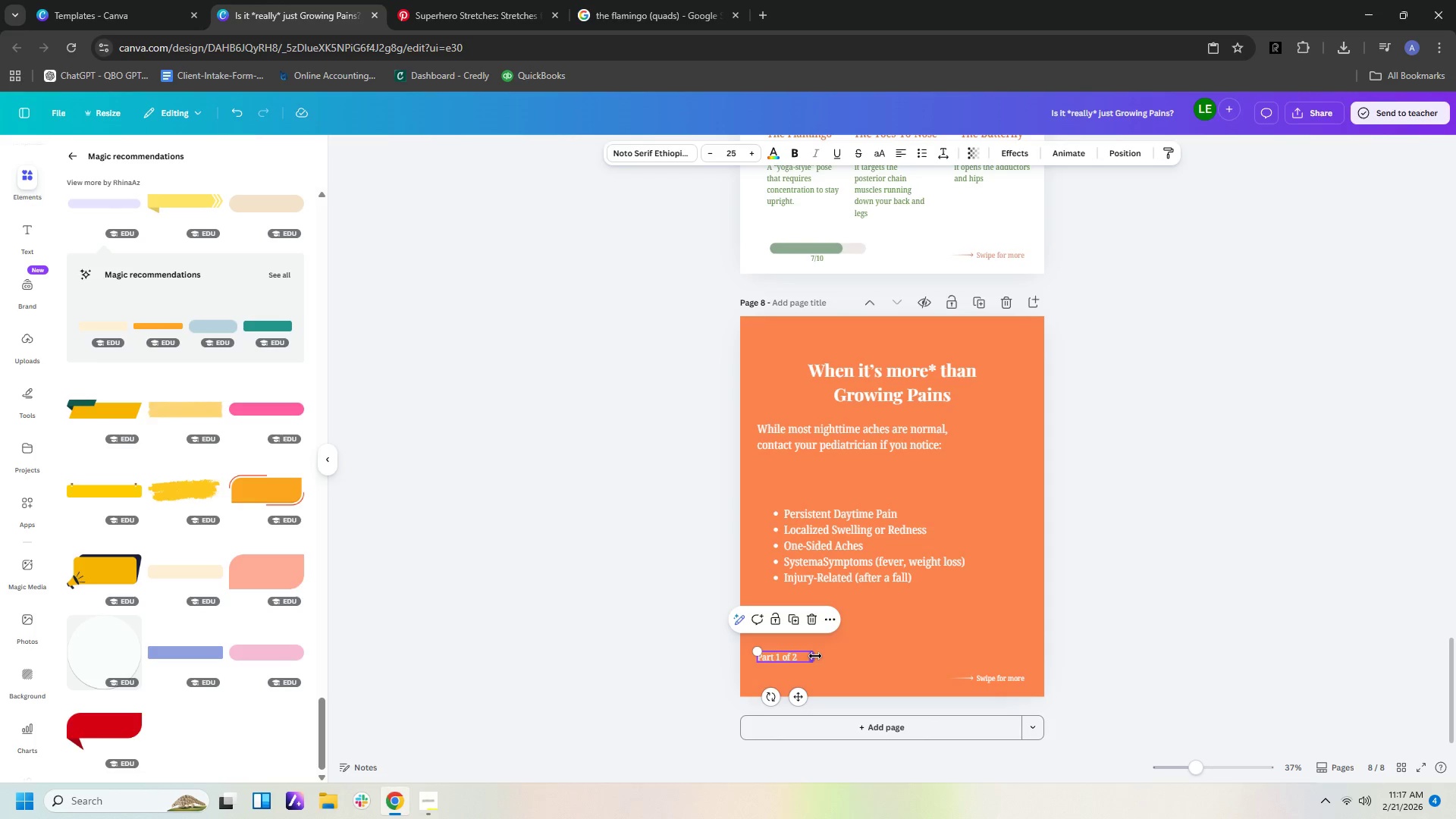 
left_click_drag(start_coordinate=[814, 656], to_coordinate=[805, 656])
 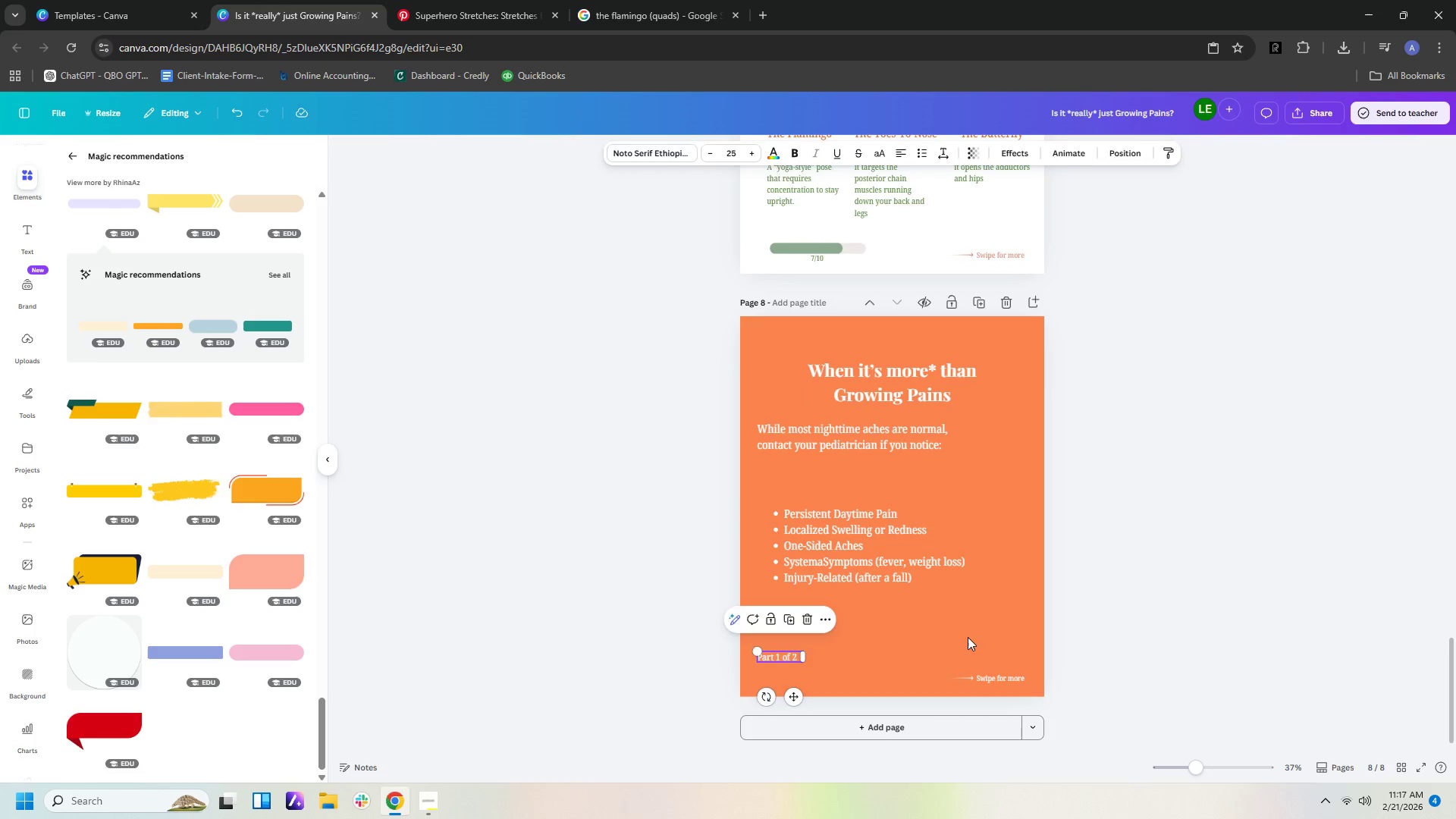 
left_click([968, 637])
 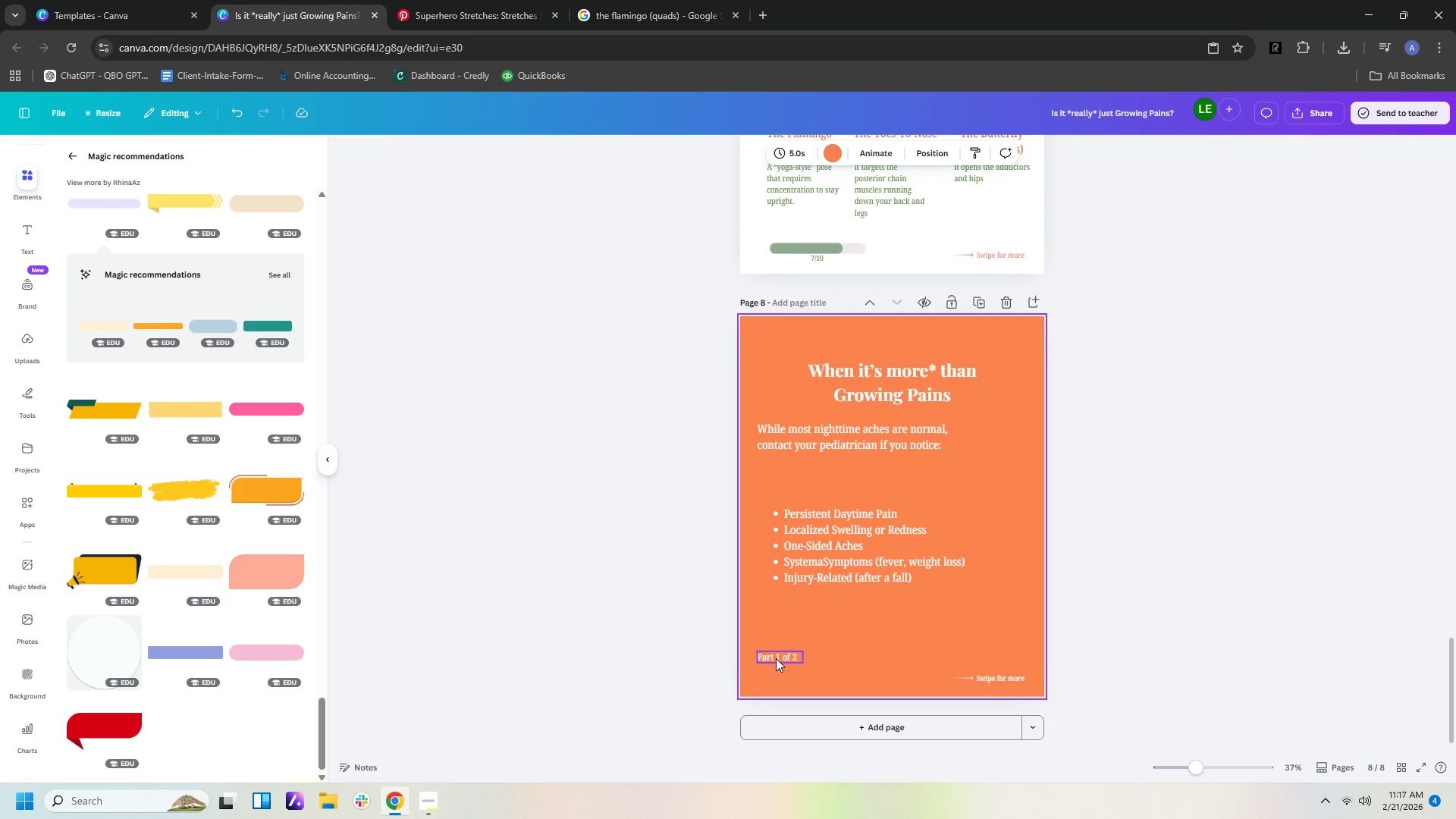 
left_click_drag(start_coordinate=[776, 658], to_coordinate=[783, 670])
 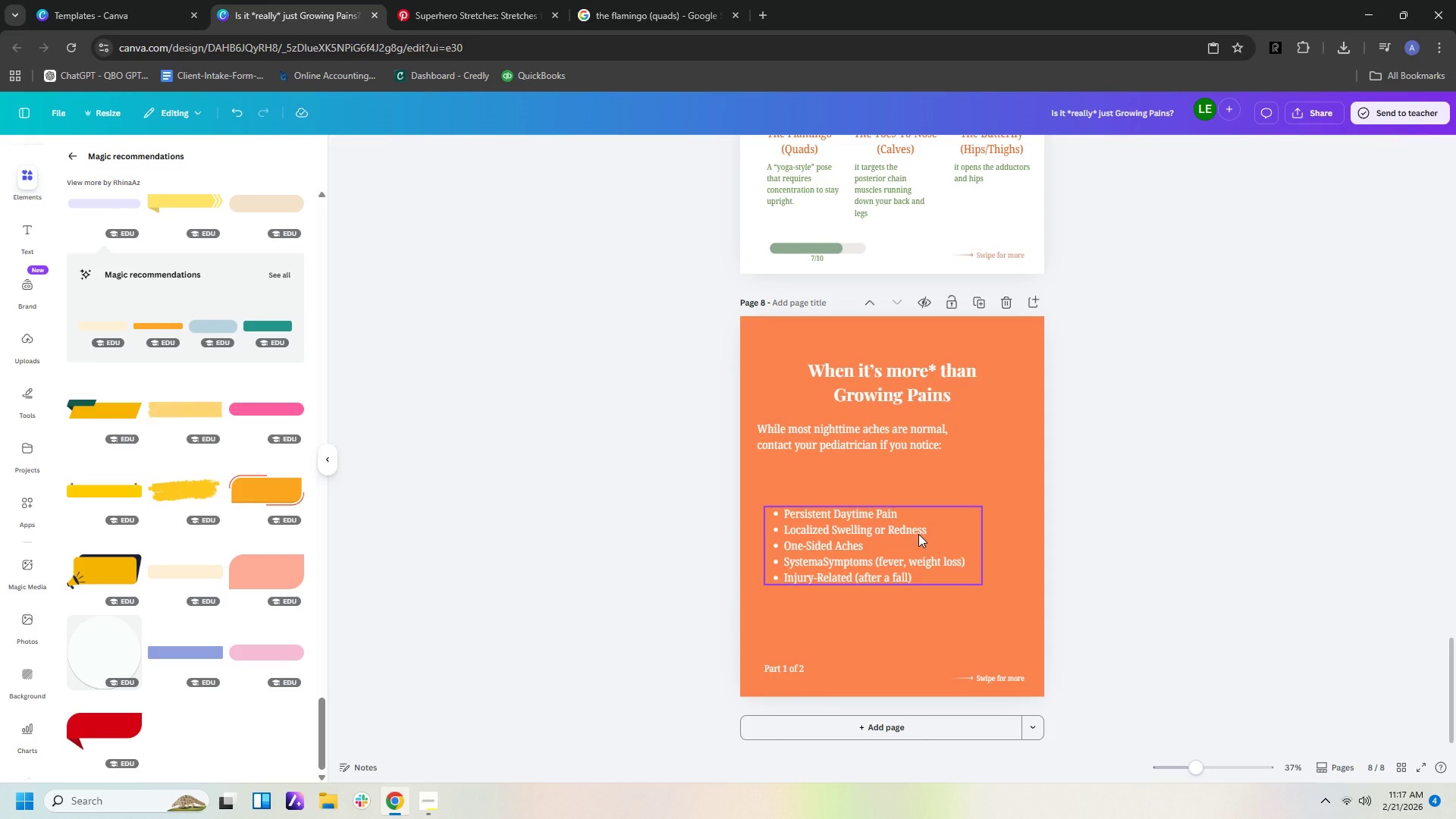 
left_click_drag(start_coordinate=[879, 534], to_coordinate=[909, 560])
 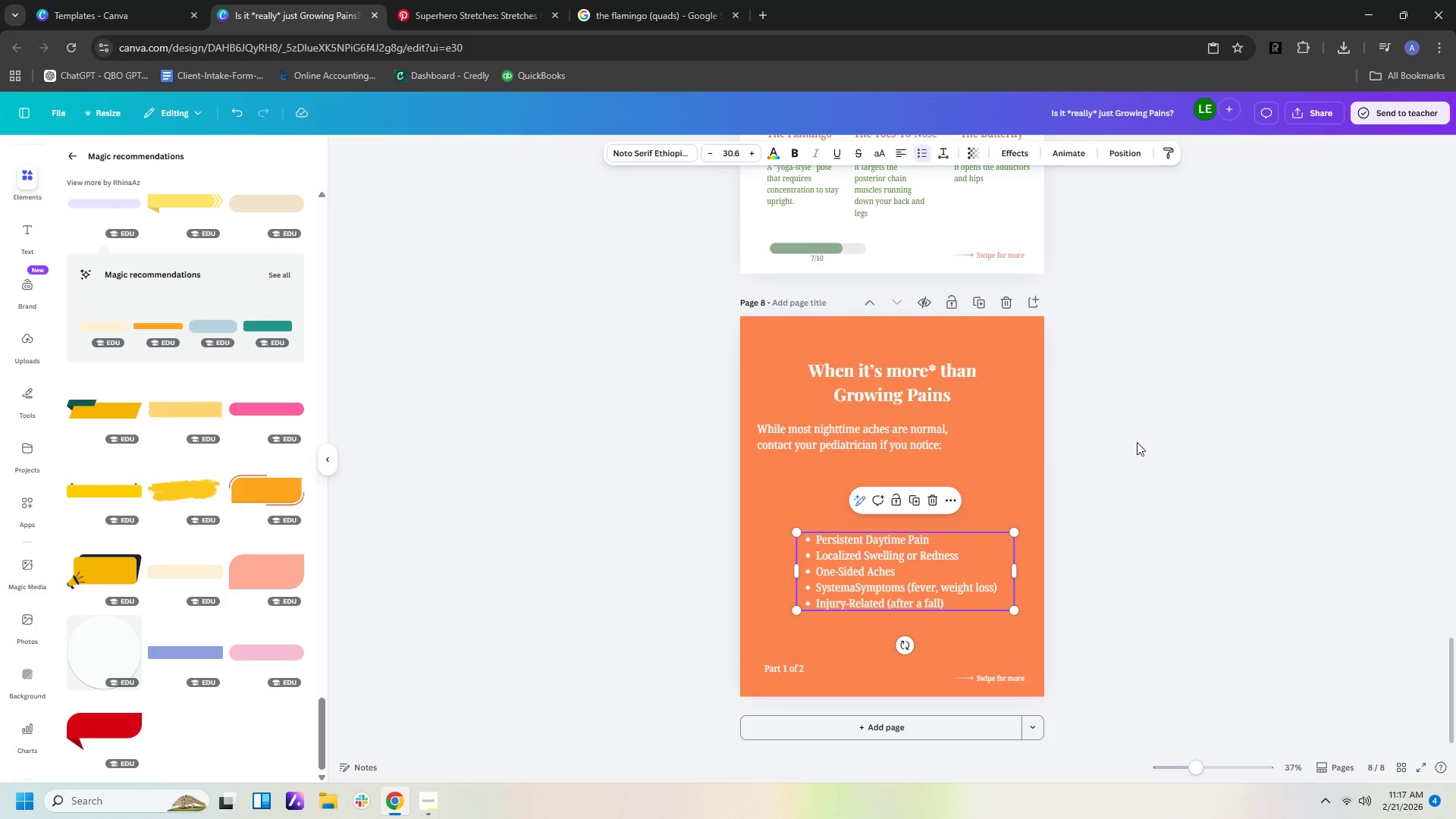 
left_click([1206, 453])
 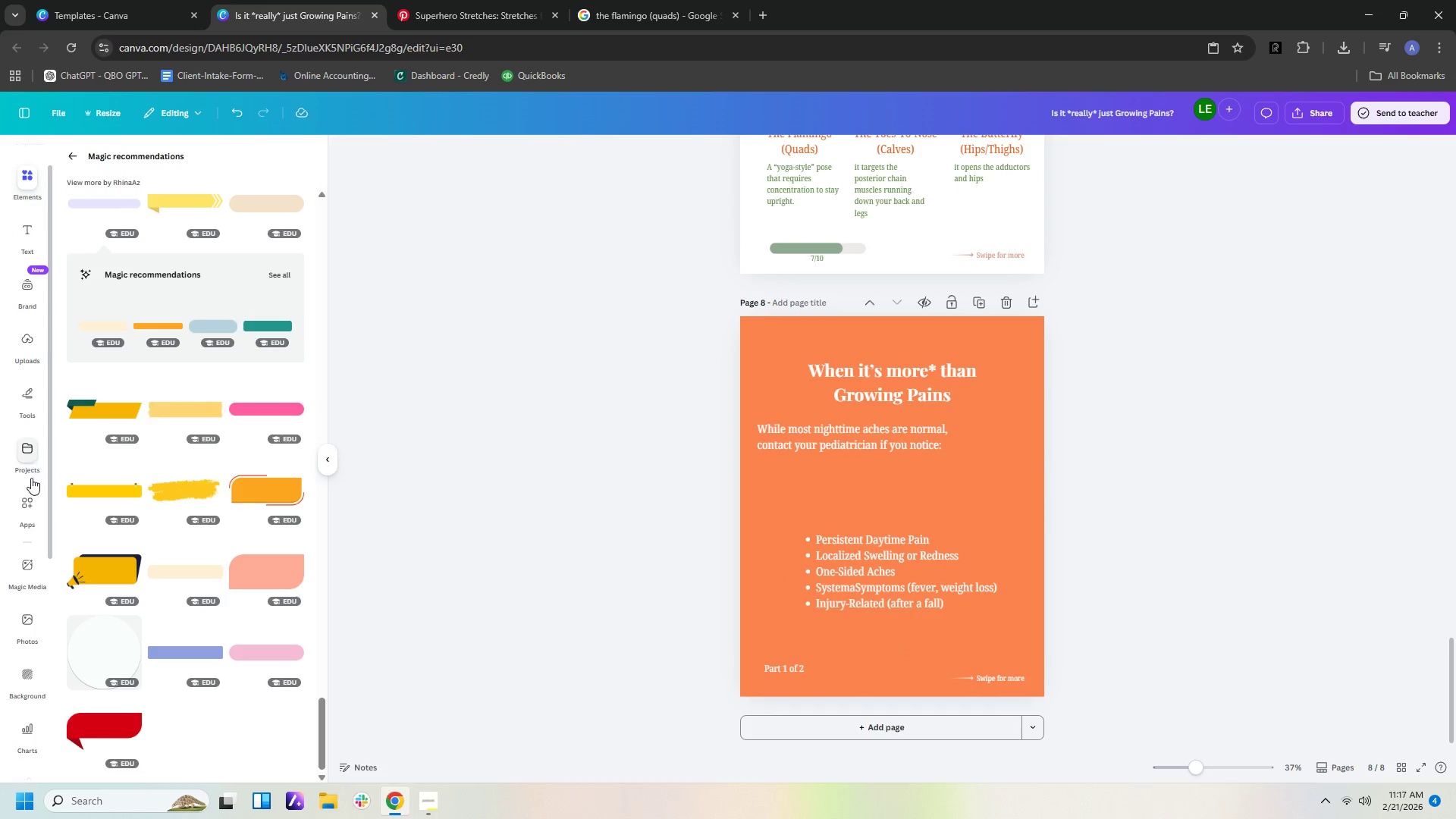 
wait(5.78)
 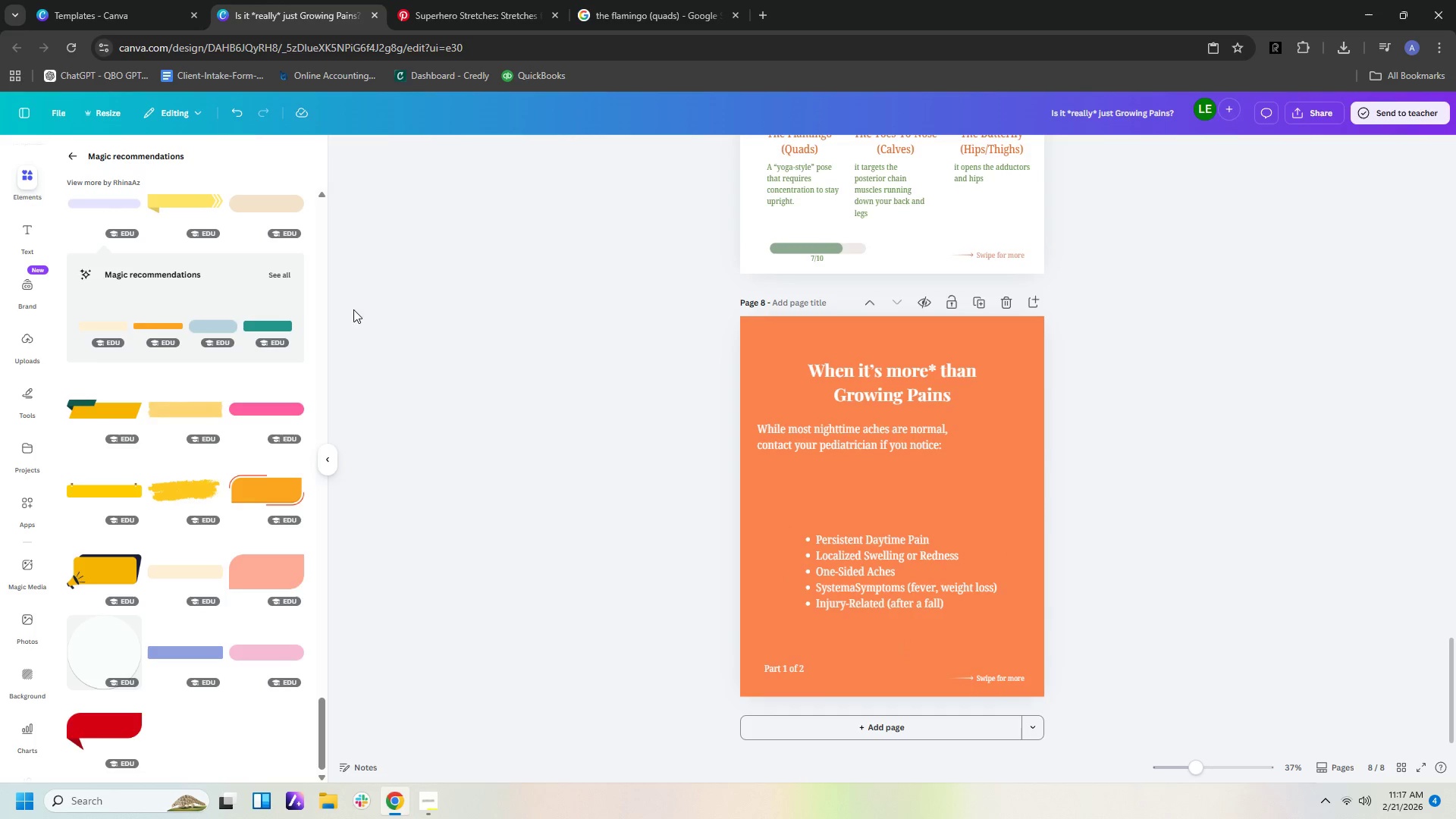 
left_click([18, 397])
 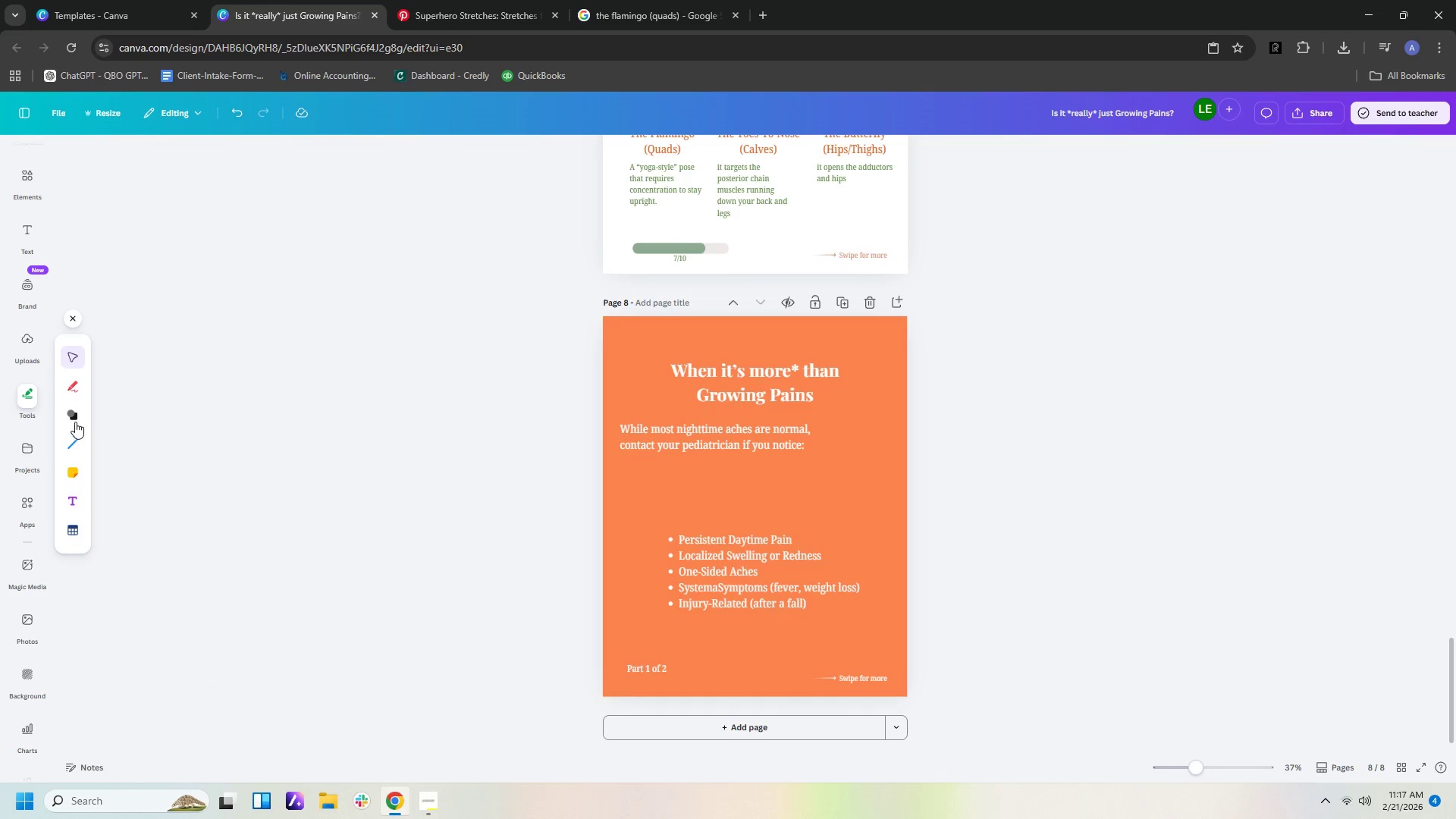 
left_click([71, 415])
 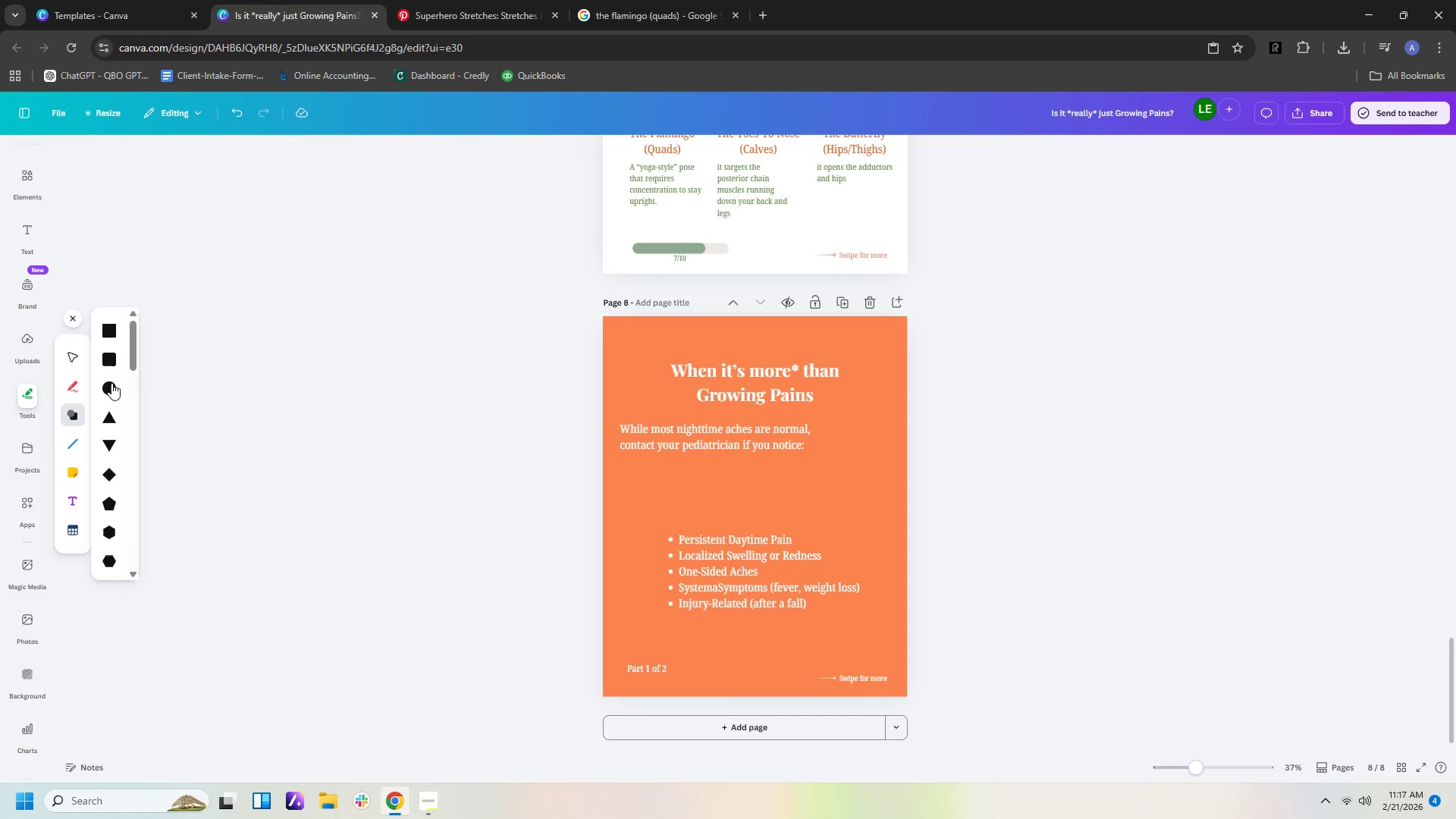 
left_click([104, 387])
 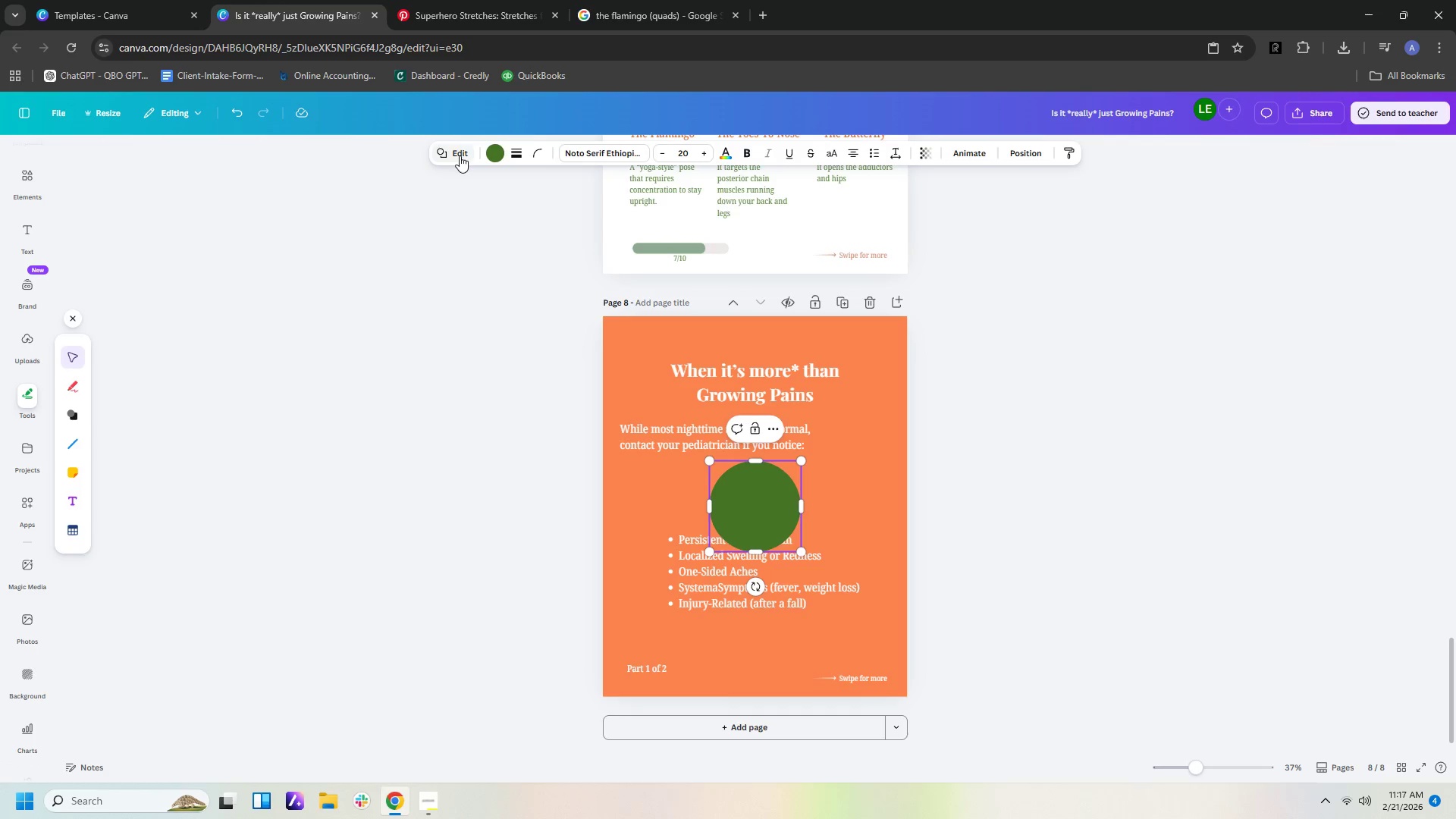 
left_click([494, 152])
 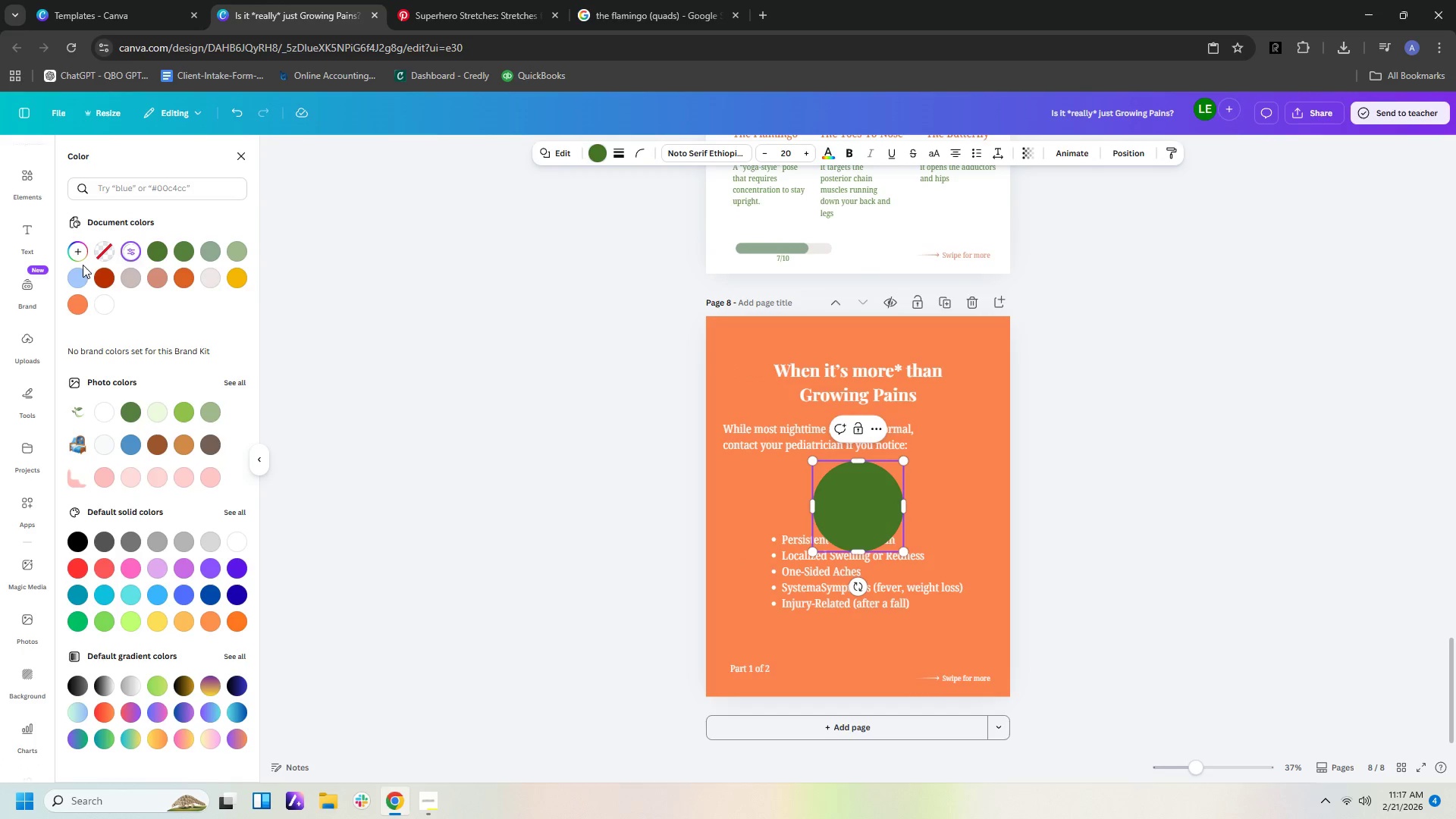 
left_click([78, 249])
 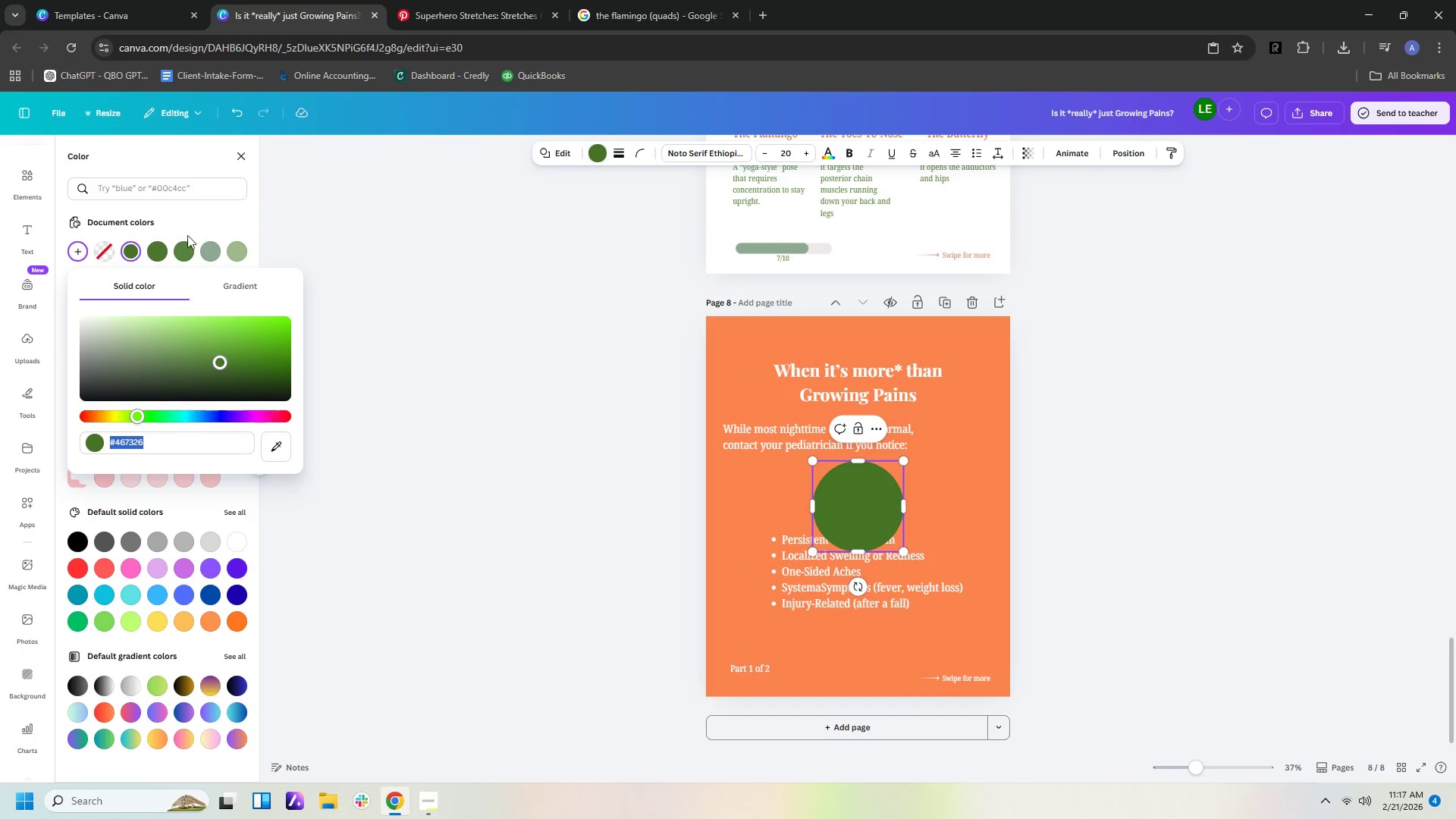 
left_click([105, 247])
 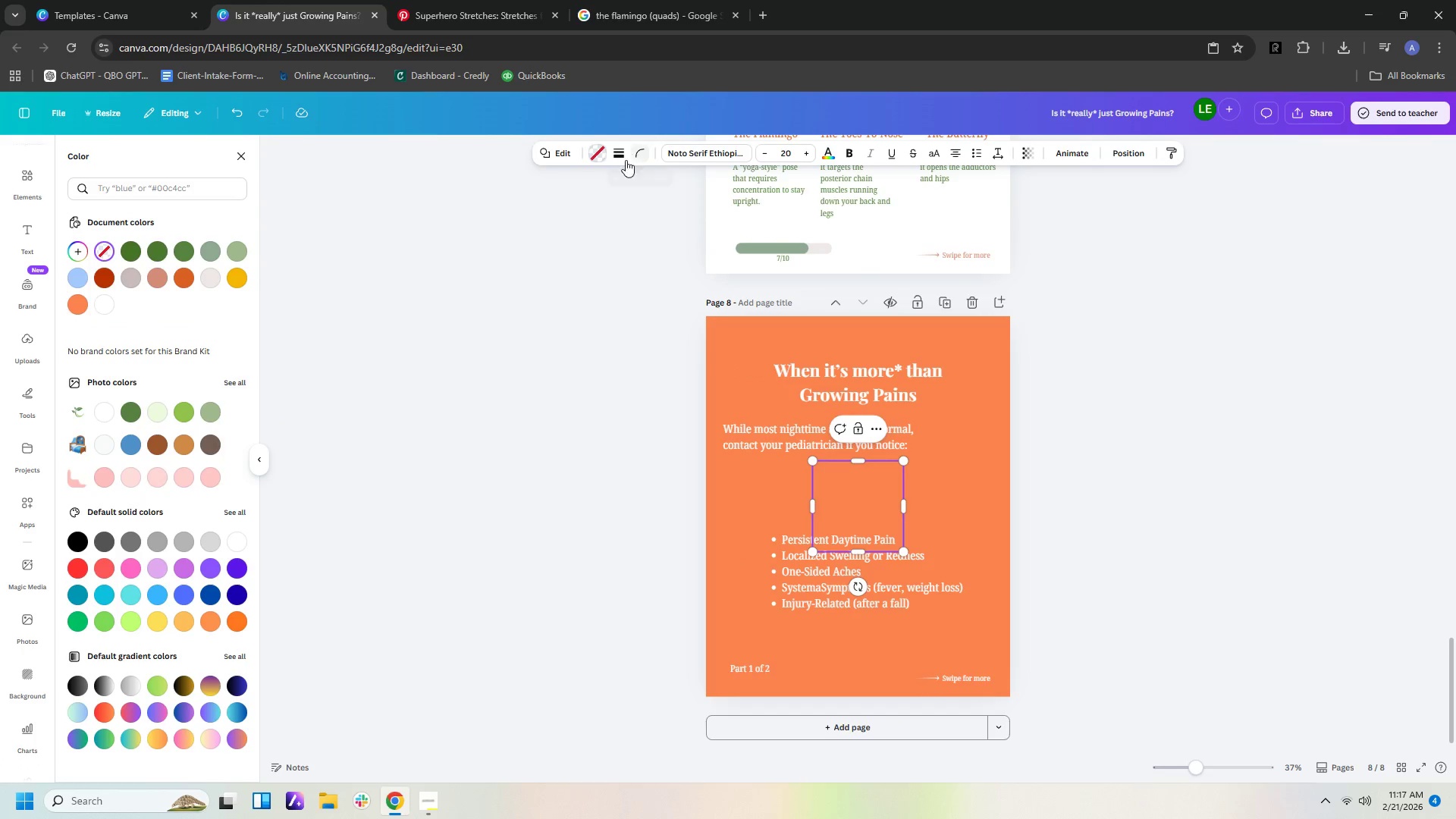 
left_click([617, 159])
 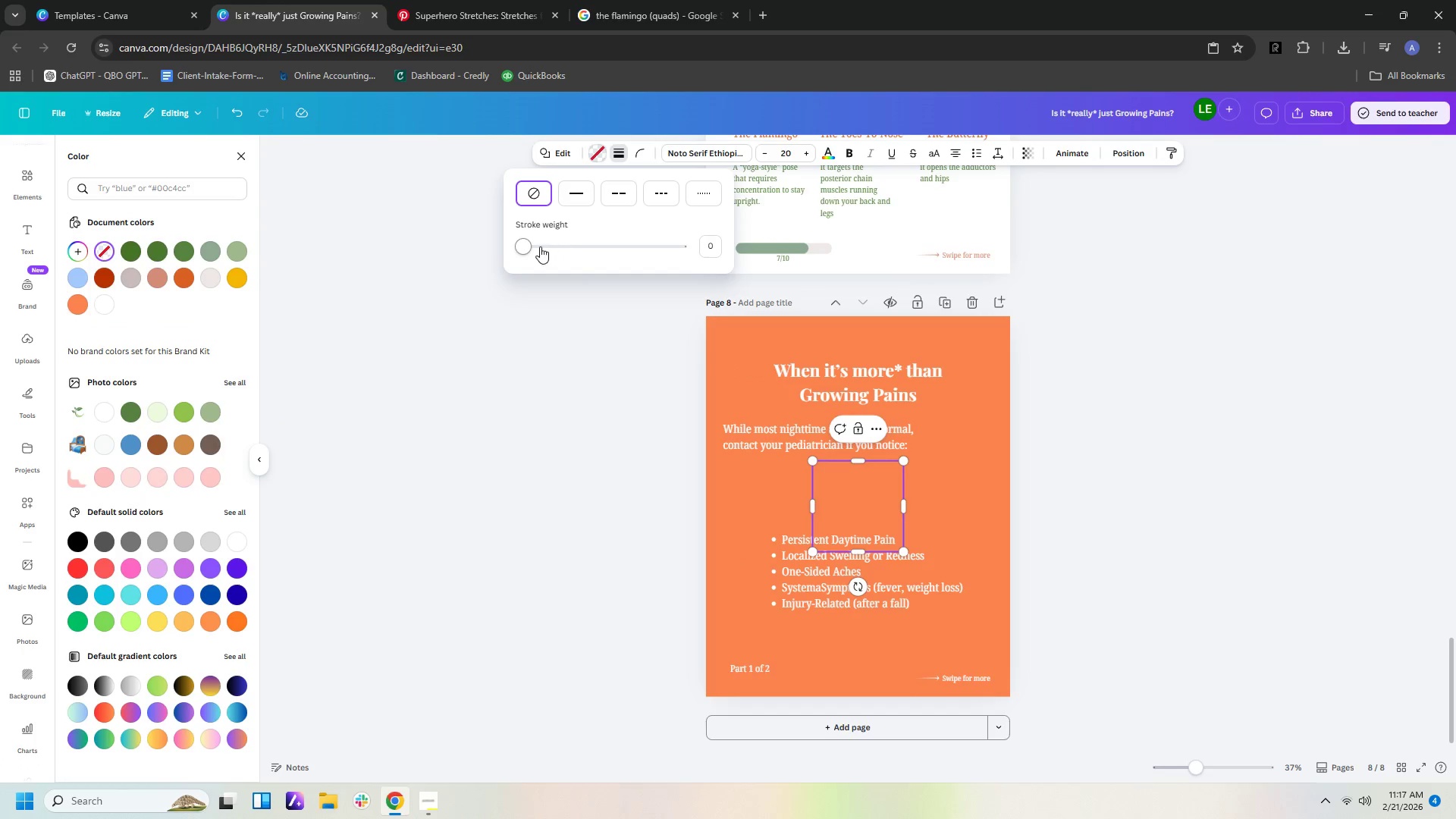 
left_click_drag(start_coordinate=[514, 249], to_coordinate=[532, 248])
 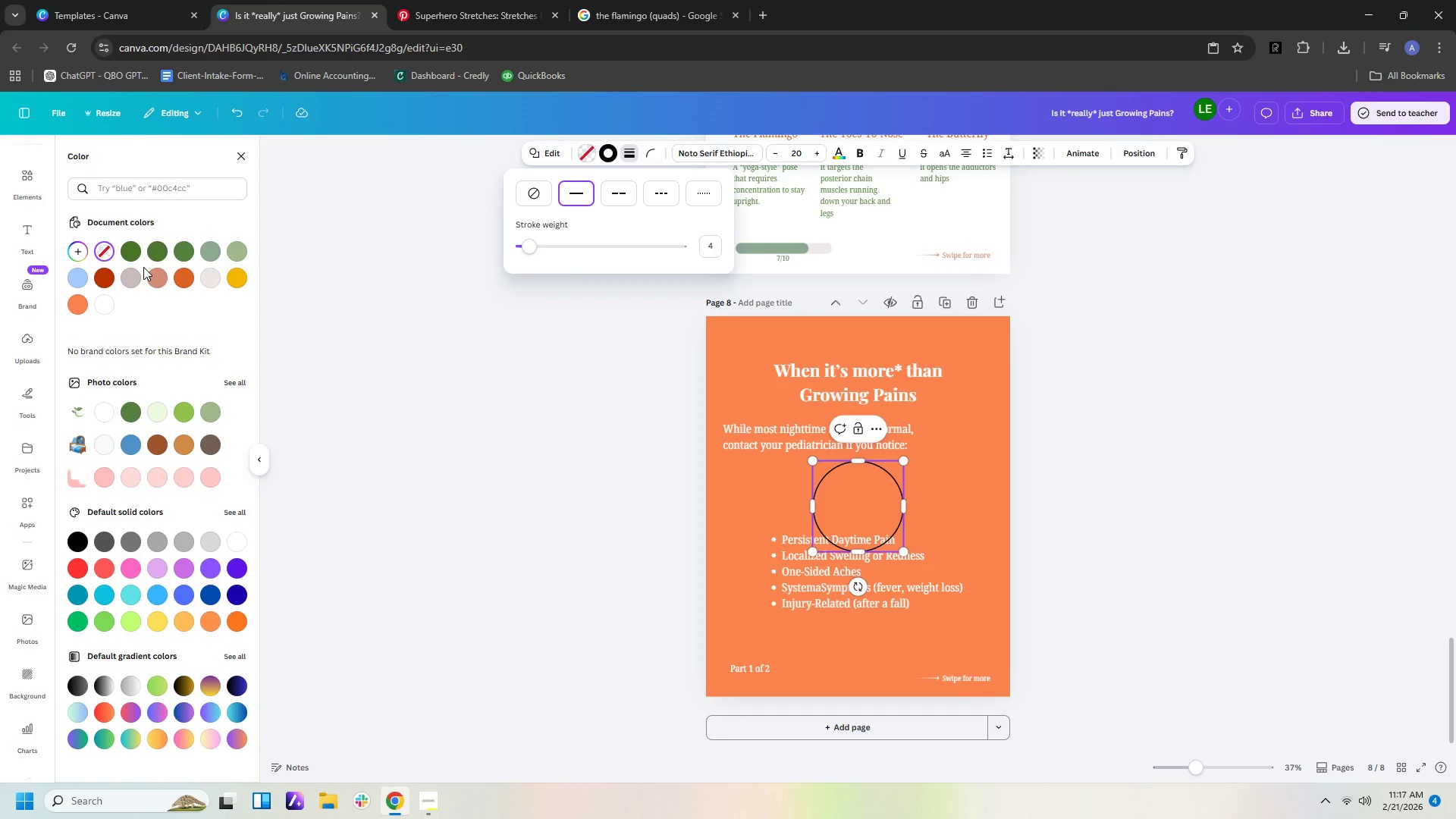 
left_click([105, 306])
 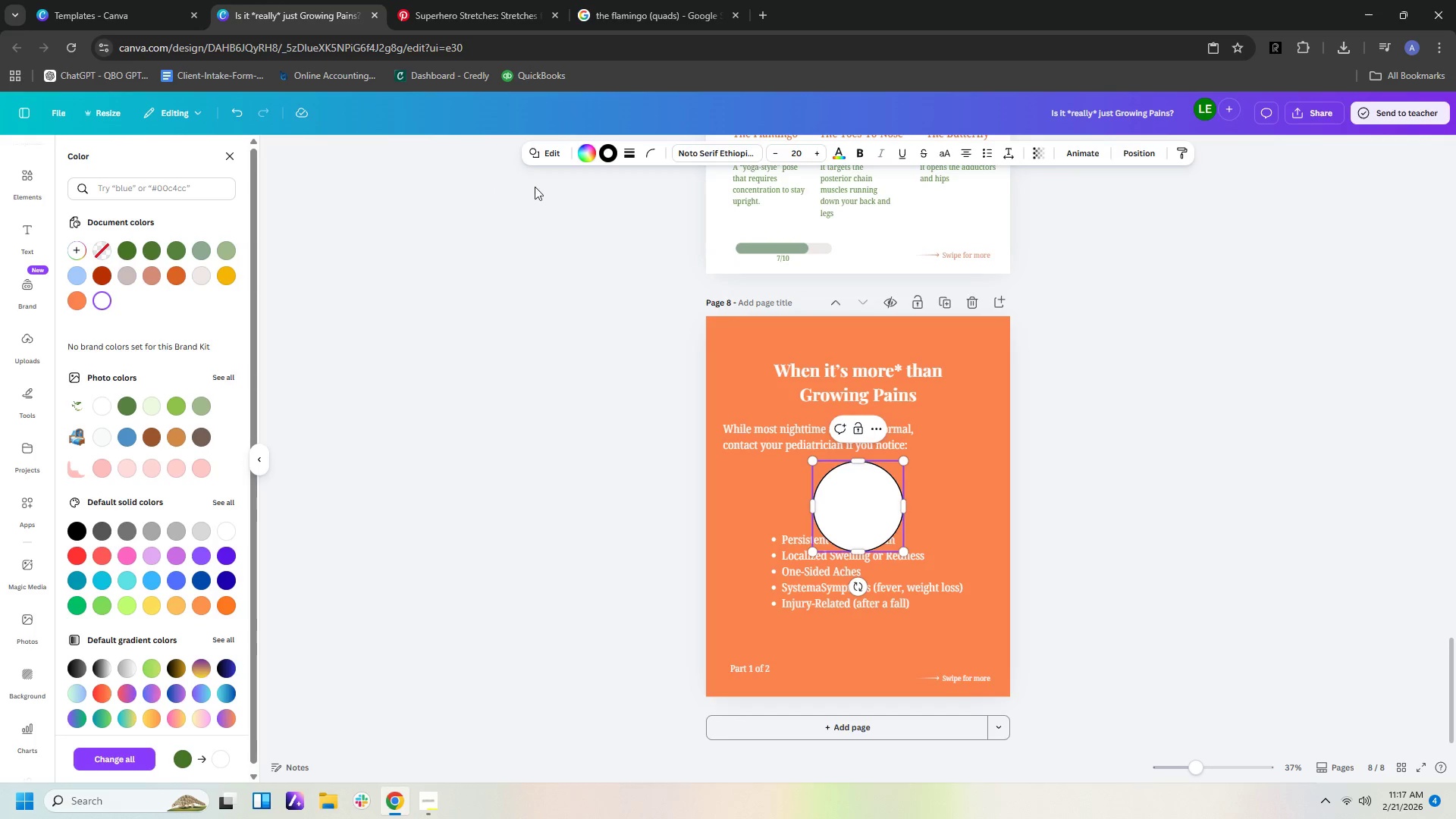 
left_click([586, 158])
 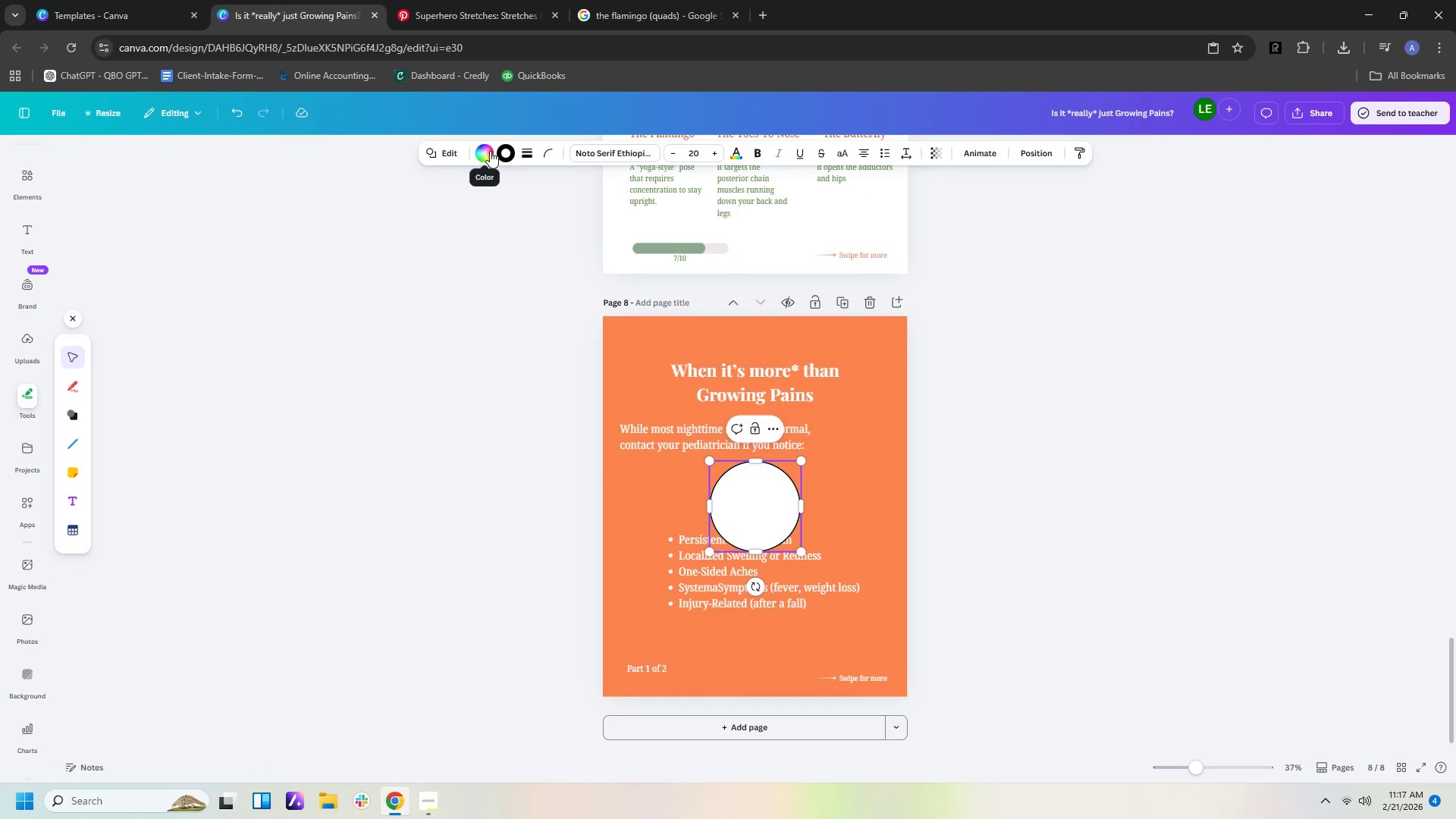 
left_click([484, 153])
 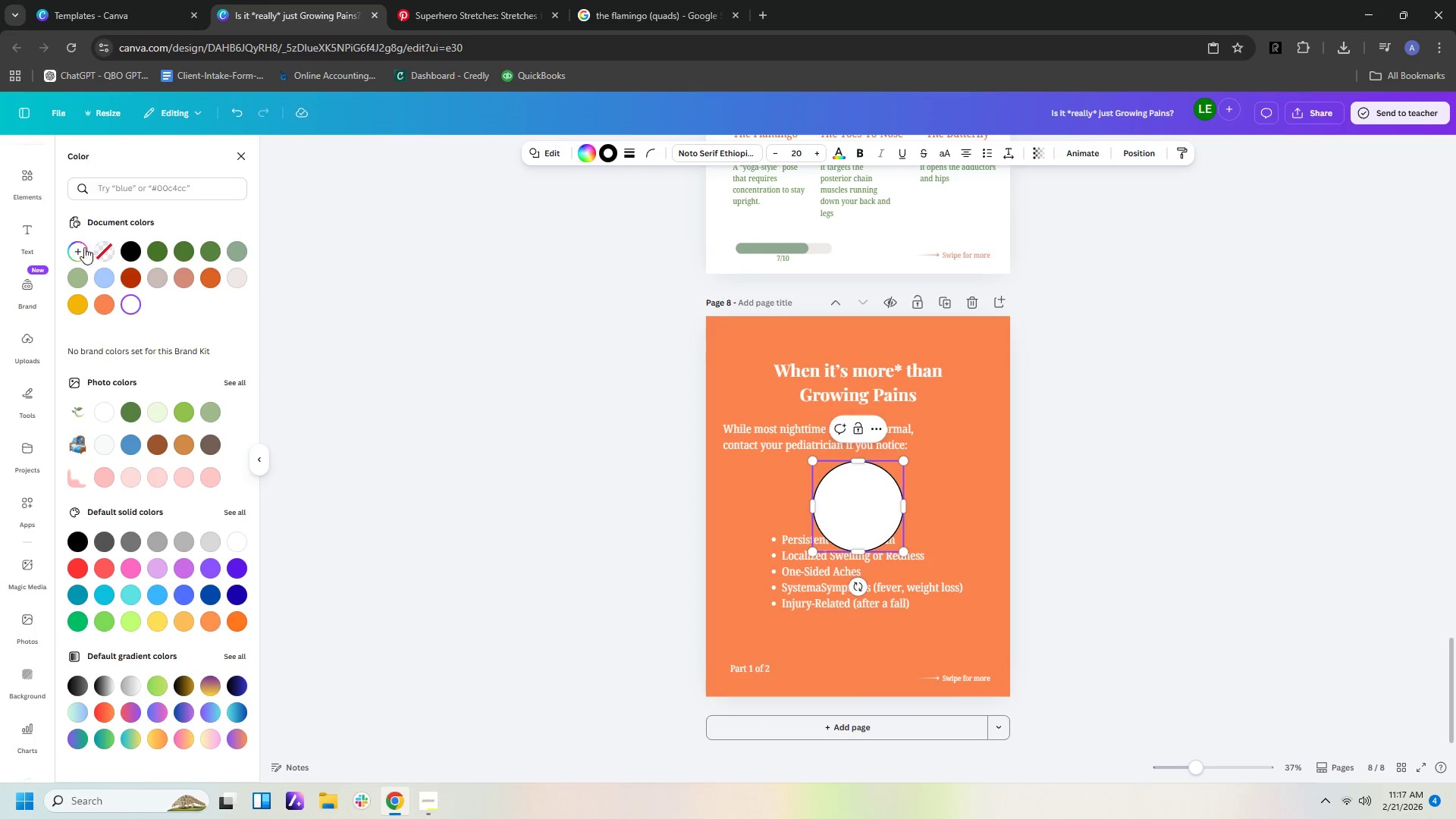 
left_click([106, 250])
 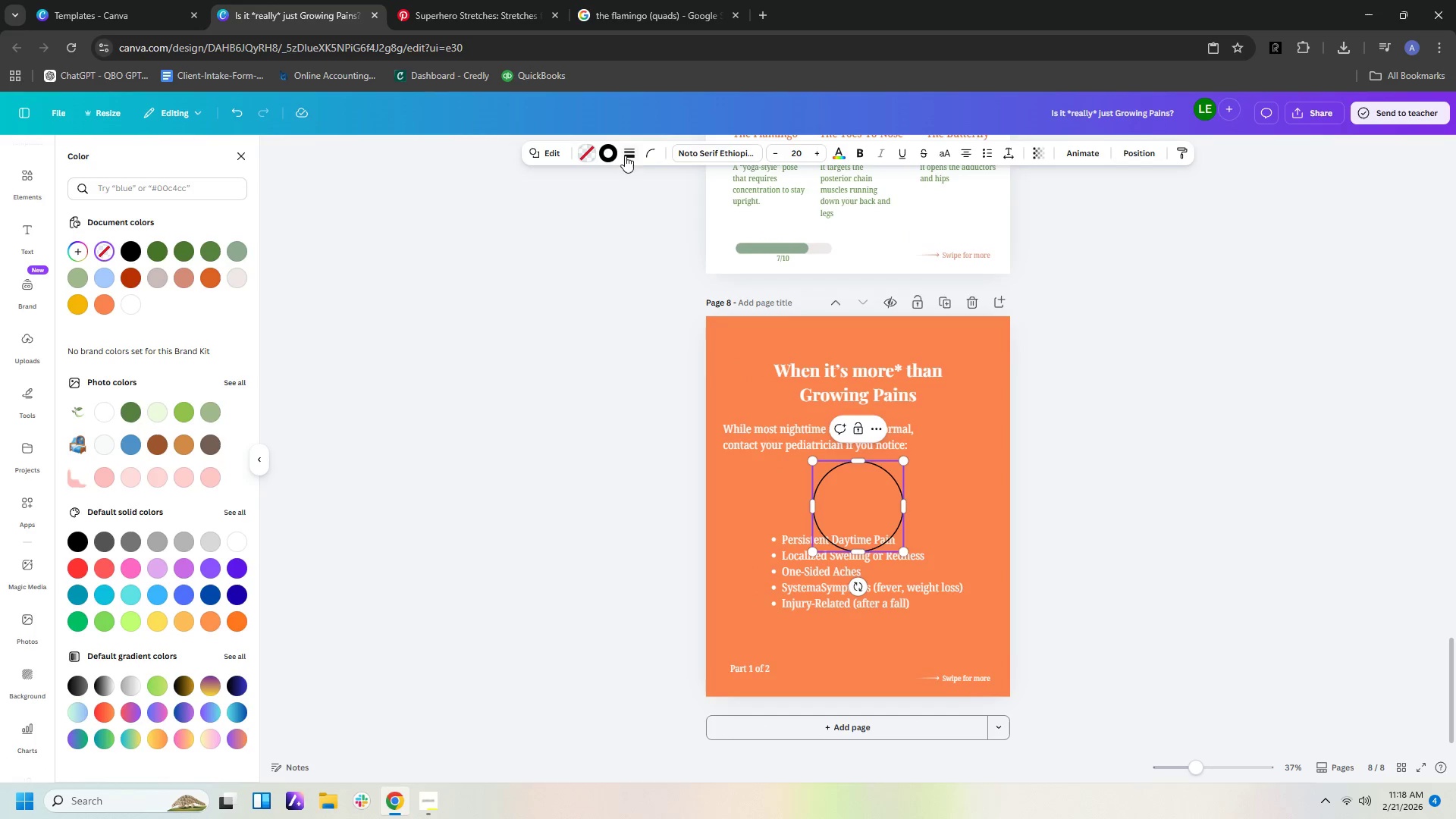 
left_click([610, 150])
 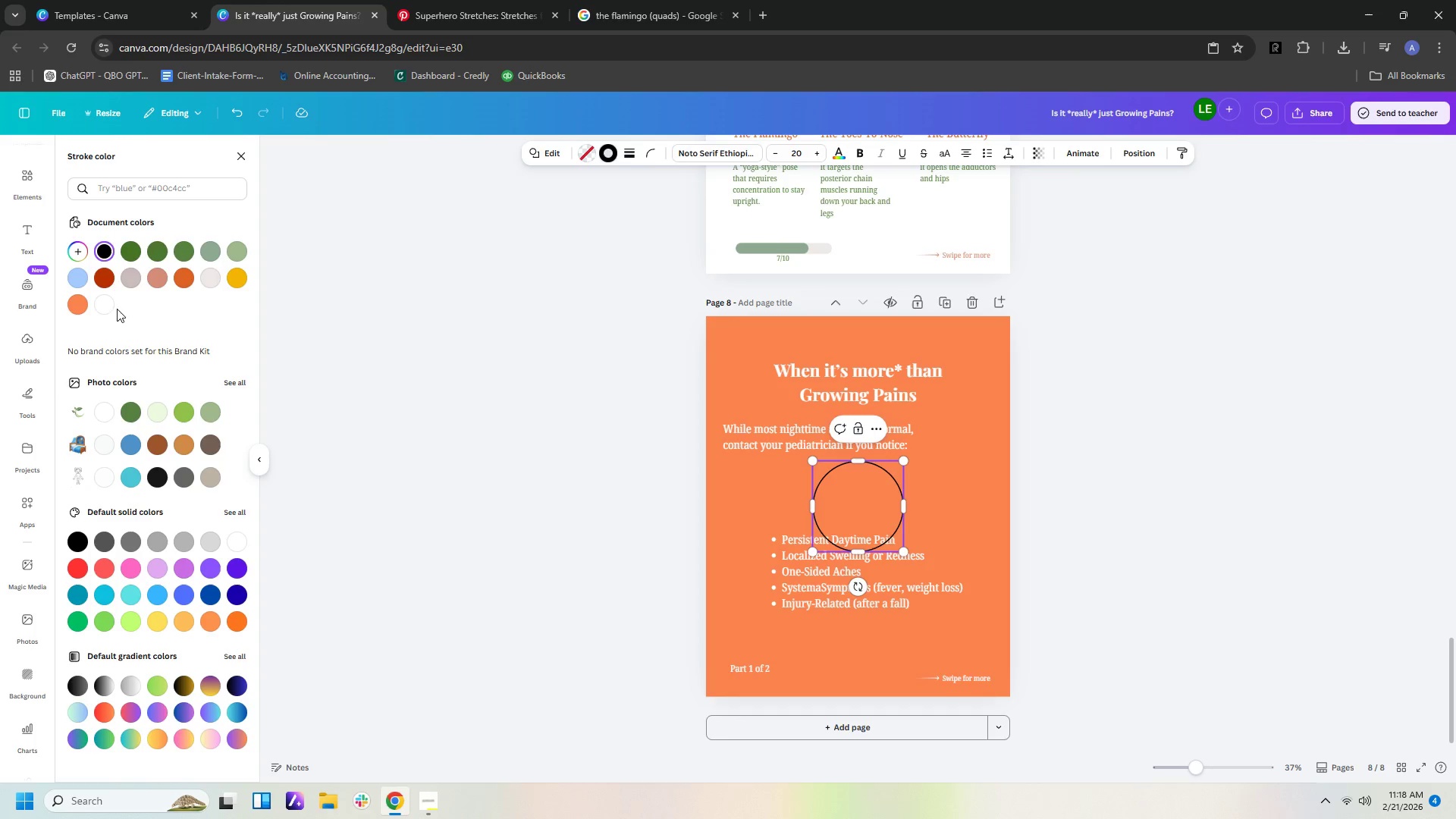 
left_click([102, 302])
 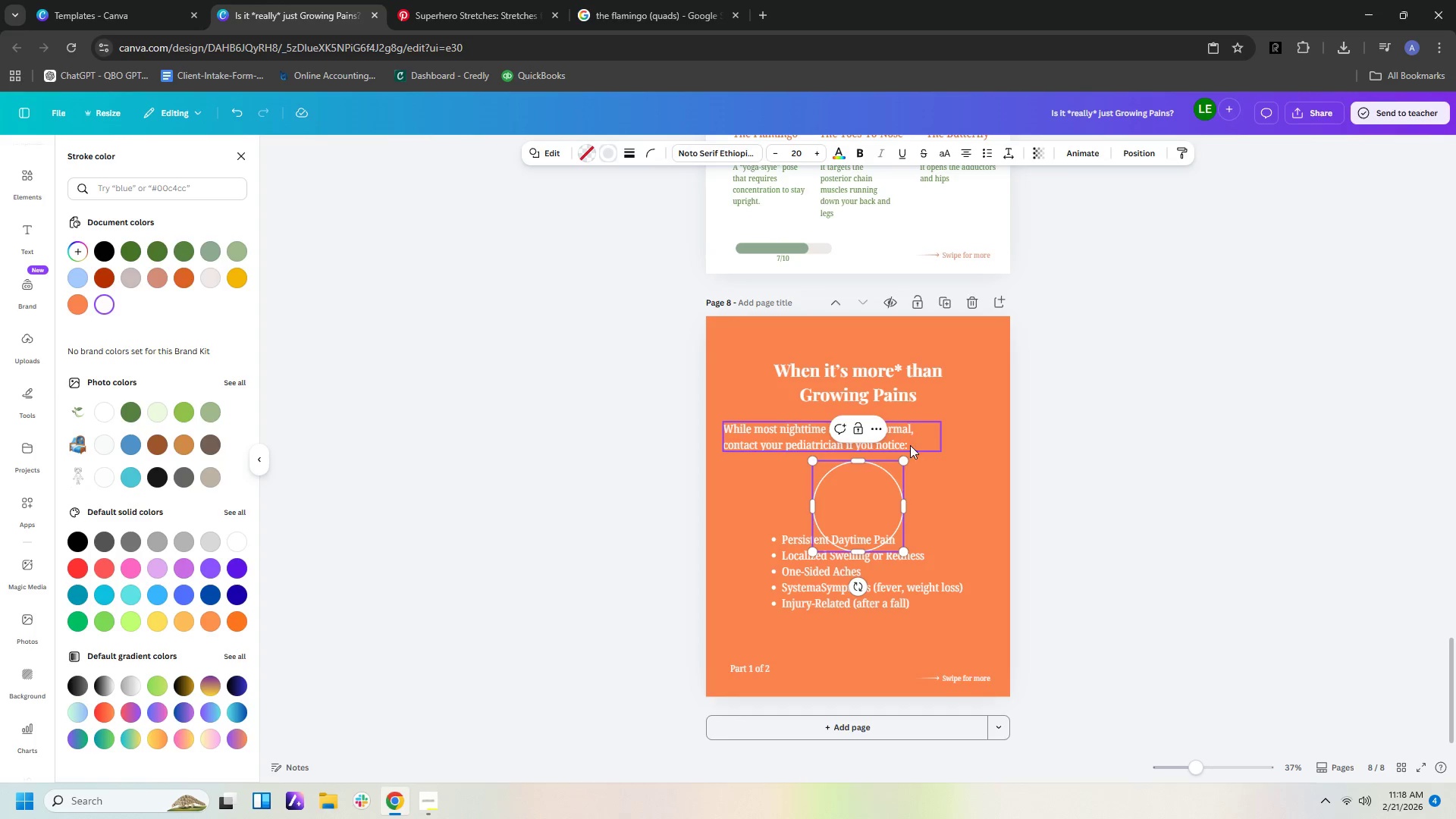 
left_click_drag(start_coordinate=[905, 457], to_coordinate=[868, 524])
 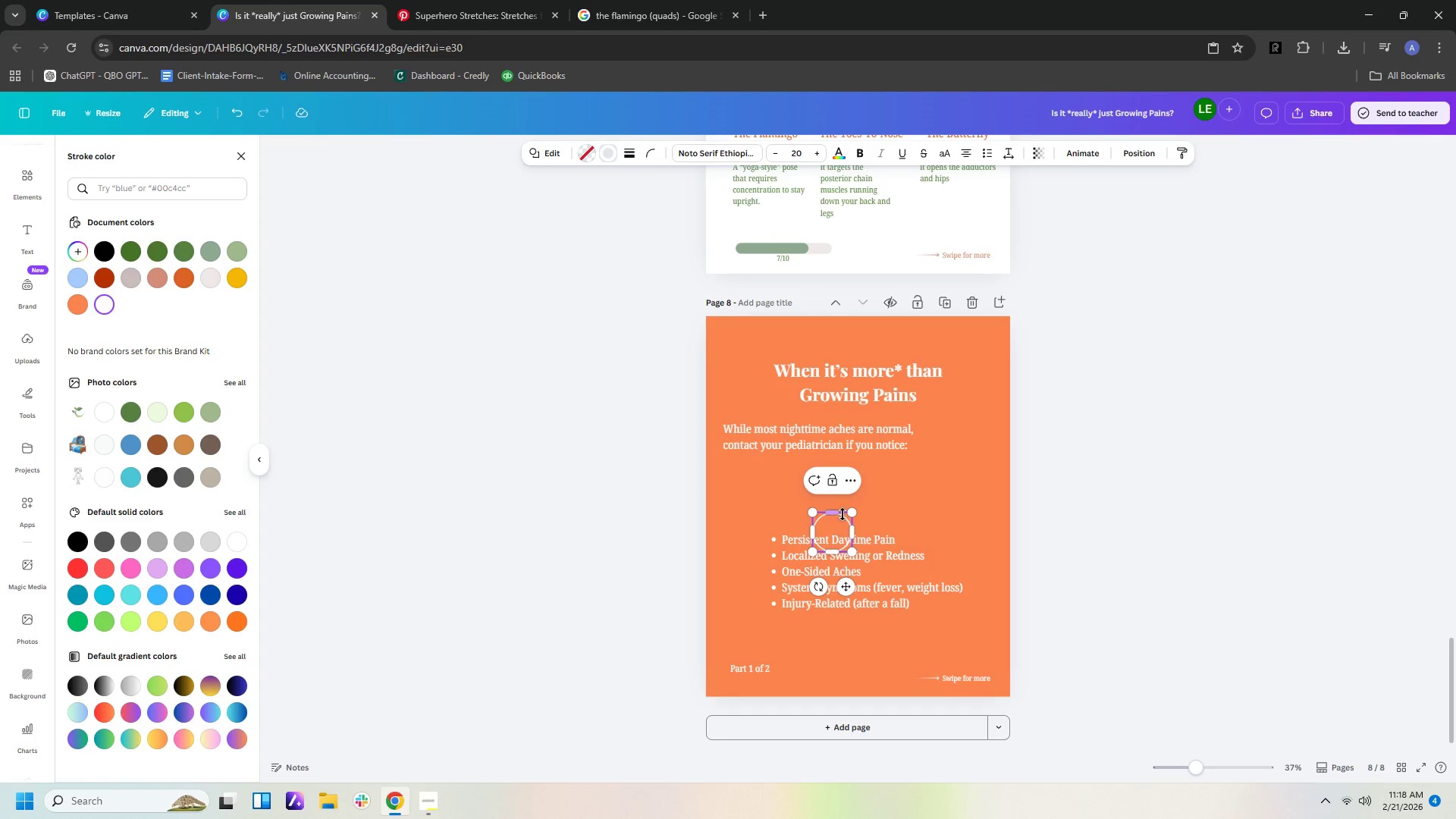 
left_click([937, 491])
 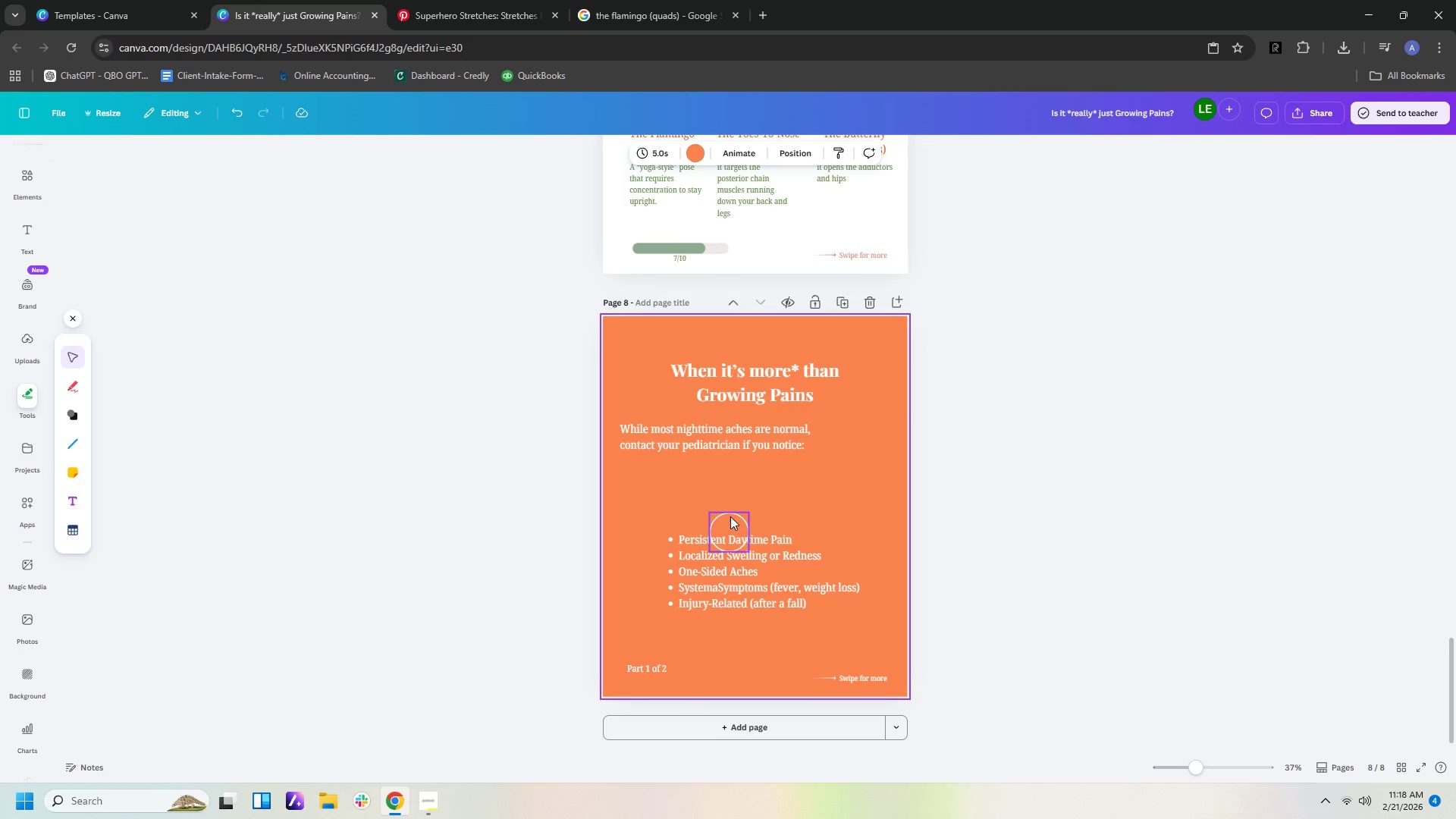 
left_click_drag(start_coordinate=[730, 519], to_coordinate=[655, 488])
 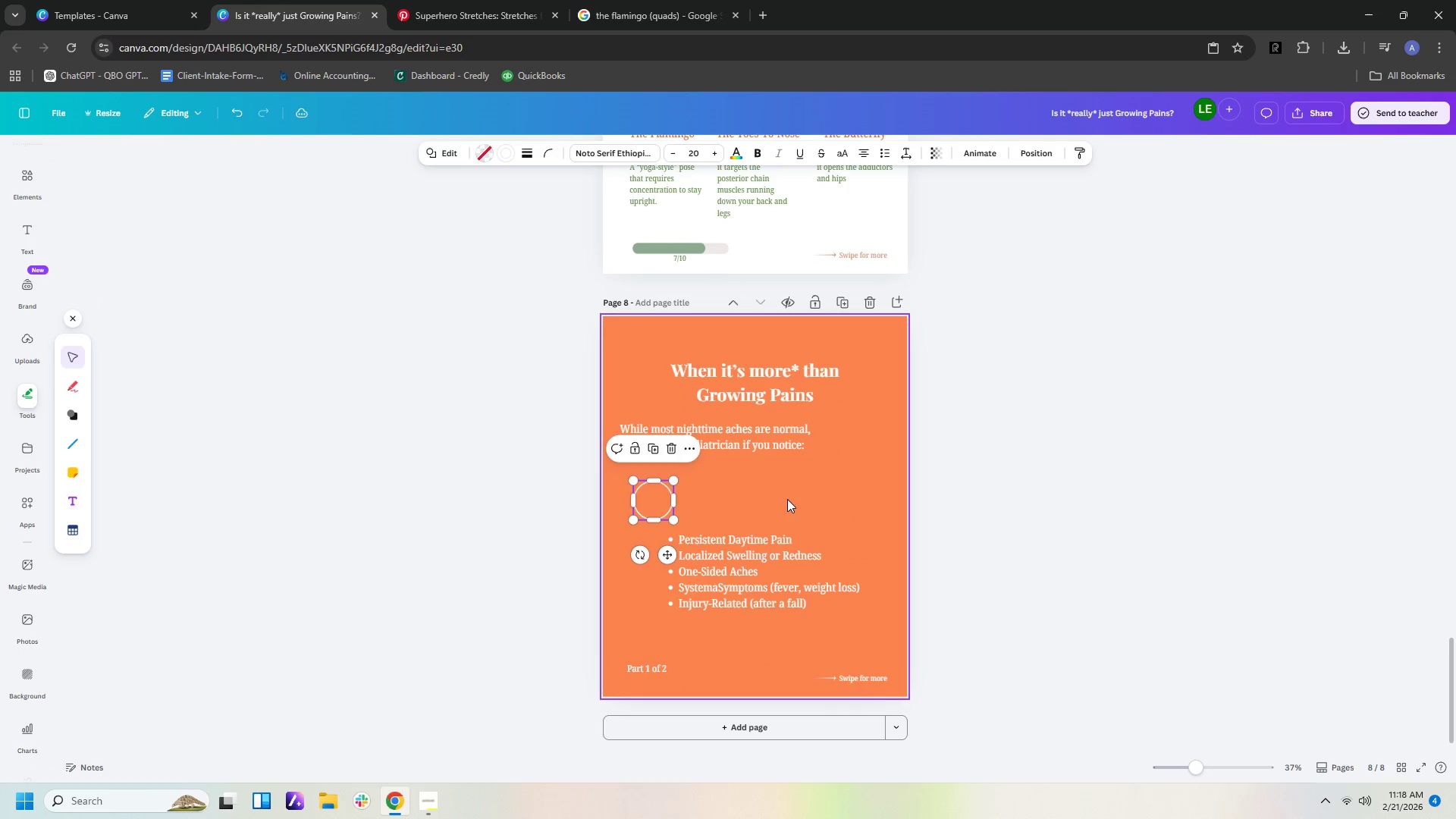 
left_click([787, 499])
 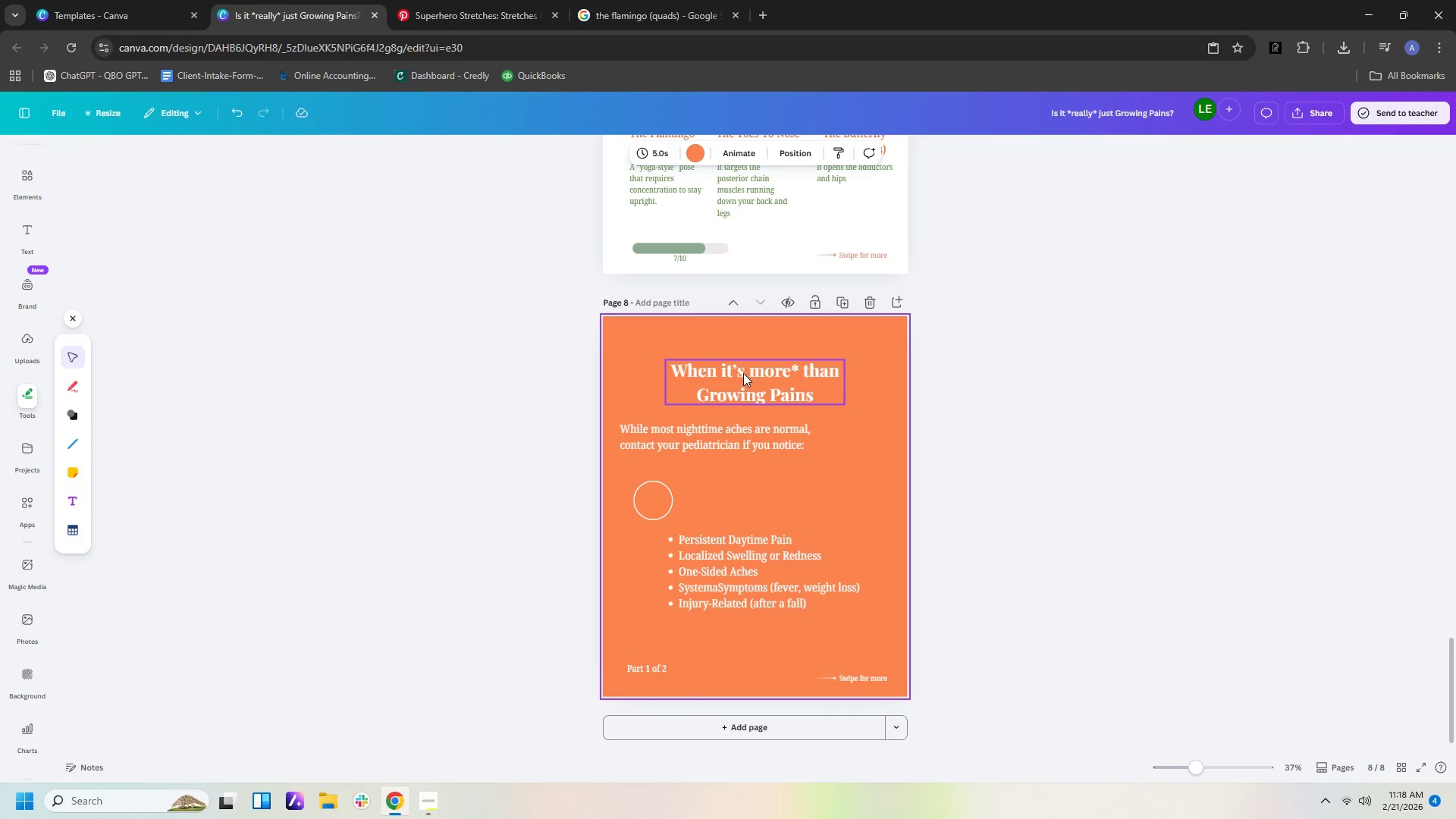 
left_click([746, 365])
 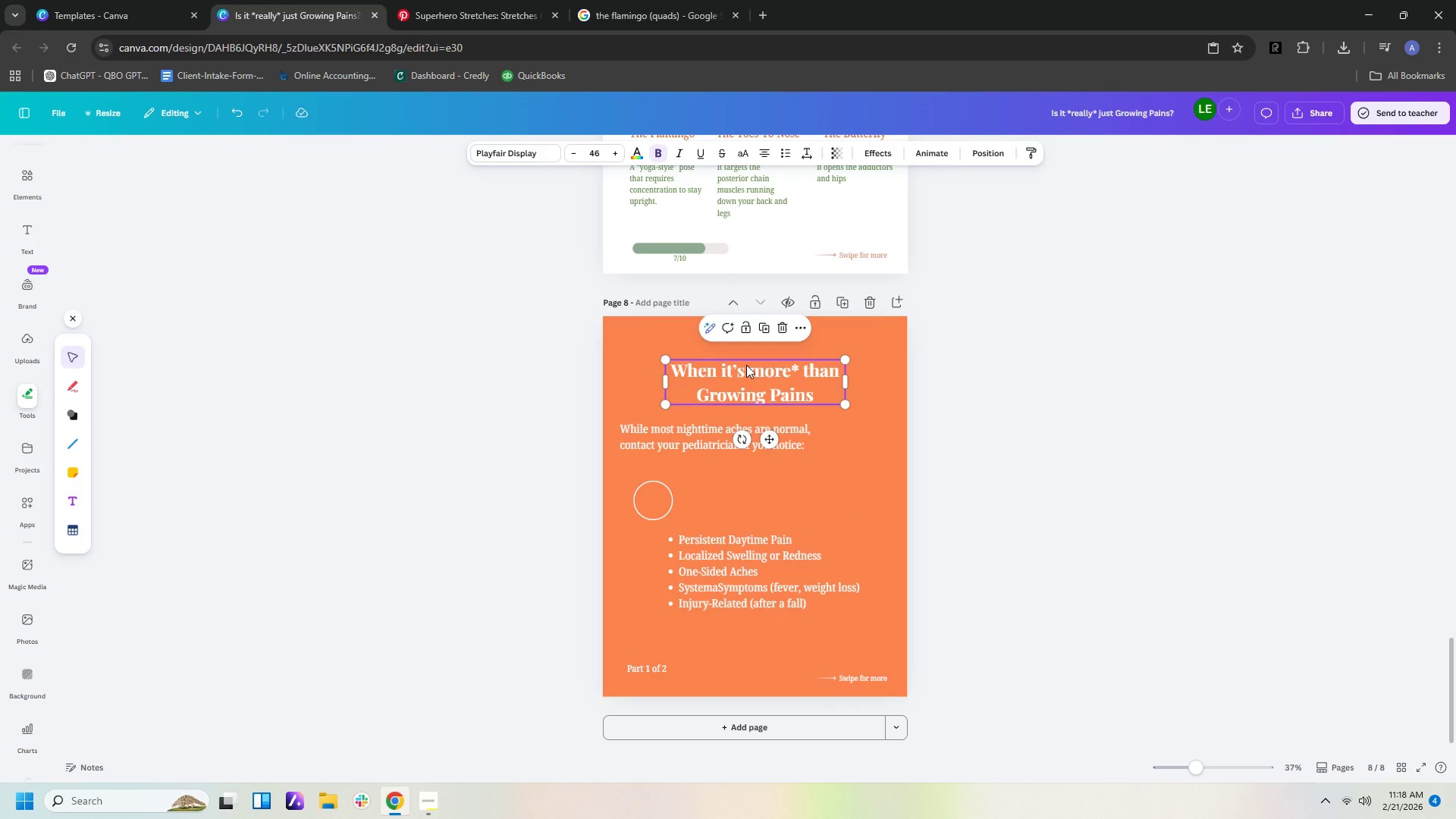 
key(Control+C)
 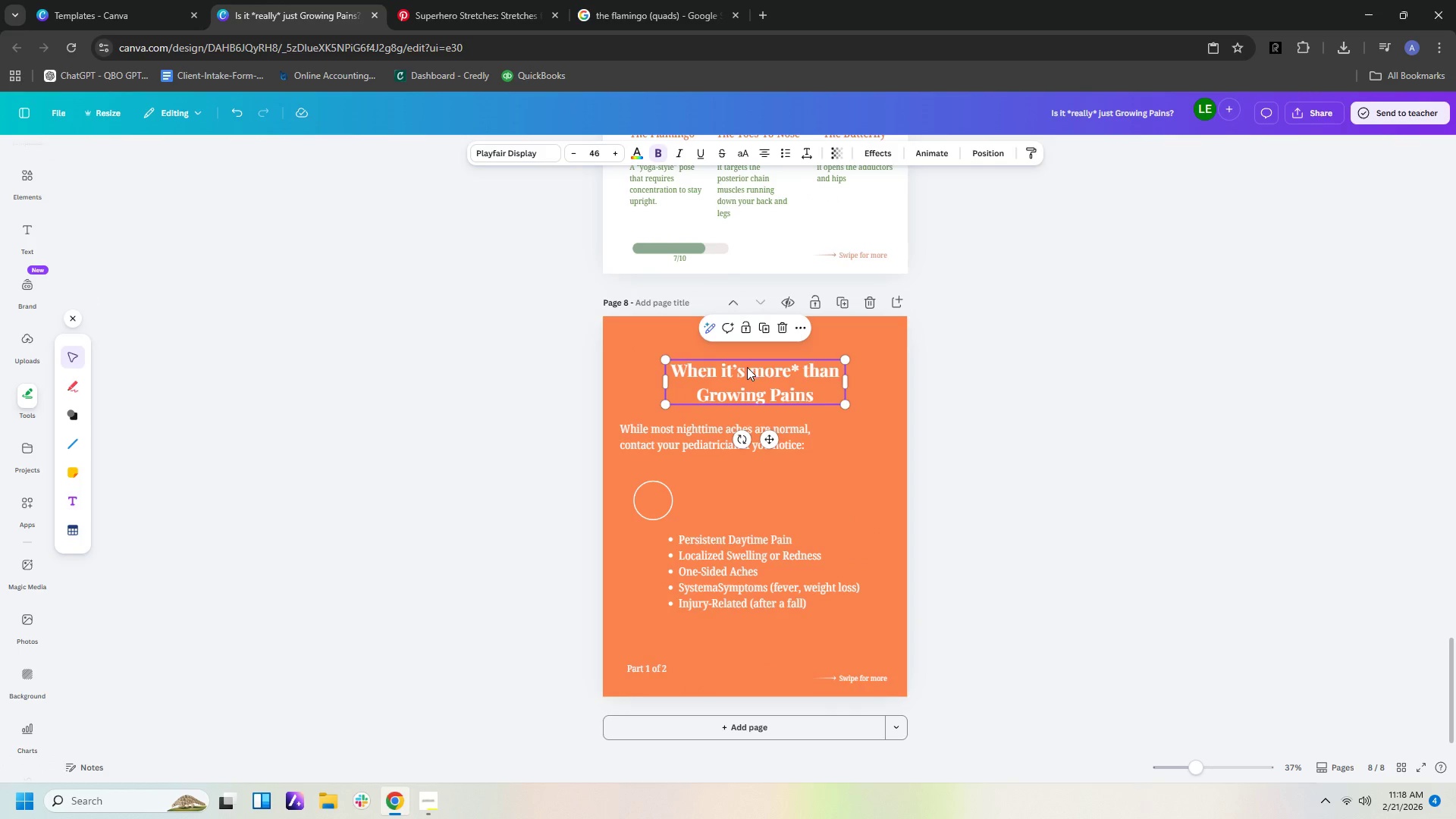 
key(Control+V)
 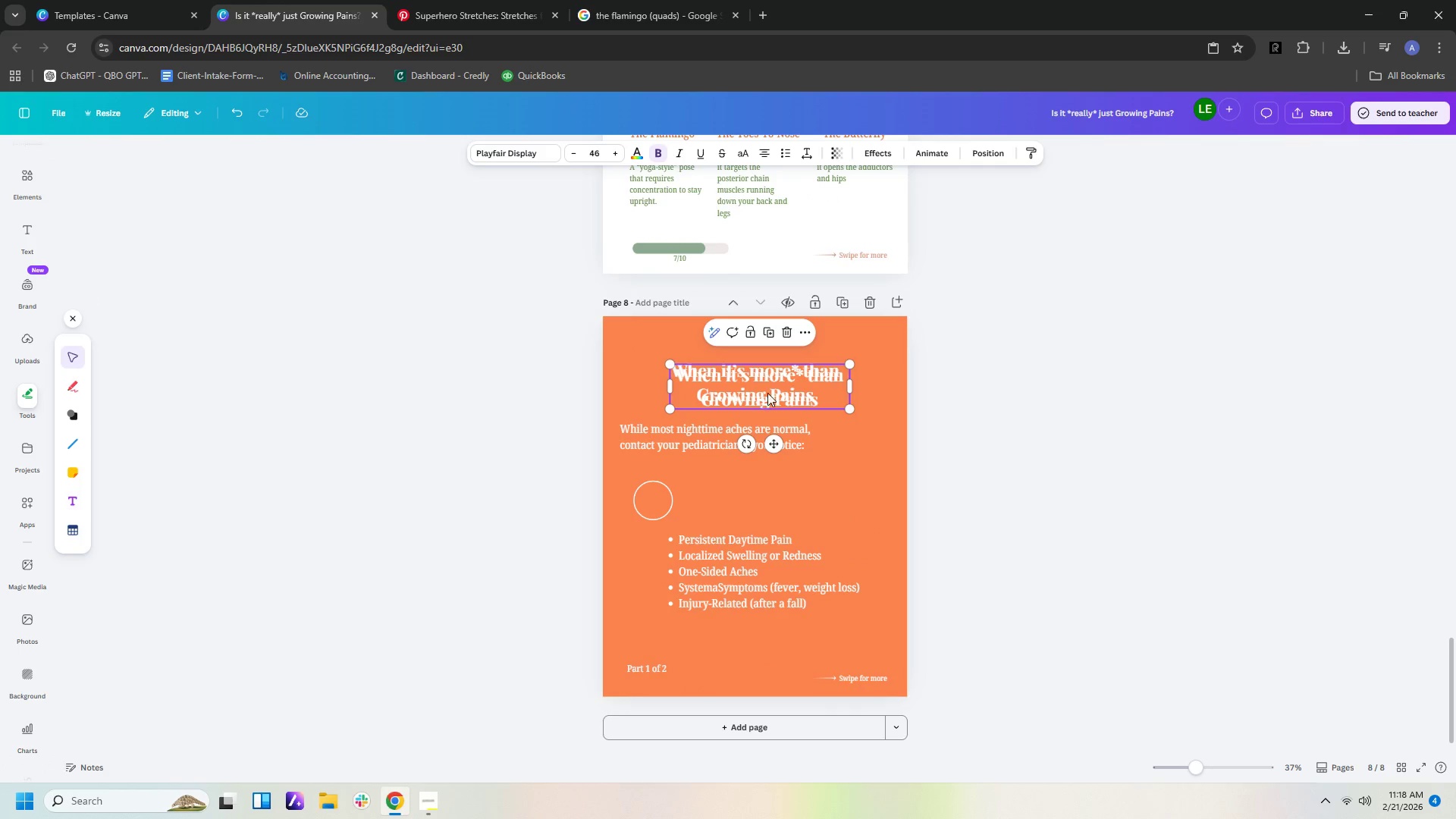 
left_click_drag(start_coordinate=[767, 390], to_coordinate=[763, 475])
 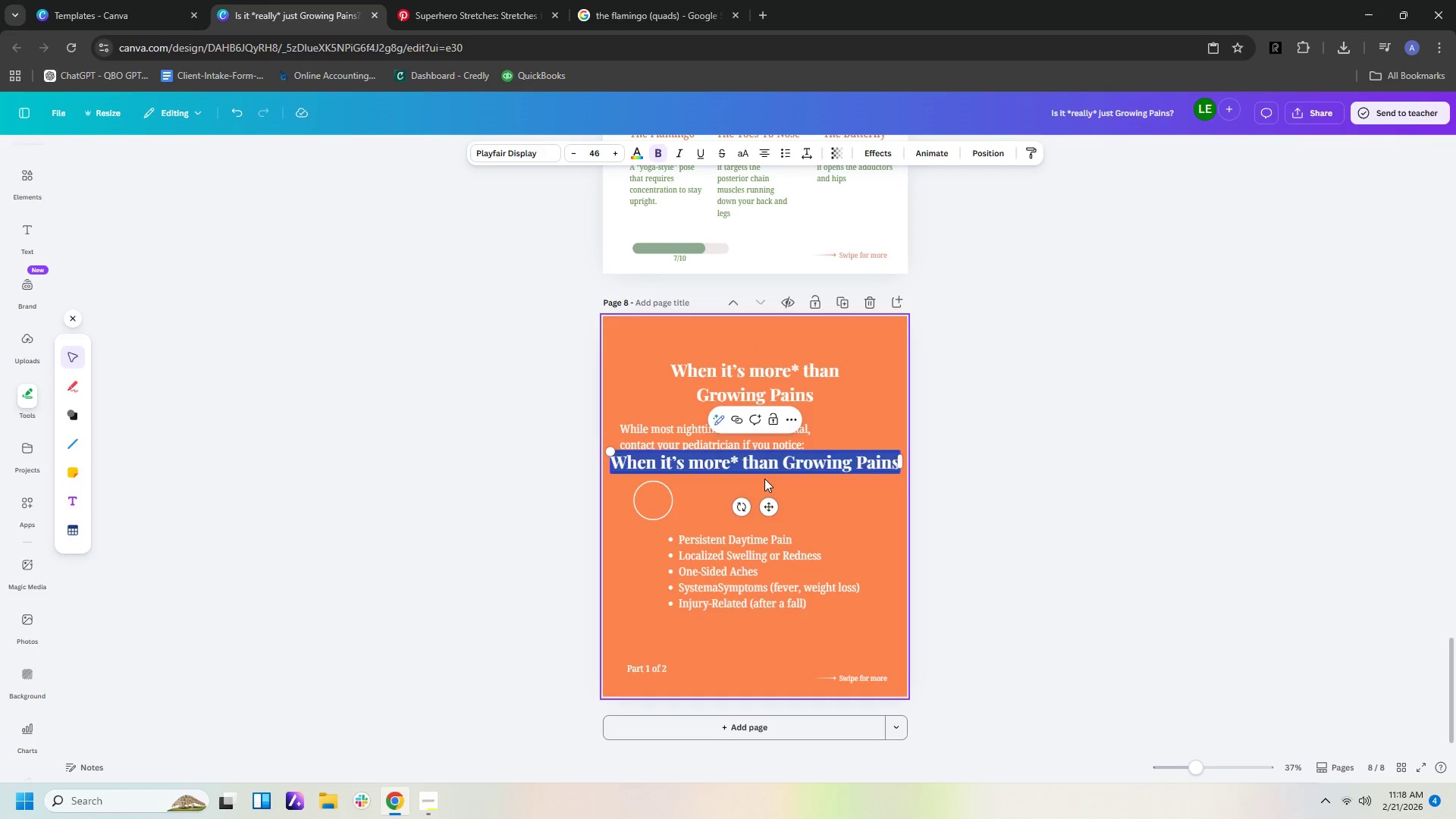 
double_click([764, 479])
 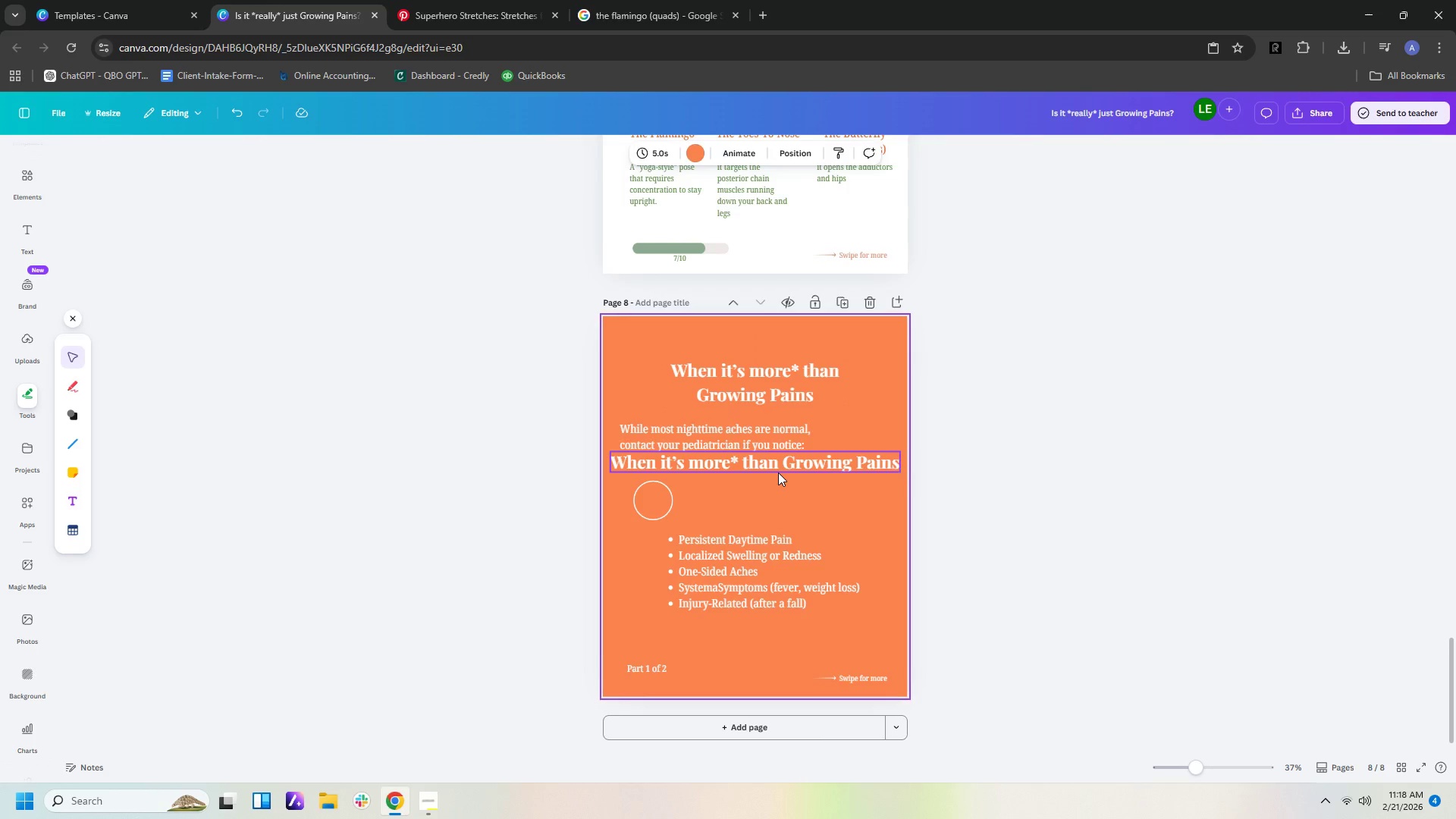 
double_click([778, 472])
 